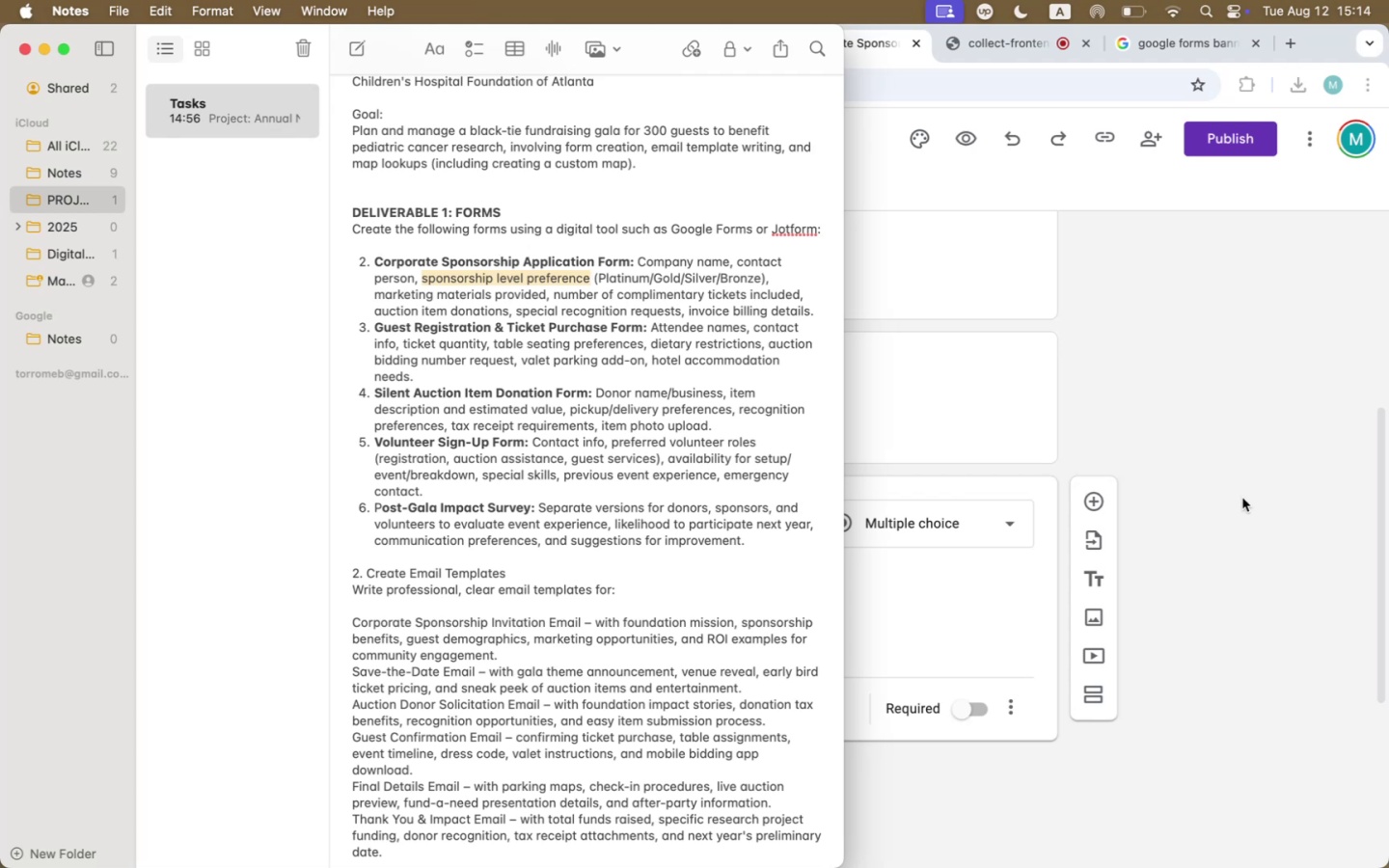 
key(Meta+CommandLeft)
 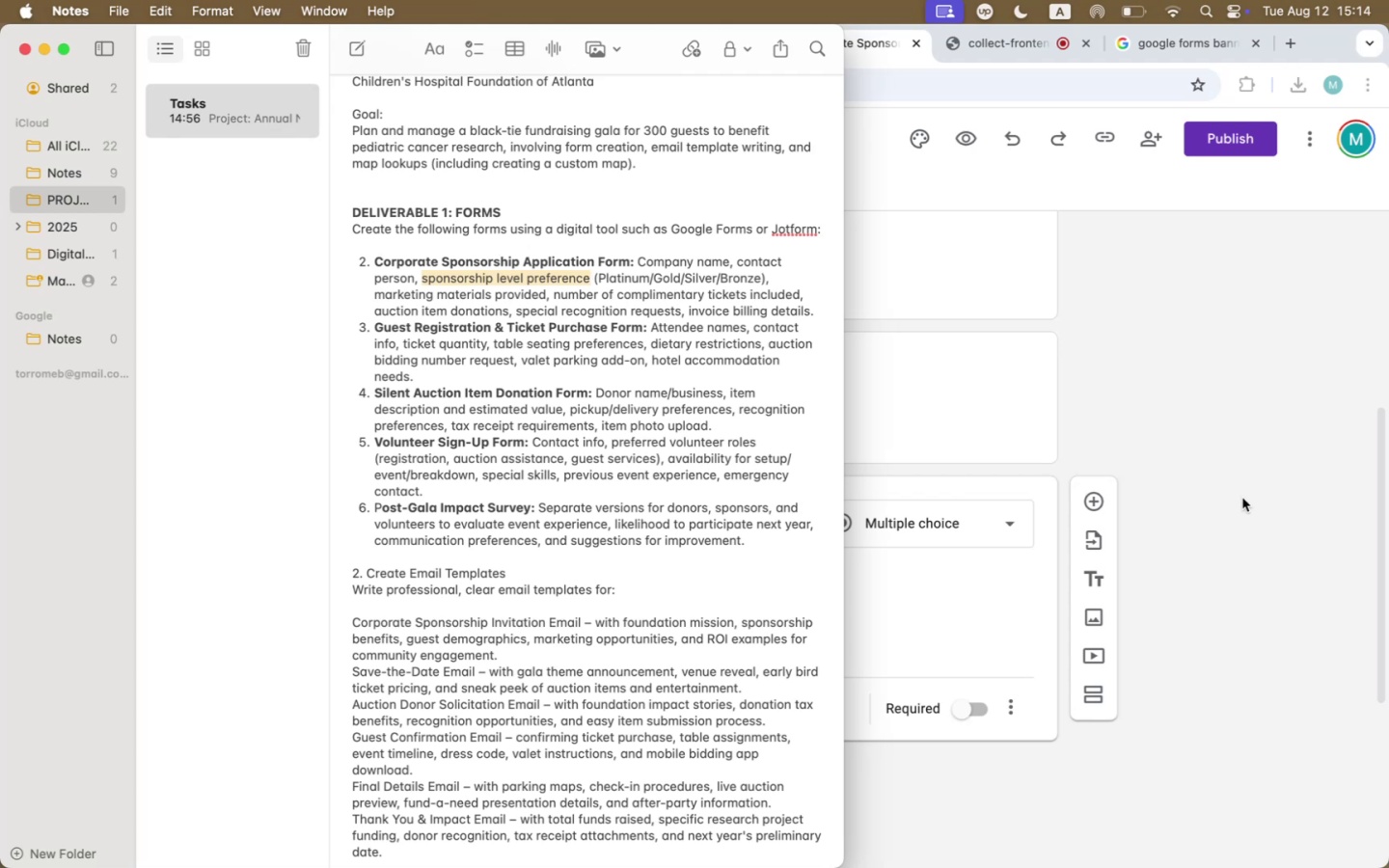 
key(Meta+C)
 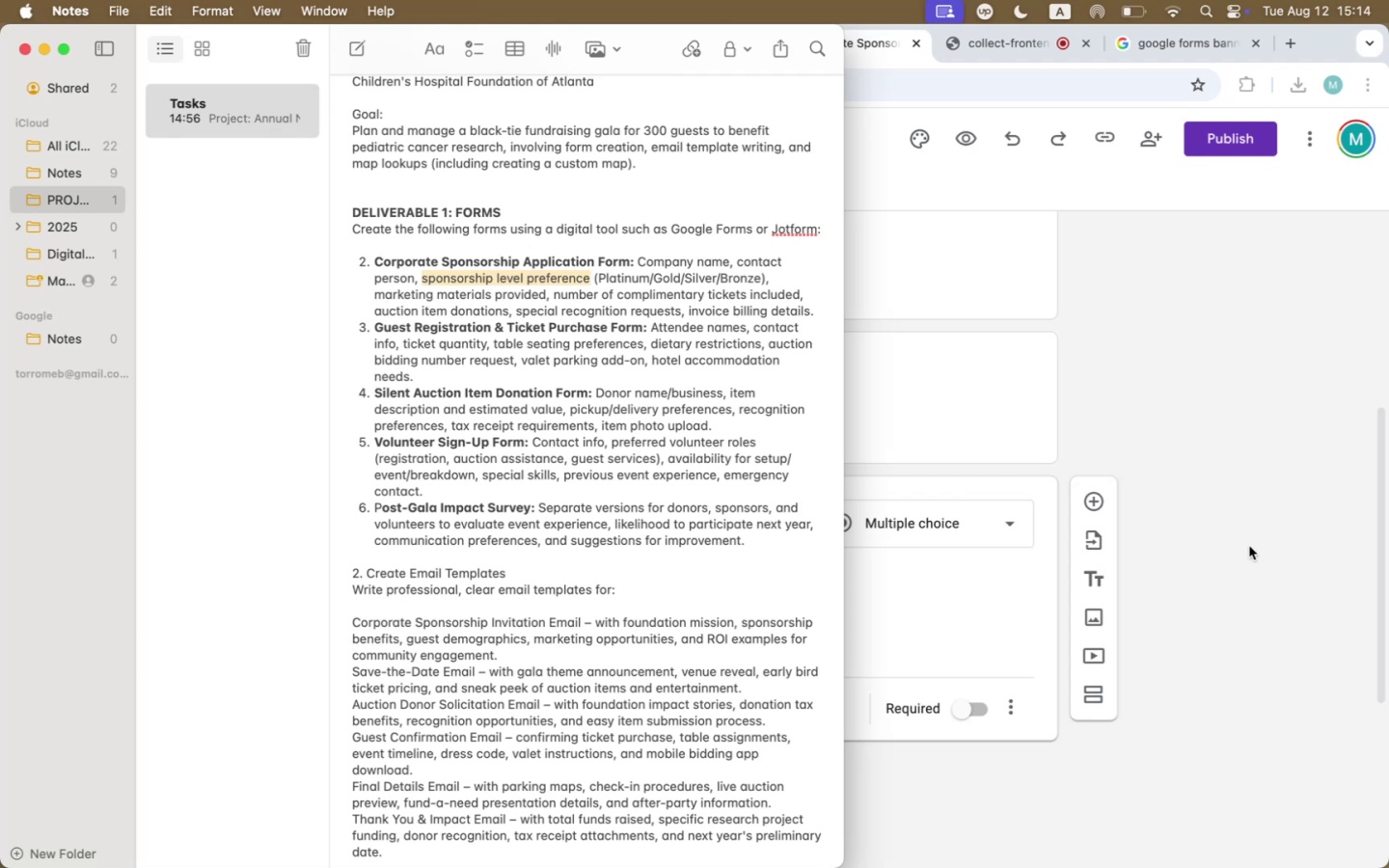 
left_click_drag(start_coordinate=[1252, 569], to_coordinate=[1247, 572])
 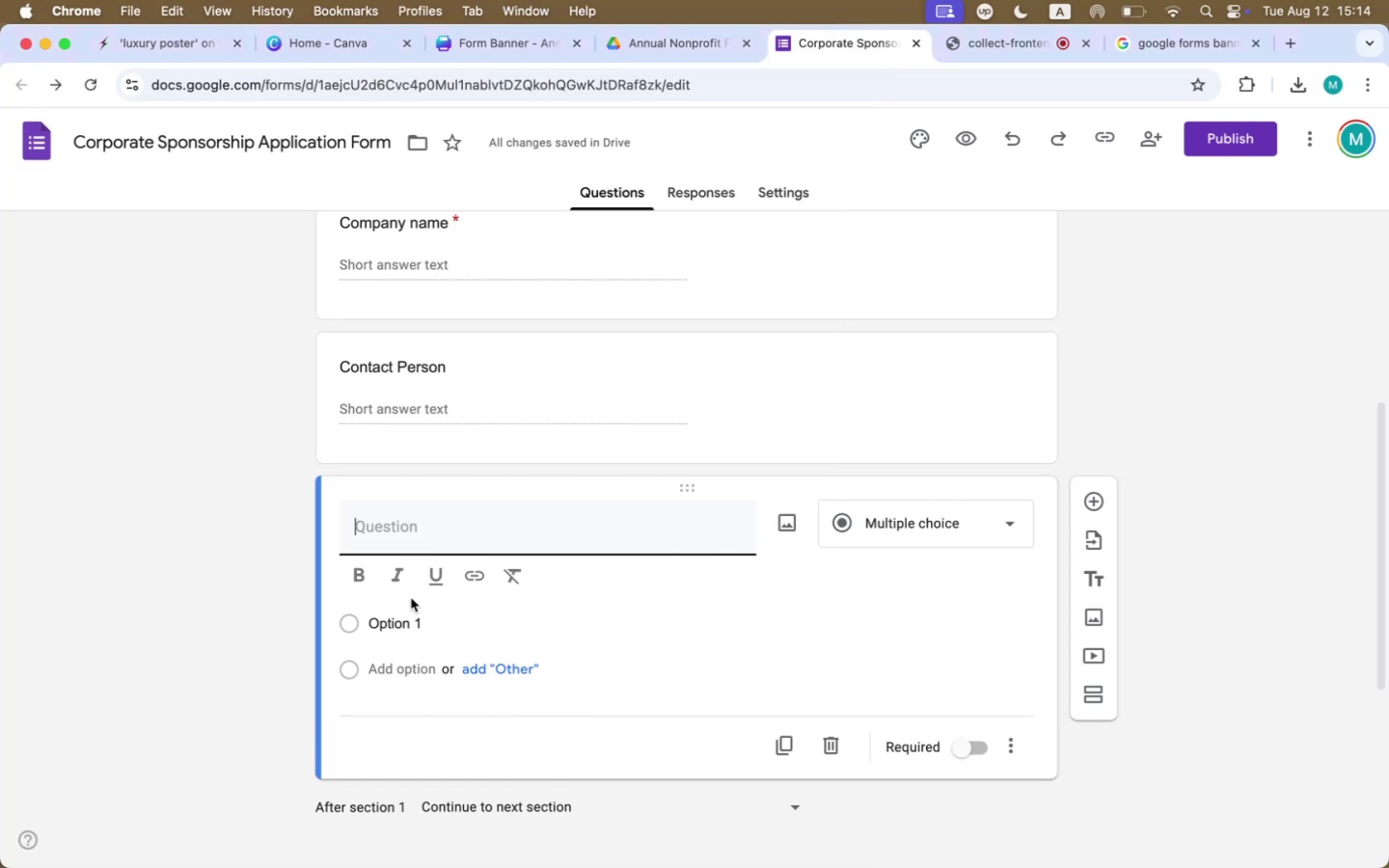 
key(Meta+CommandLeft)
 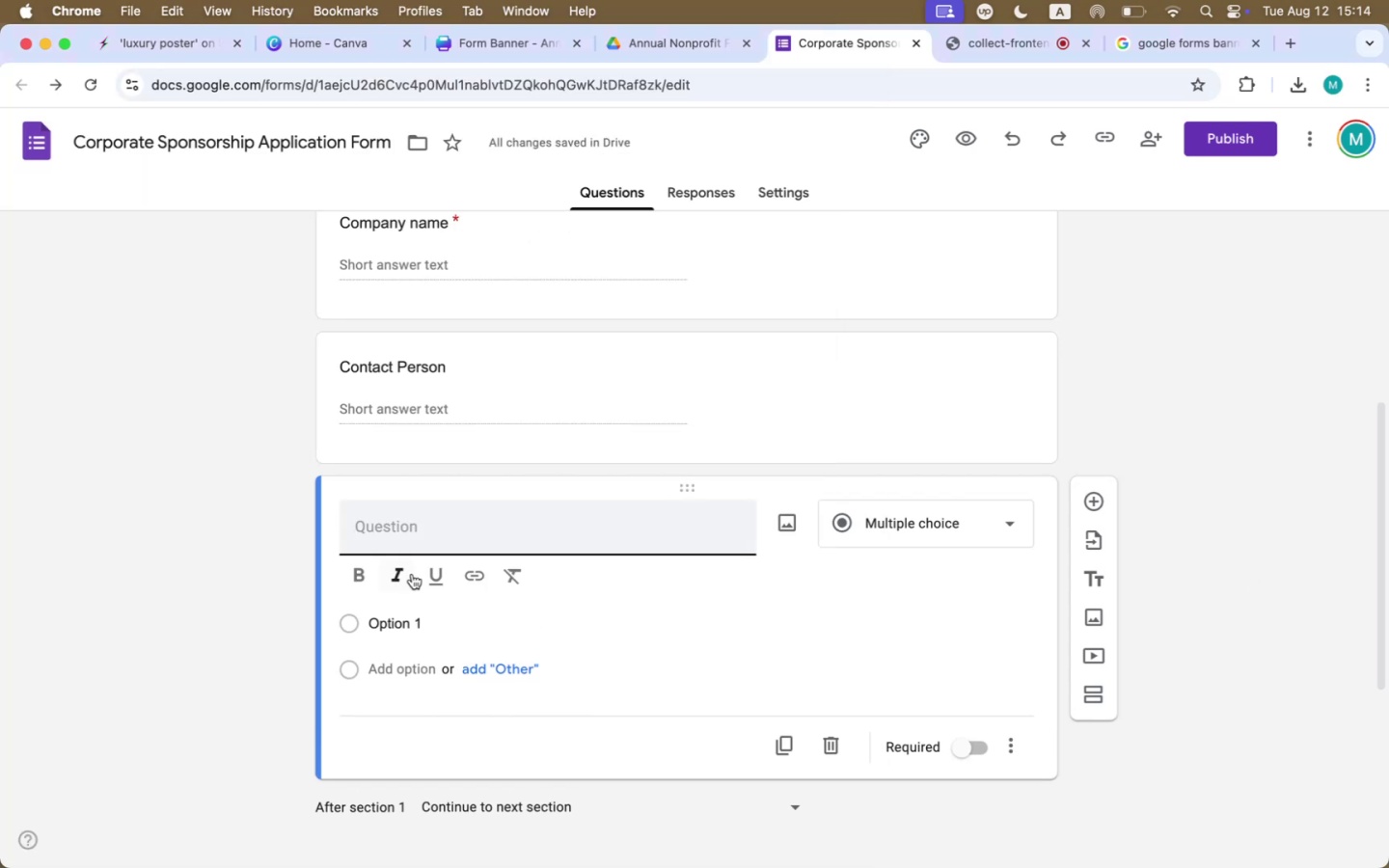 
key(Meta+V)
 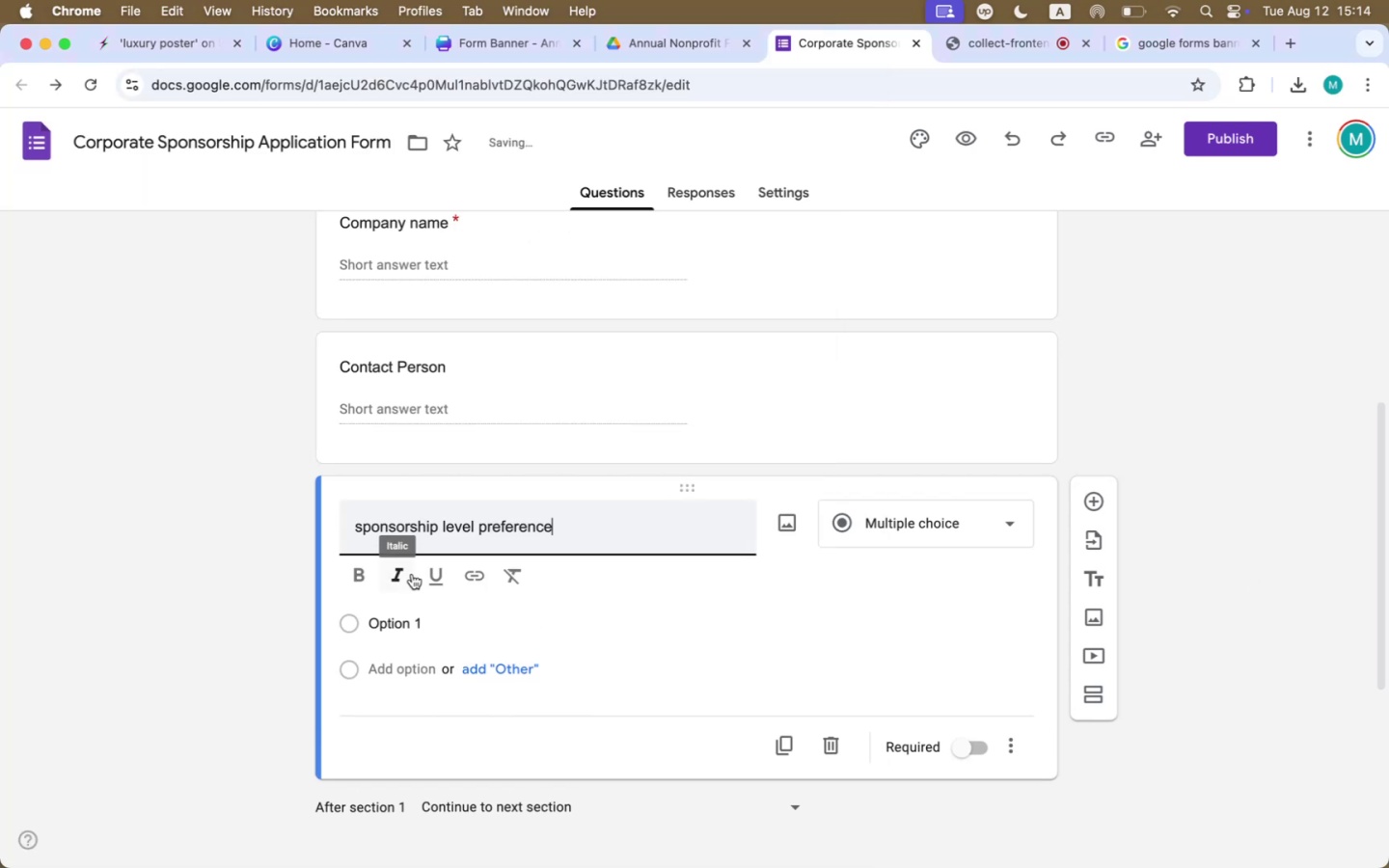 
left_click([366, 527])
 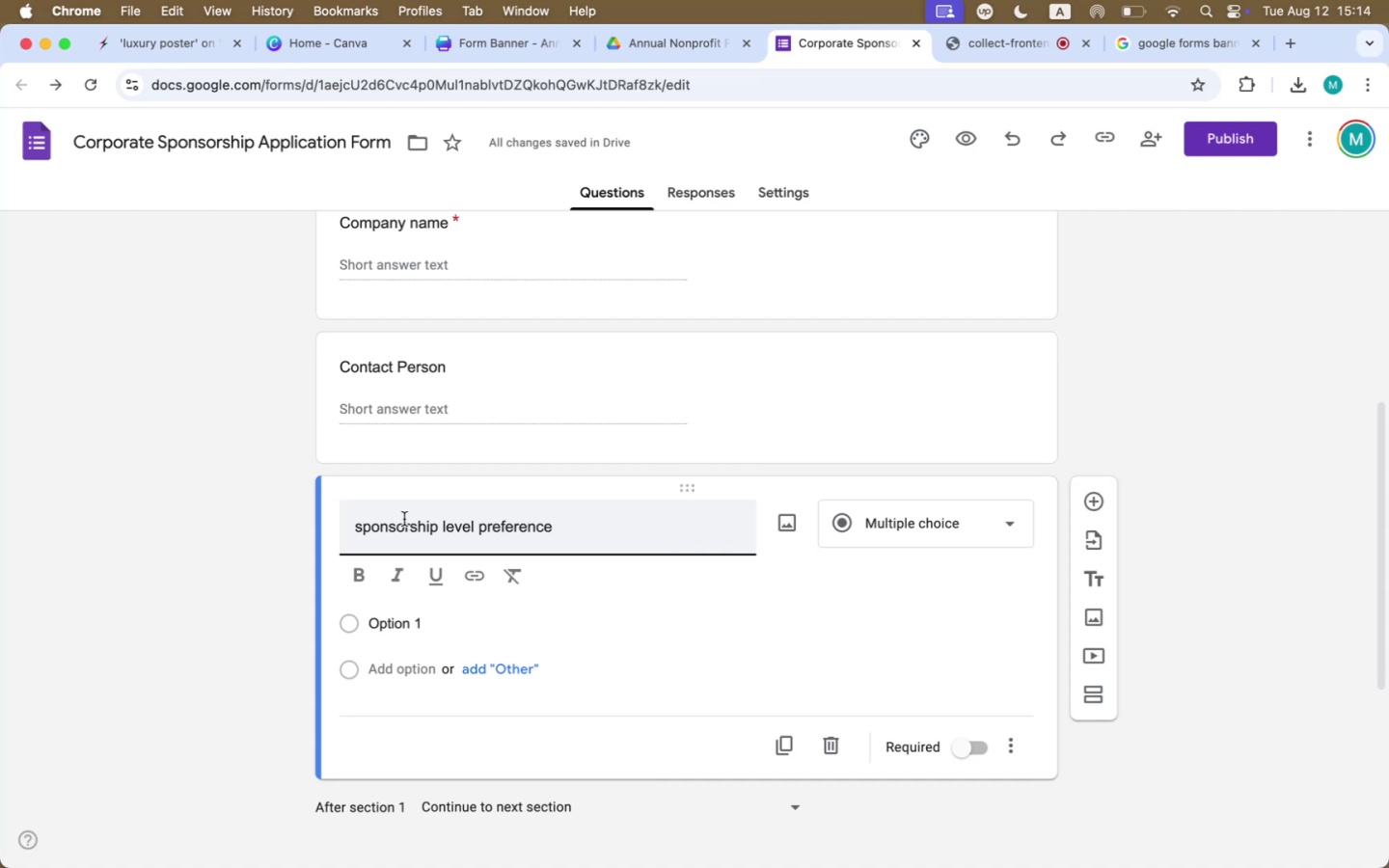 
wait(5.15)
 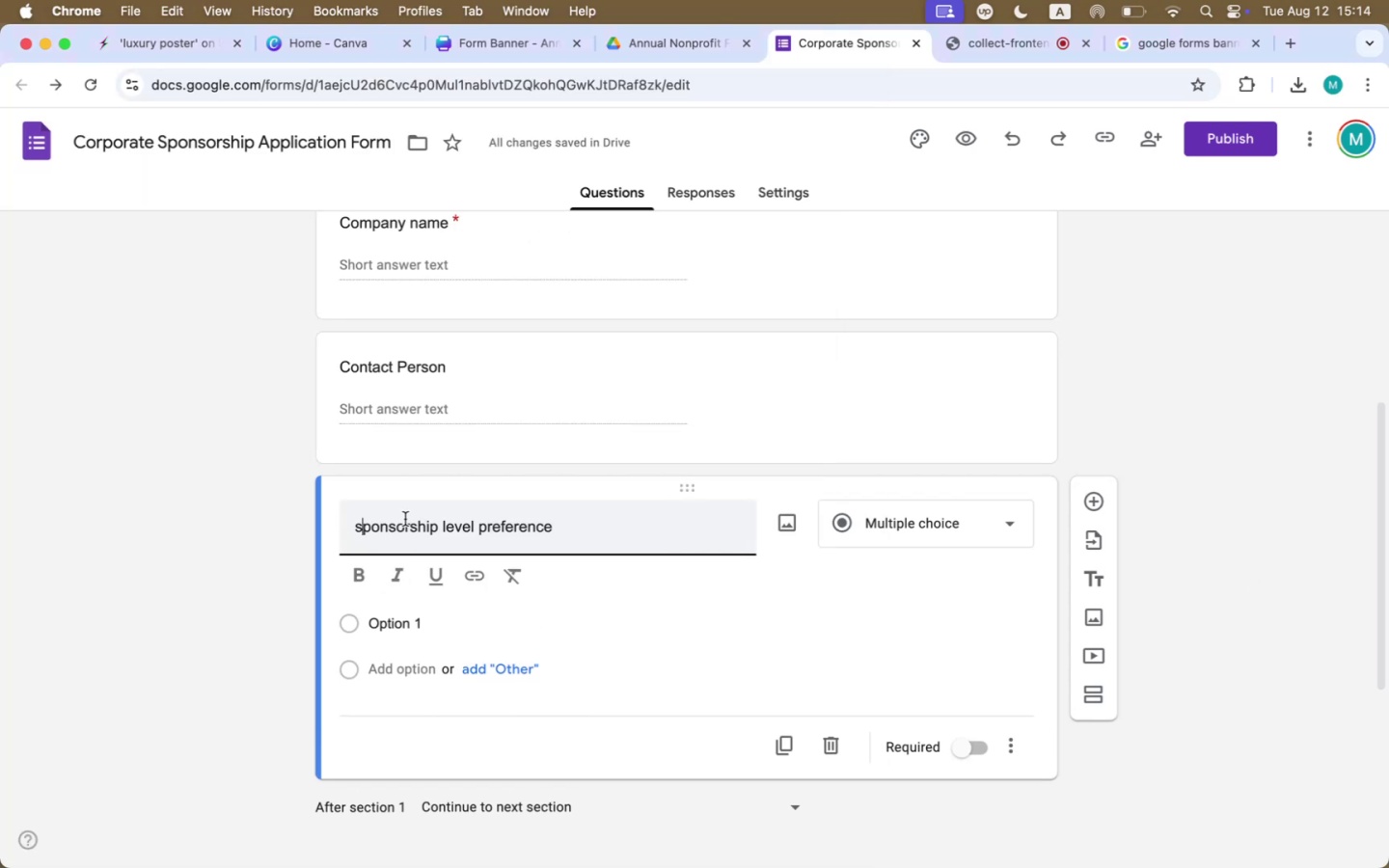 
mouse_move([1103, 643])
 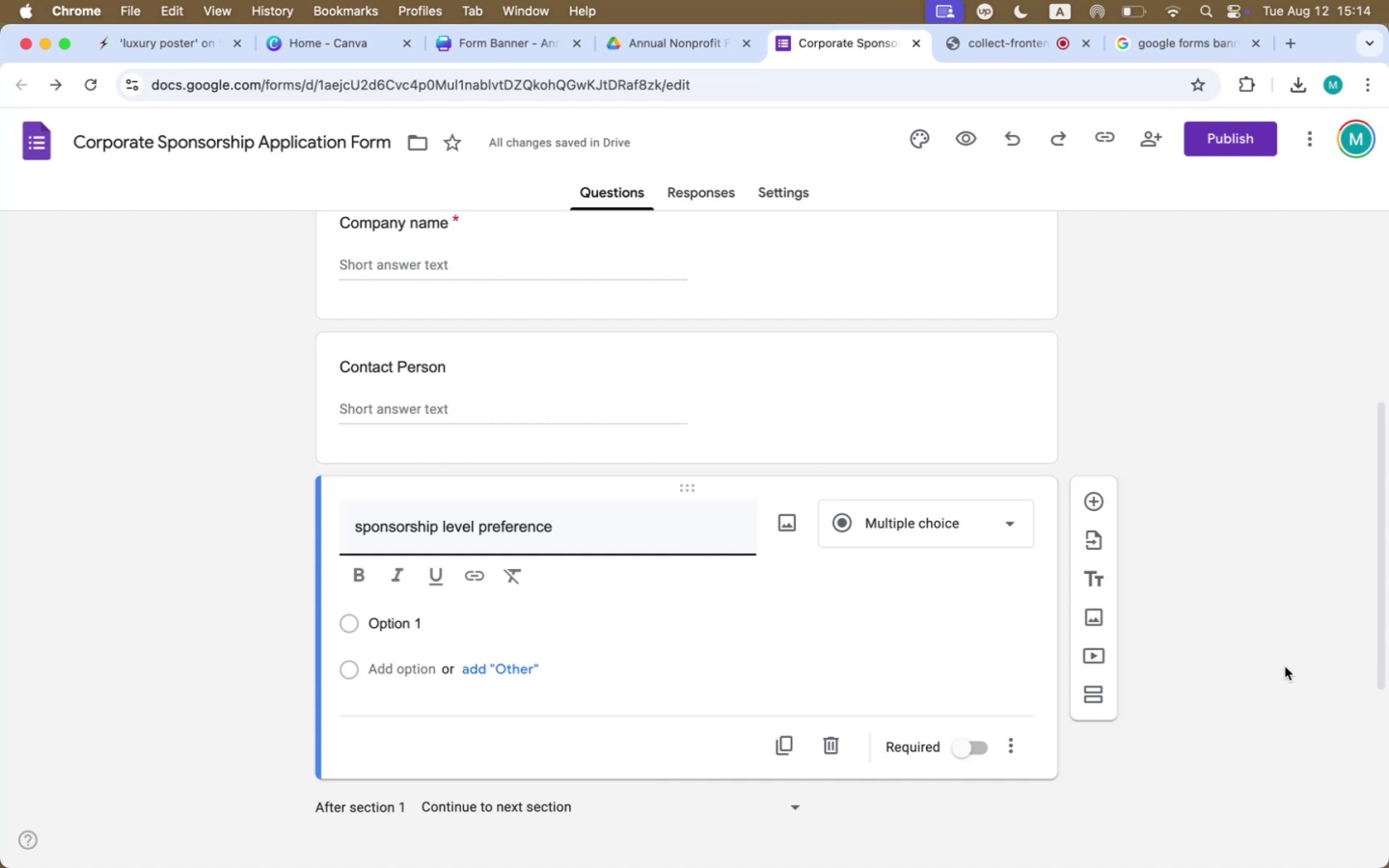 
wait(6.14)
 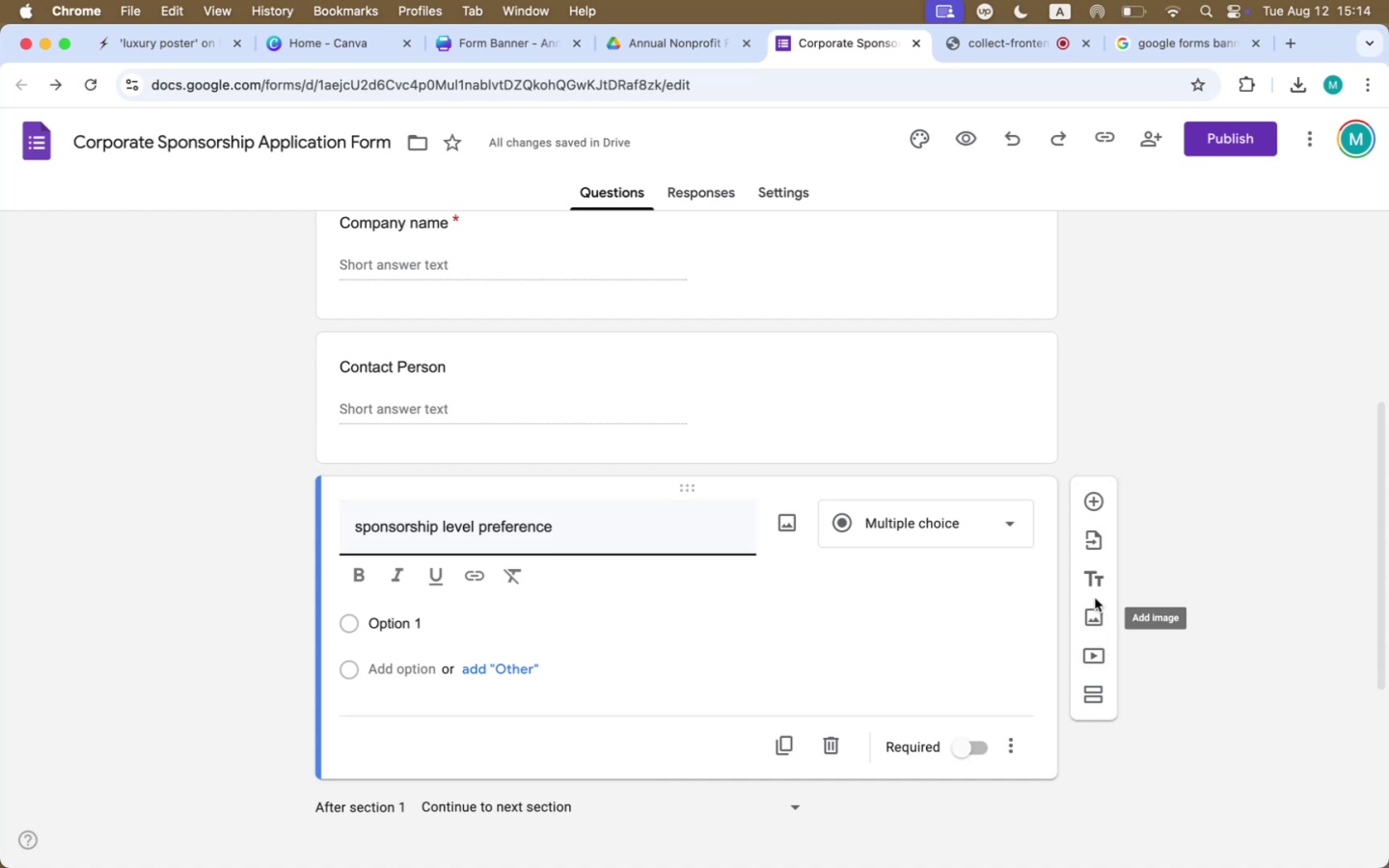 
scroll: coordinate [1285, 666], scroll_direction: down, amount: 10.0
 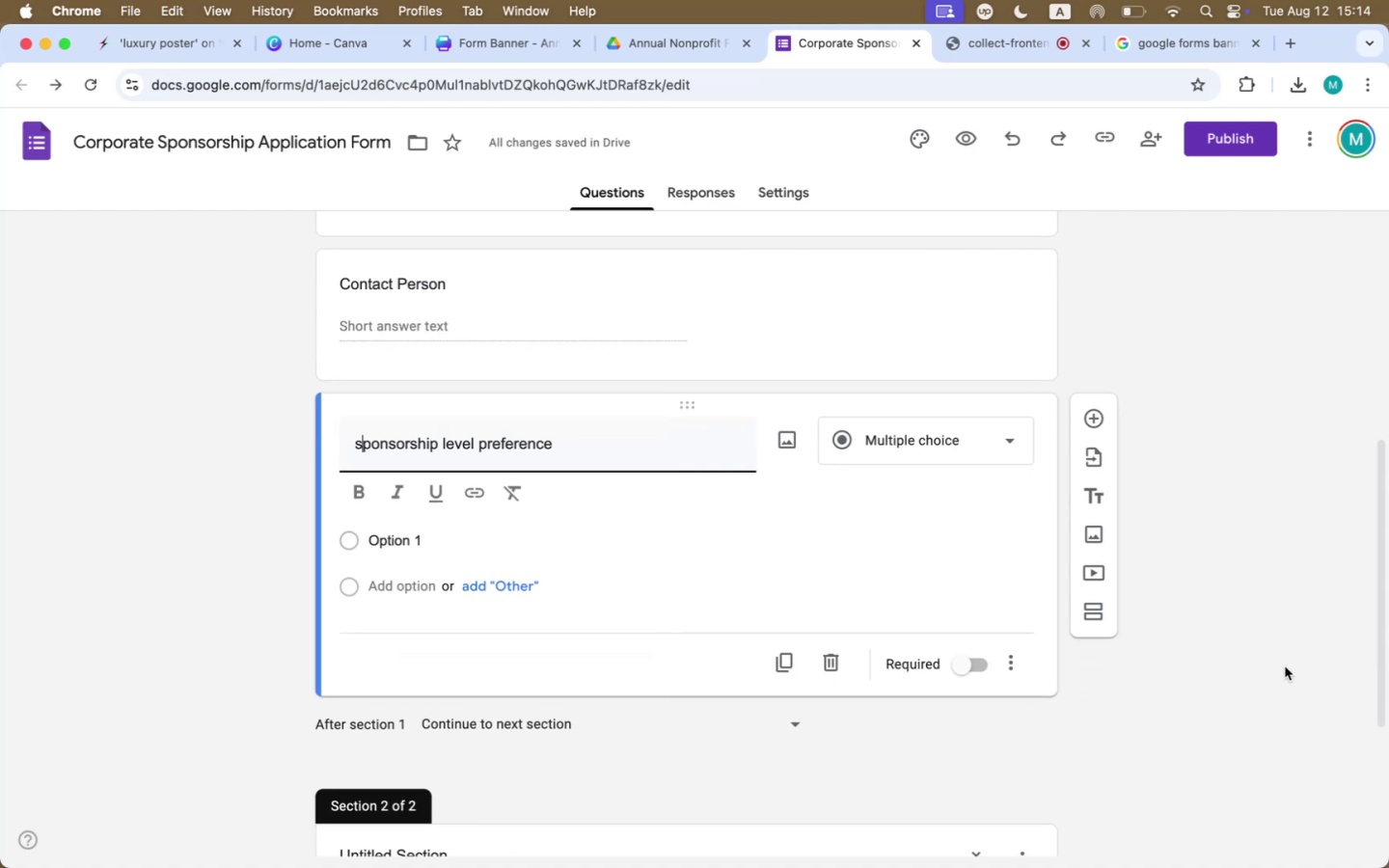 
scroll: coordinate [1285, 666], scroll_direction: up, amount: 9.0
 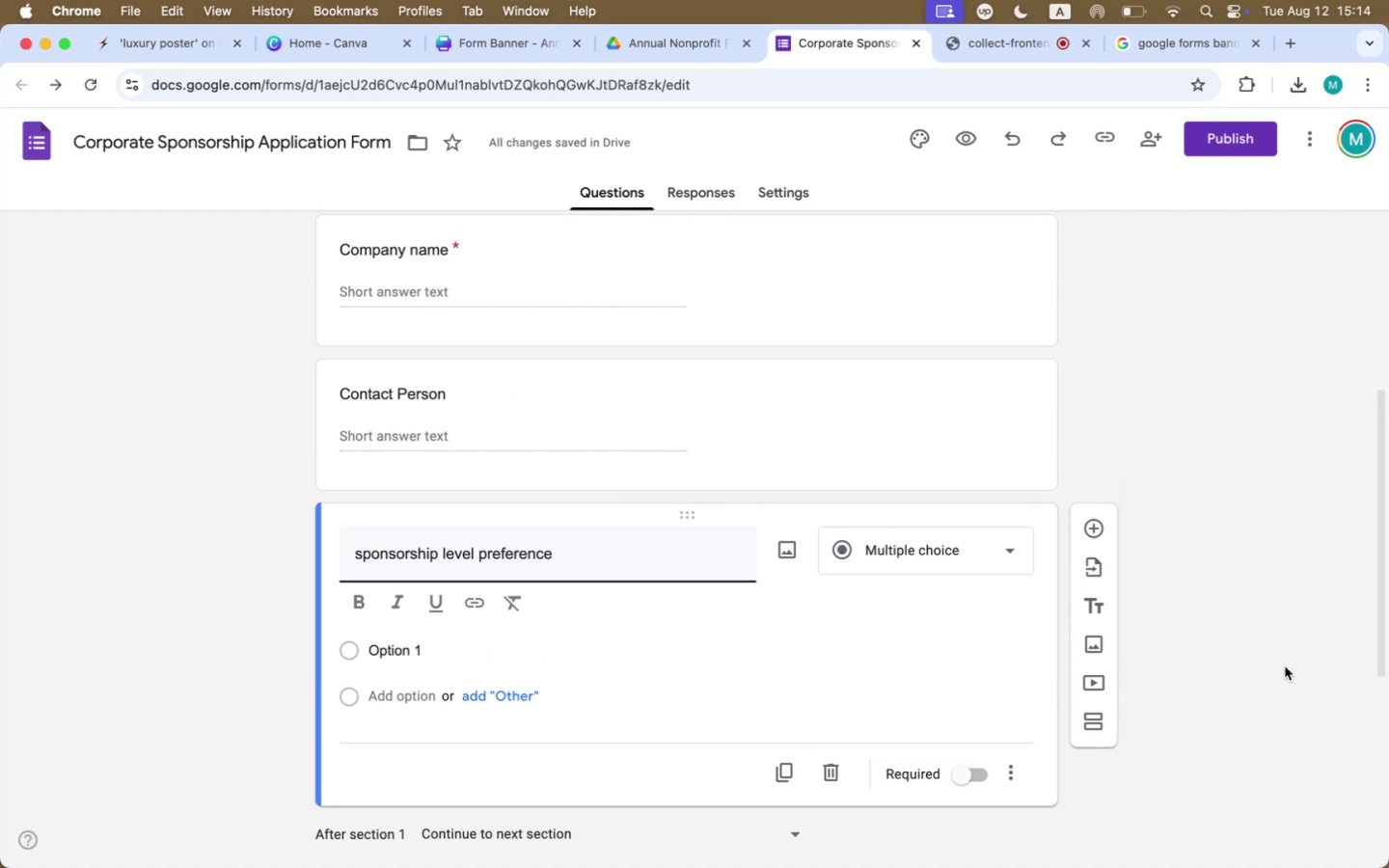 
wait(5.57)
 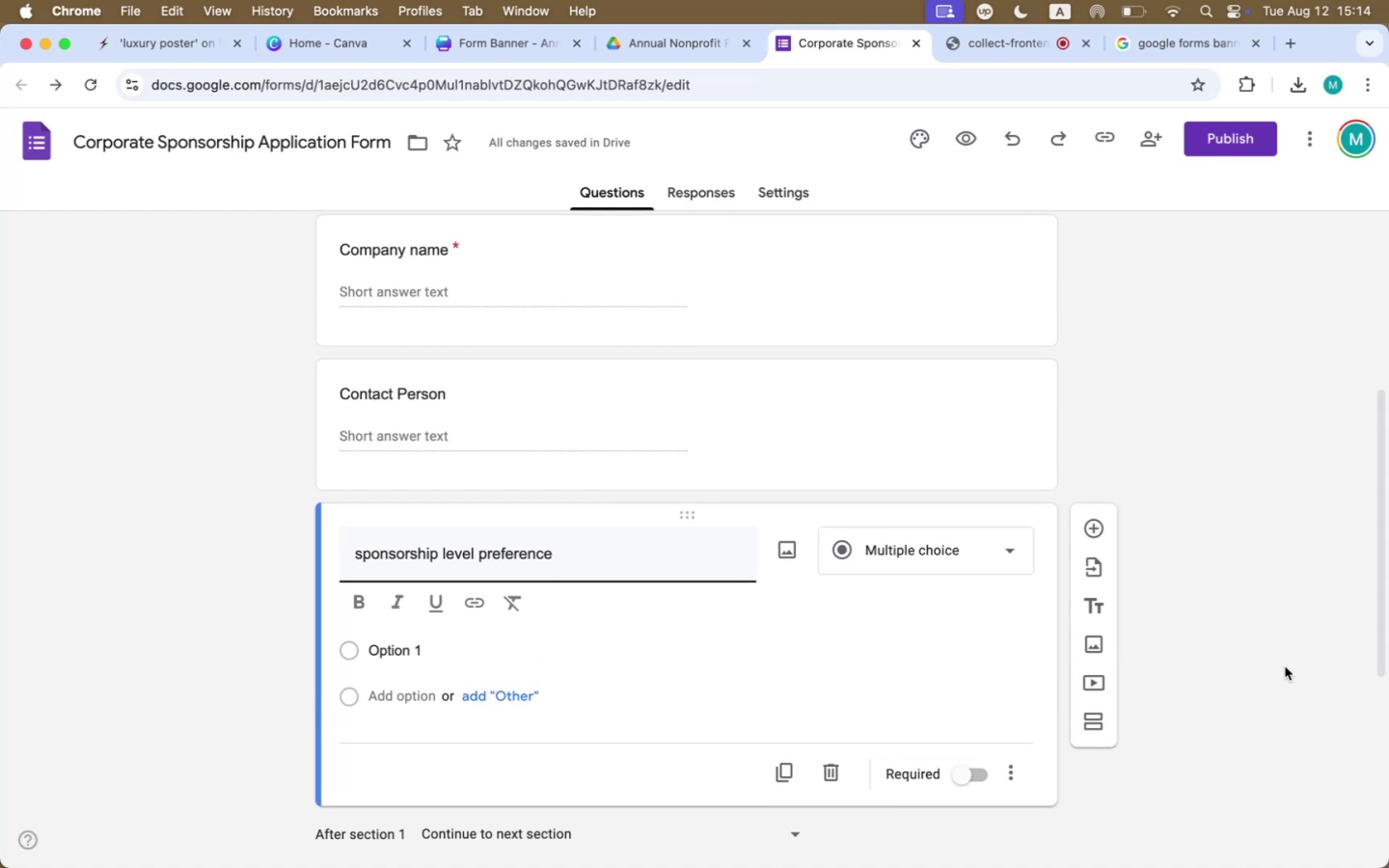 
scroll: coordinate [1285, 666], scroll_direction: up, amount: 3.0
 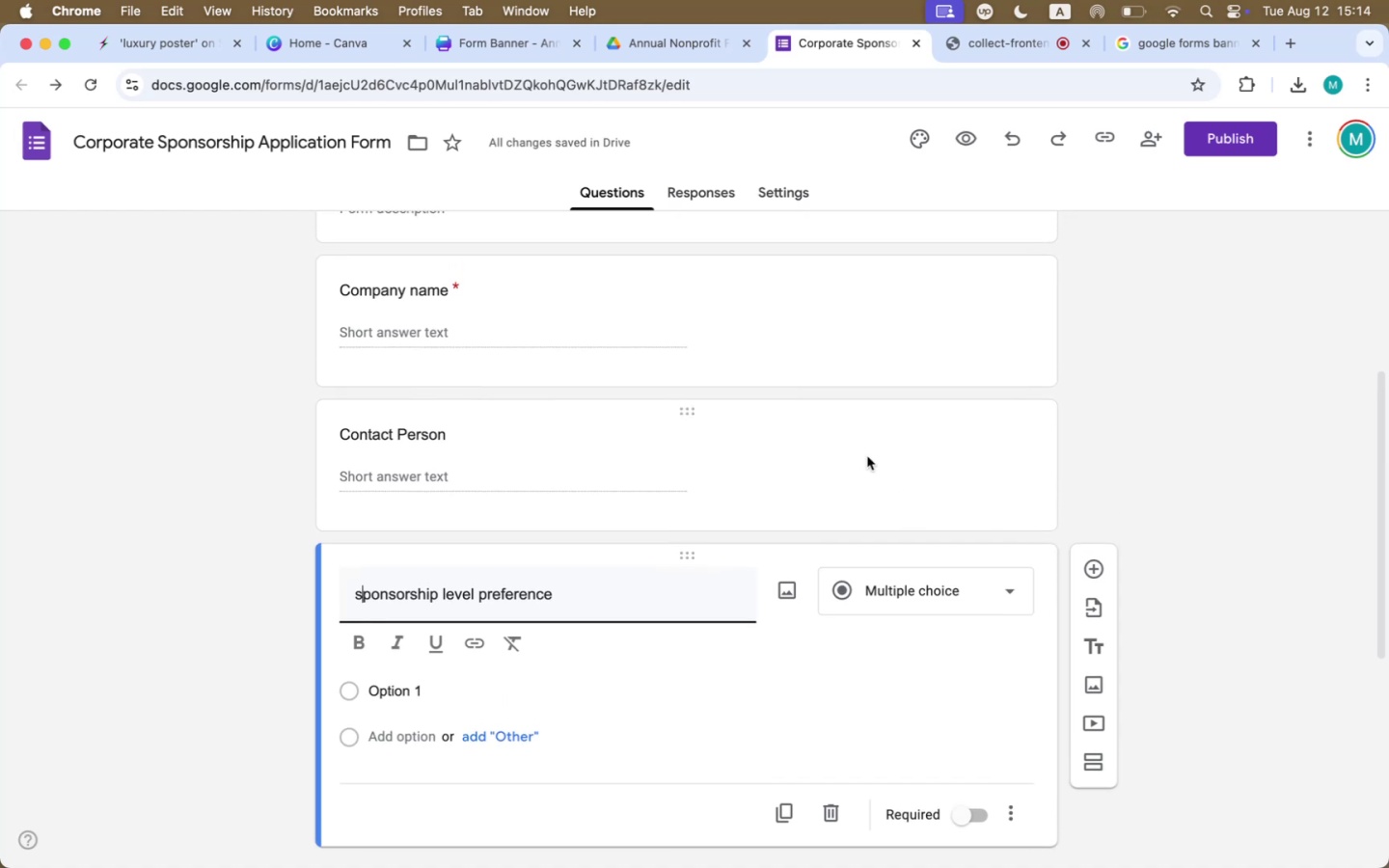 
left_click([727, 451])
 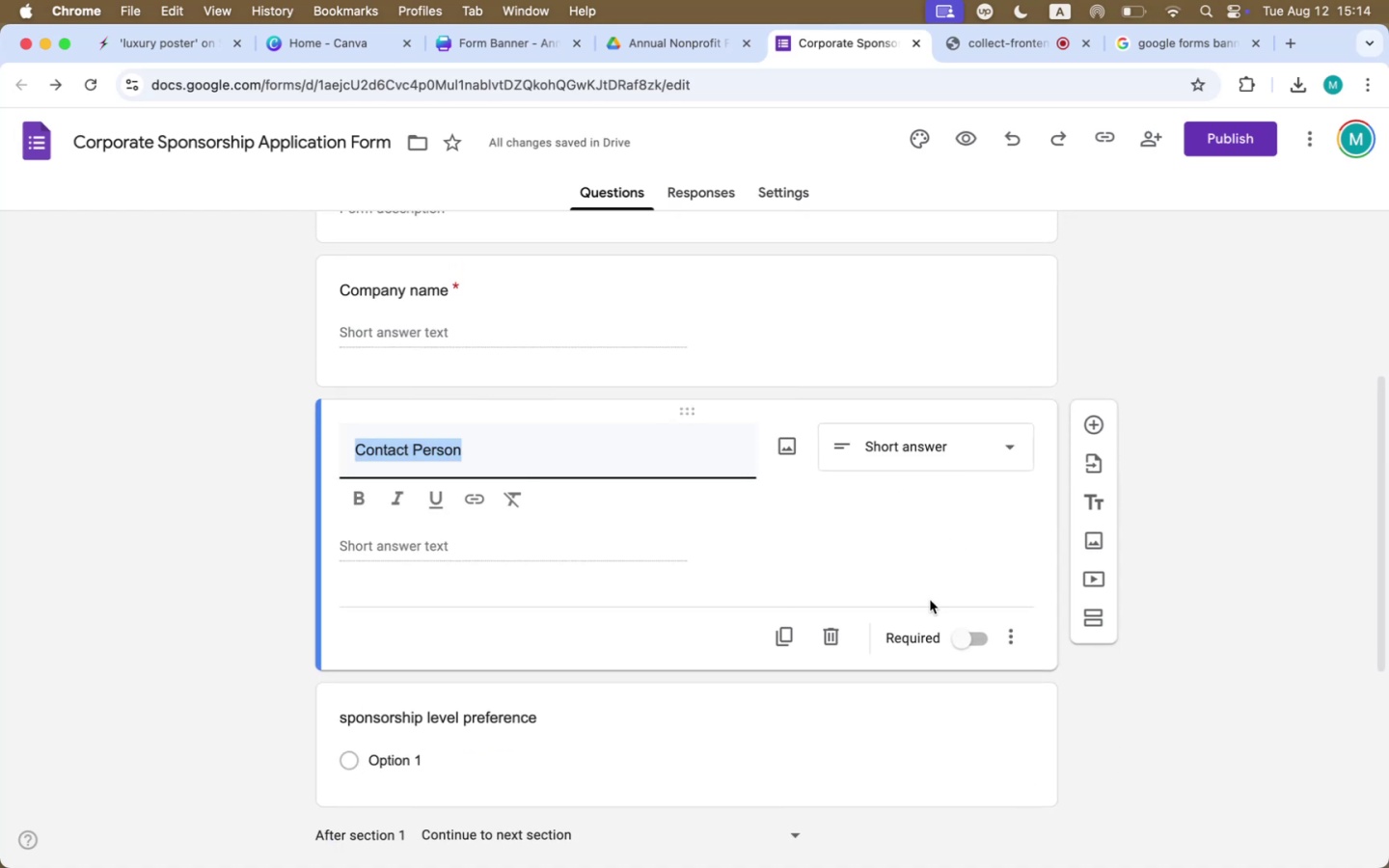 
left_click([970, 643])
 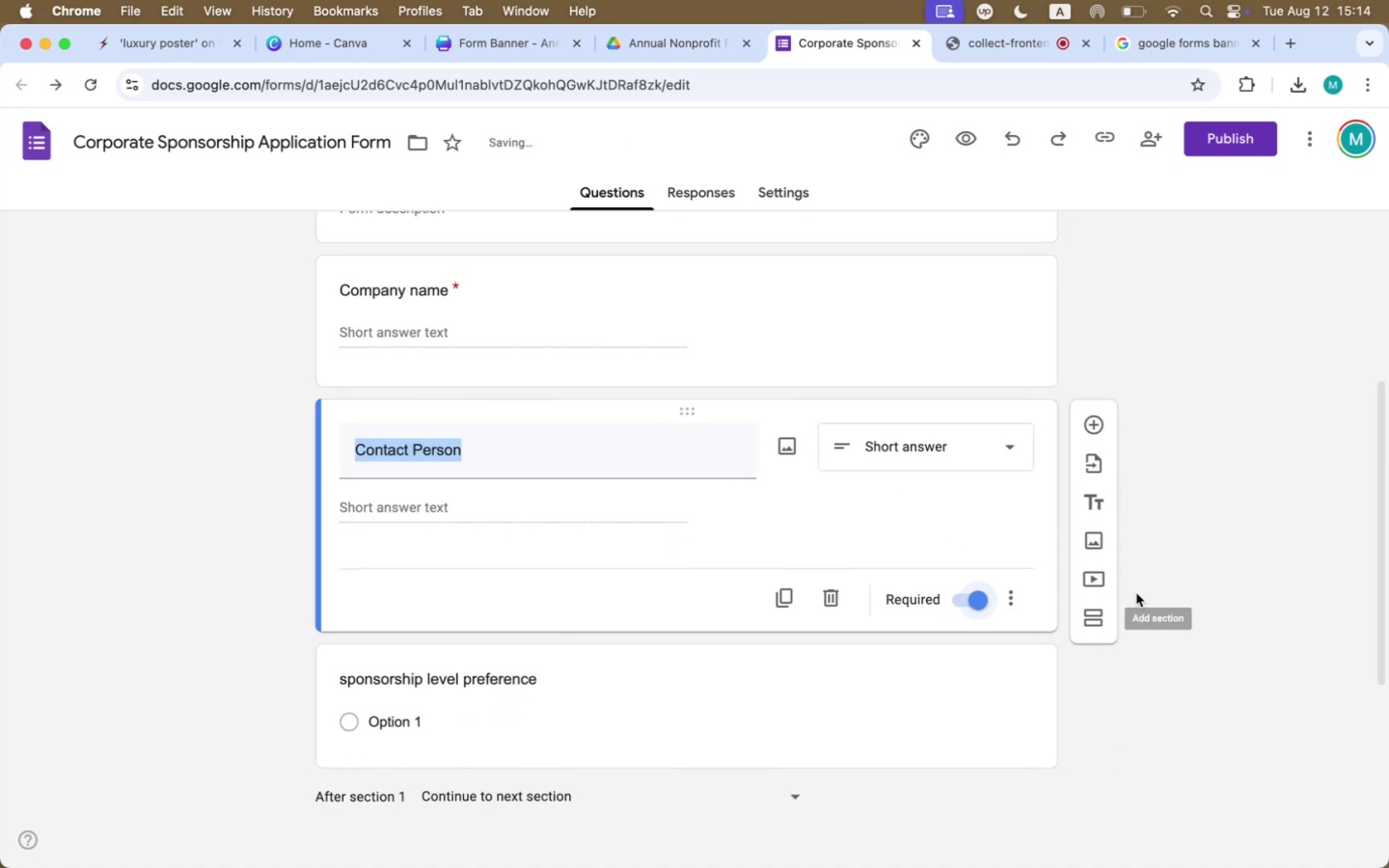 
mouse_move([1094, 542])
 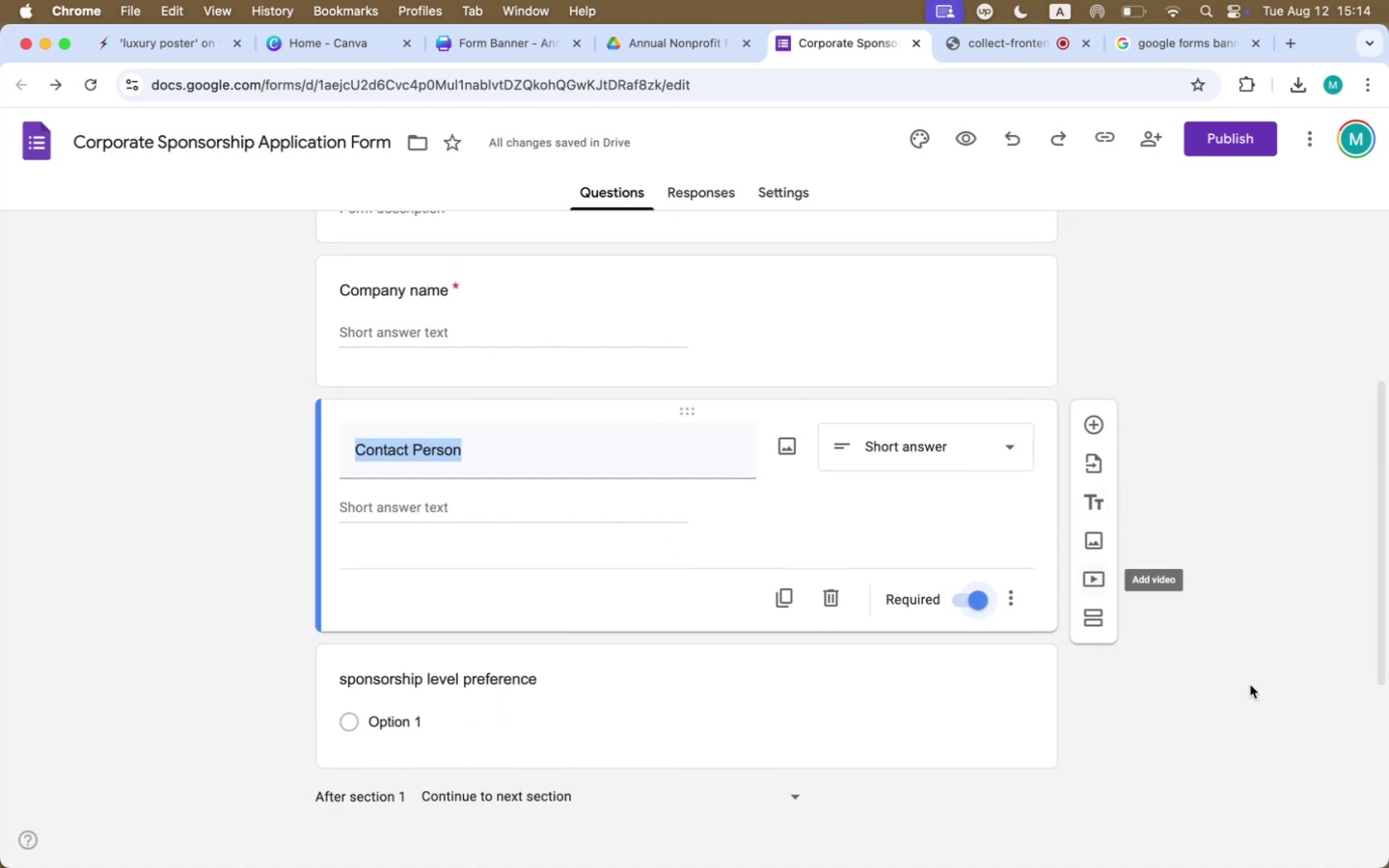 
left_click([1262, 693])
 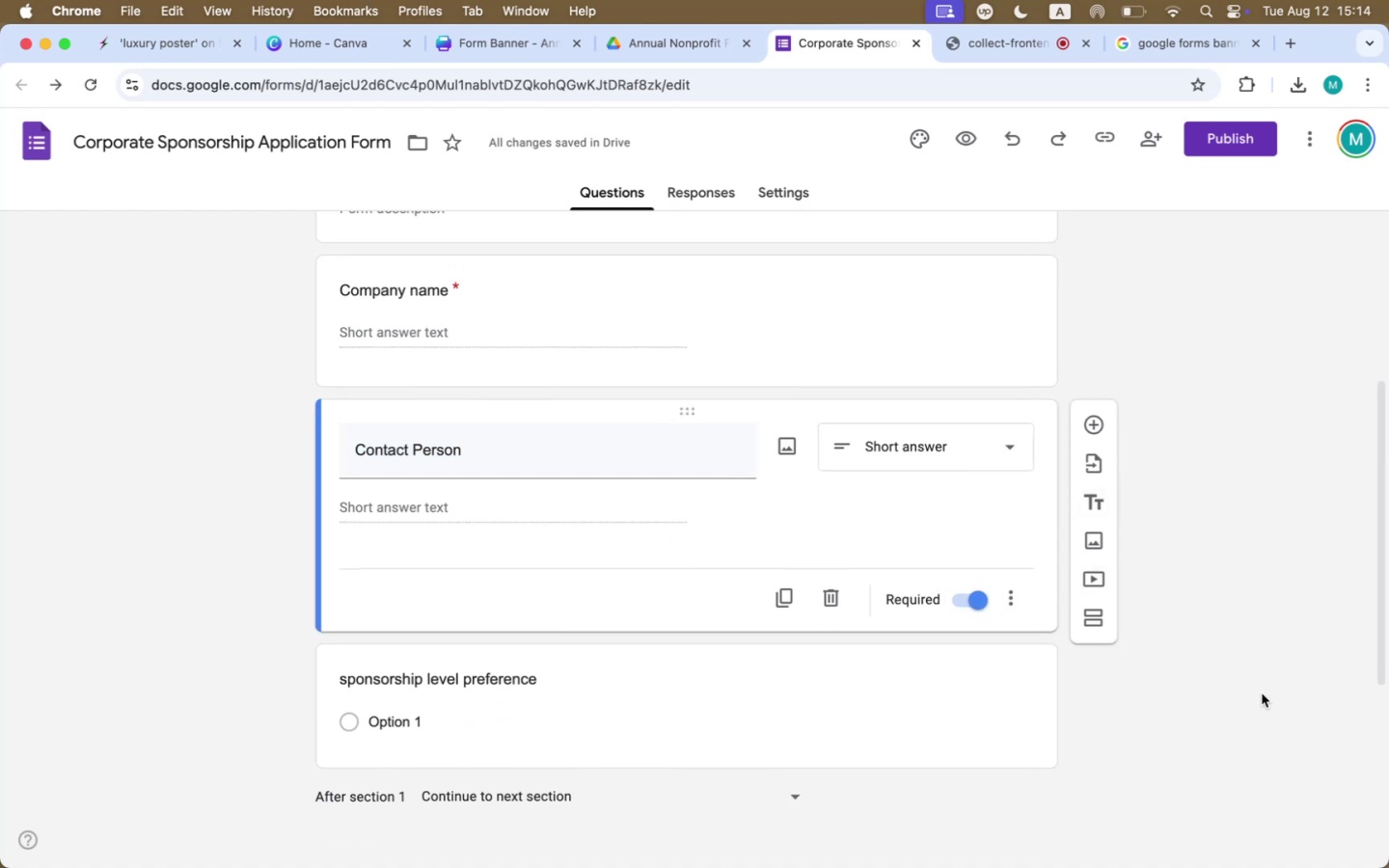 
scroll: coordinate [1262, 693], scroll_direction: up, amount: 11.0
 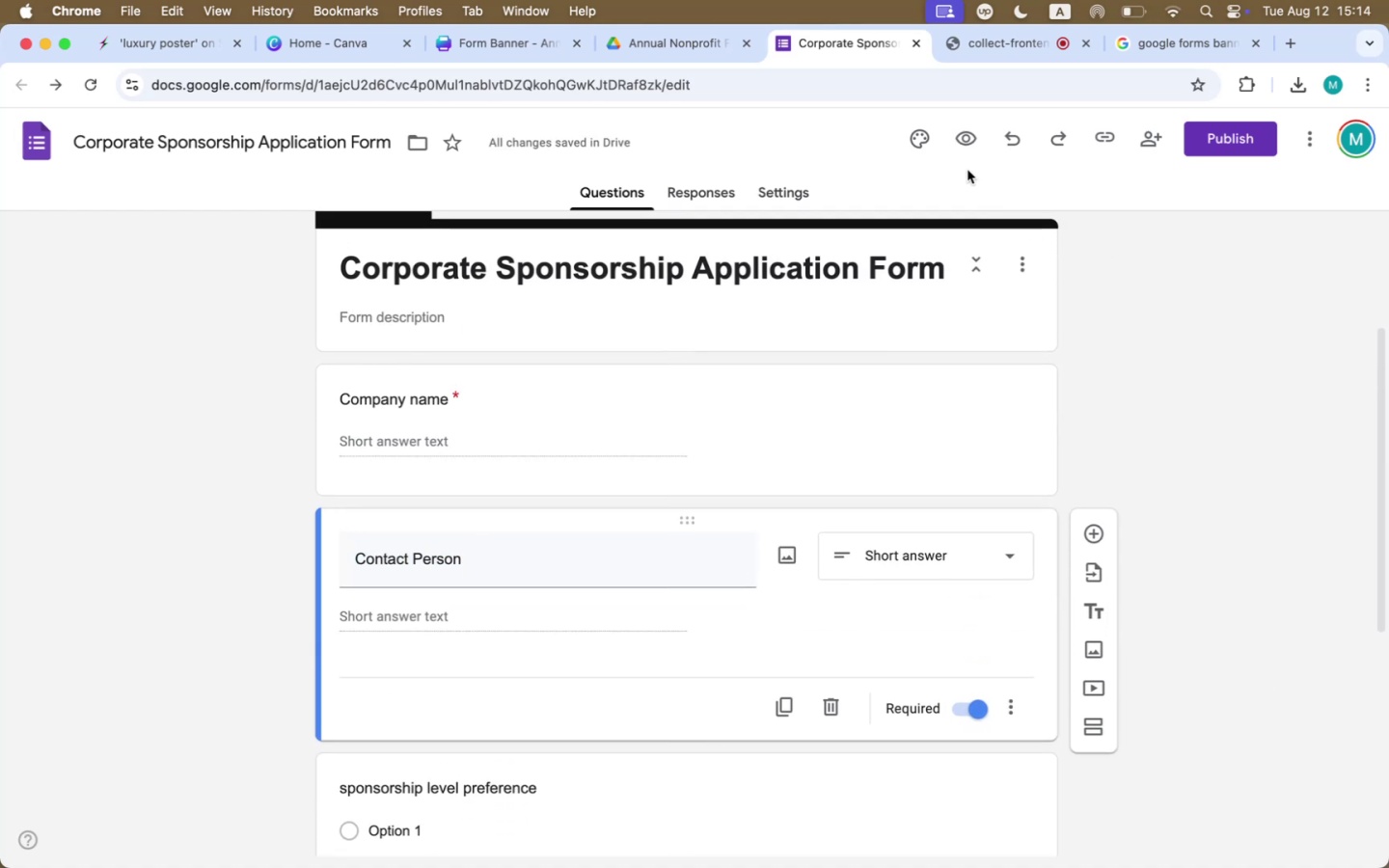 
left_click([962, 141])
 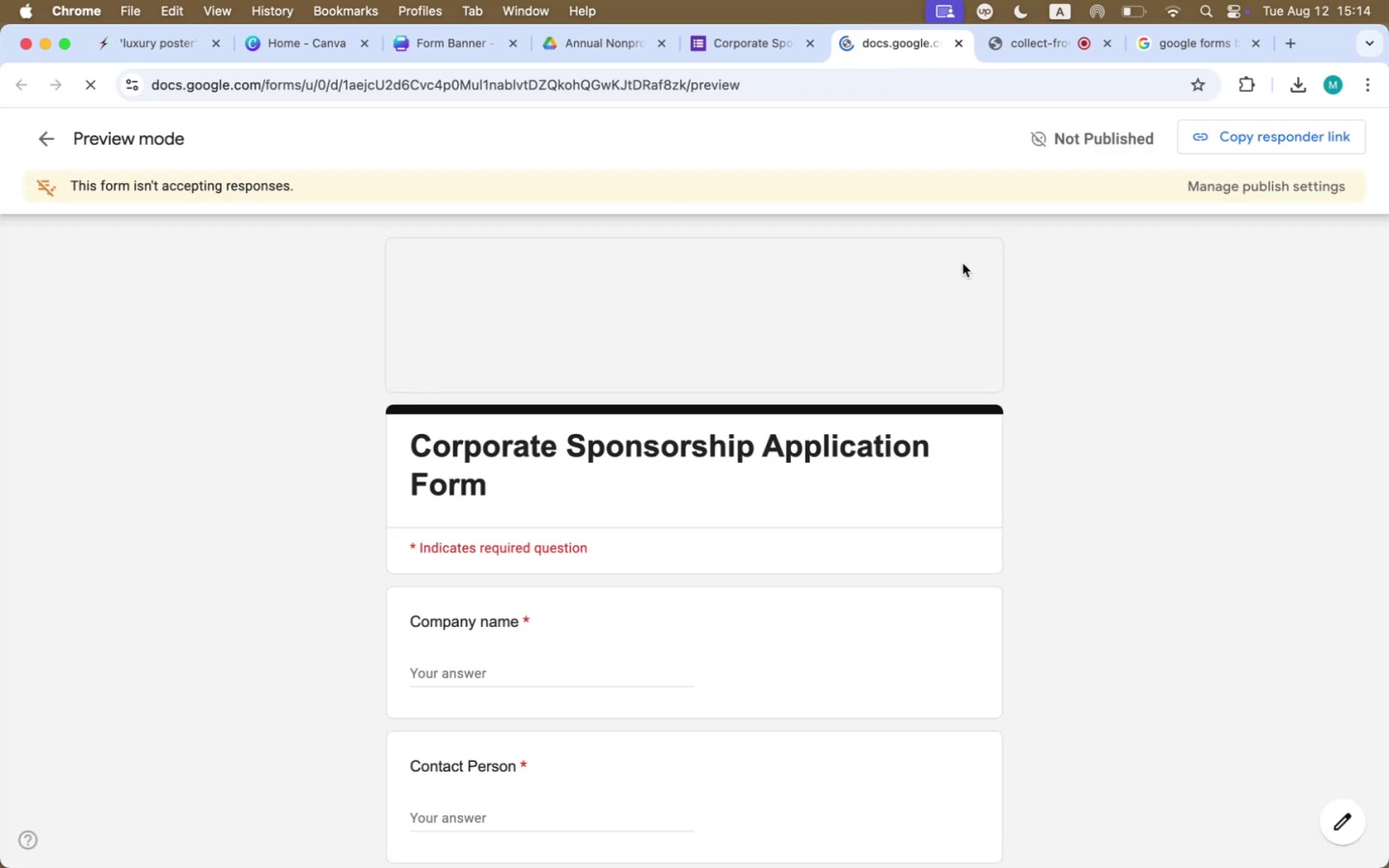 
mouse_move([777, 403])
 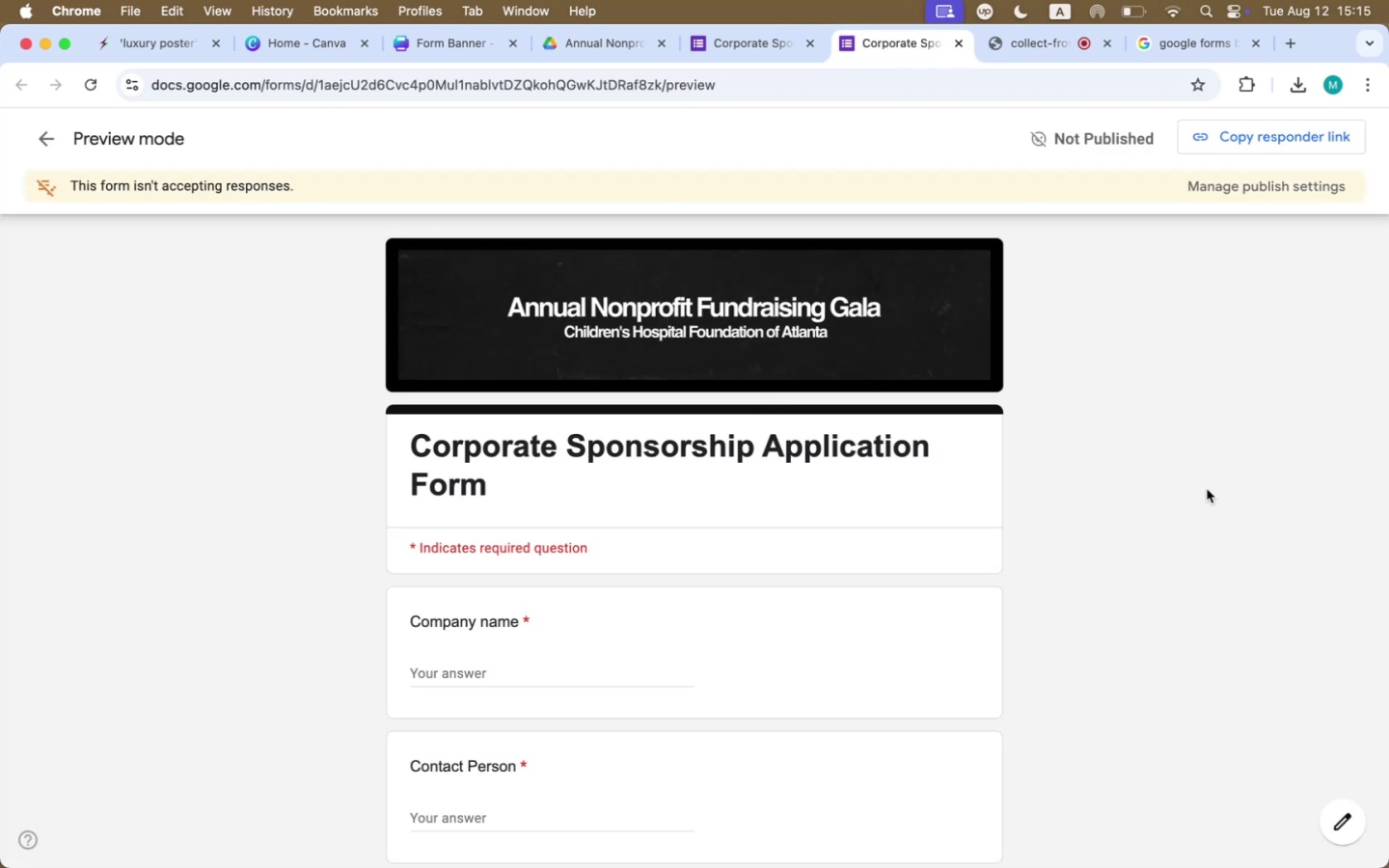 
scroll: coordinate [1140, 684], scroll_direction: up, amount: 154.0
 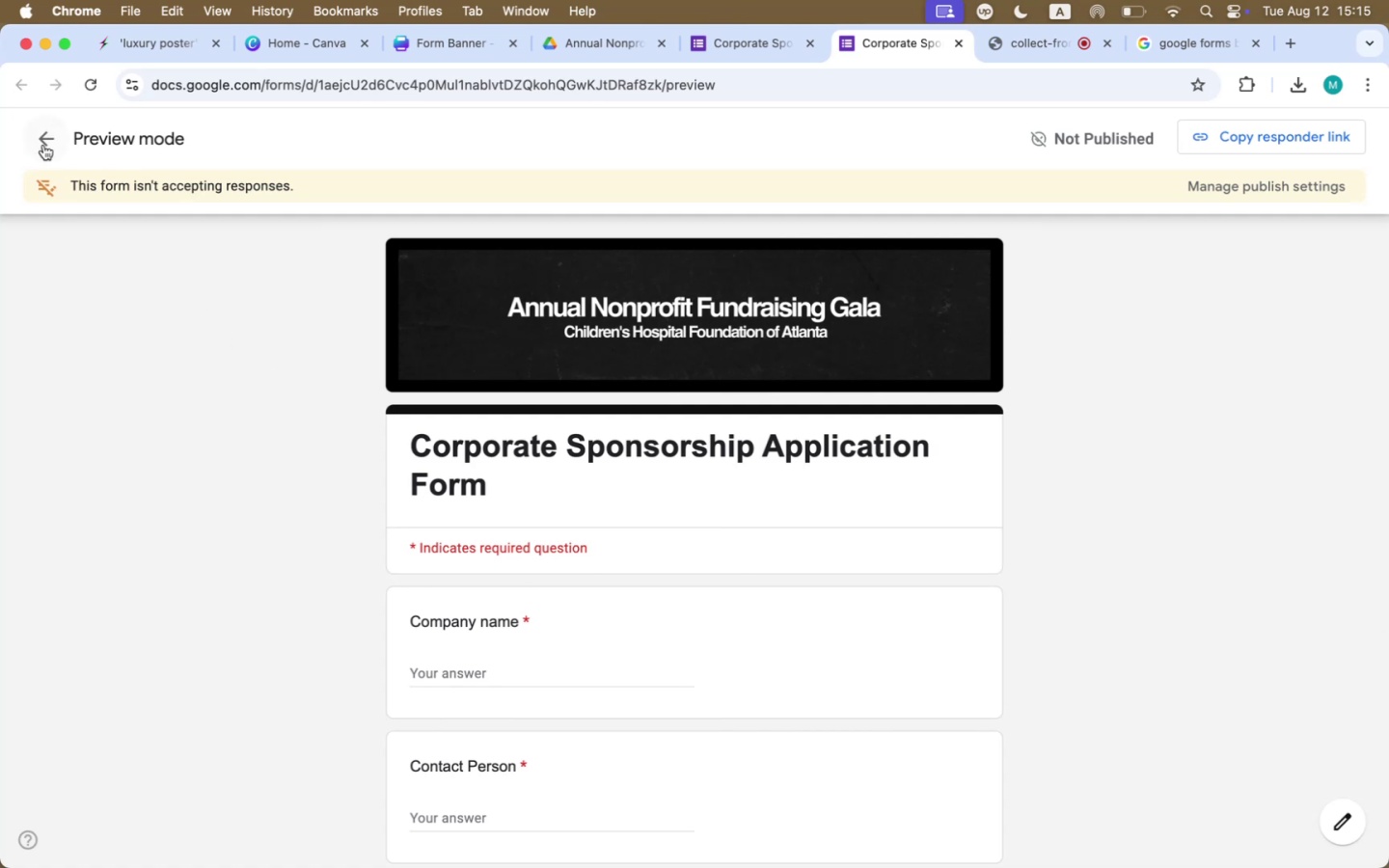 
left_click([43, 145])
 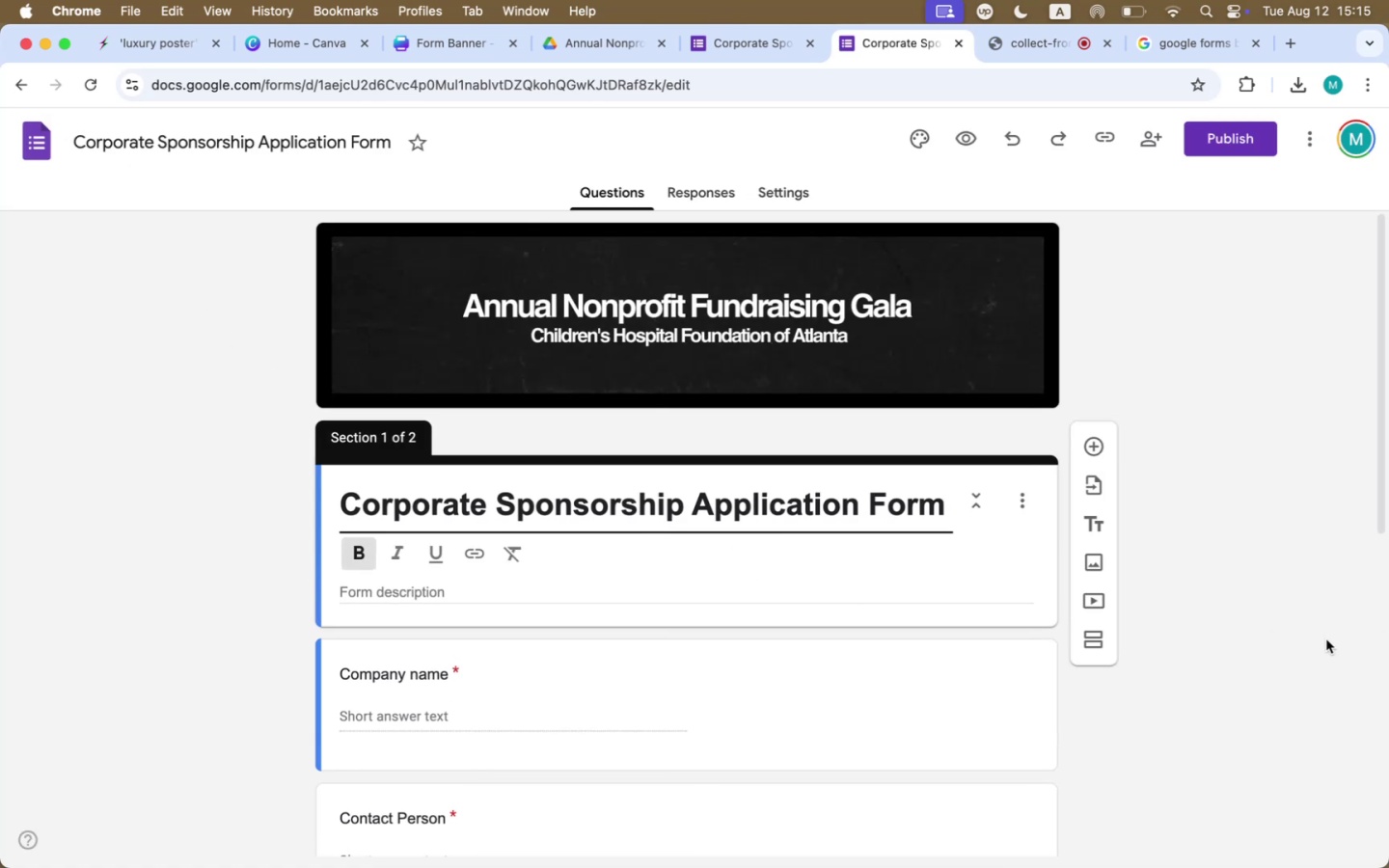 
left_click([1138, 355])
 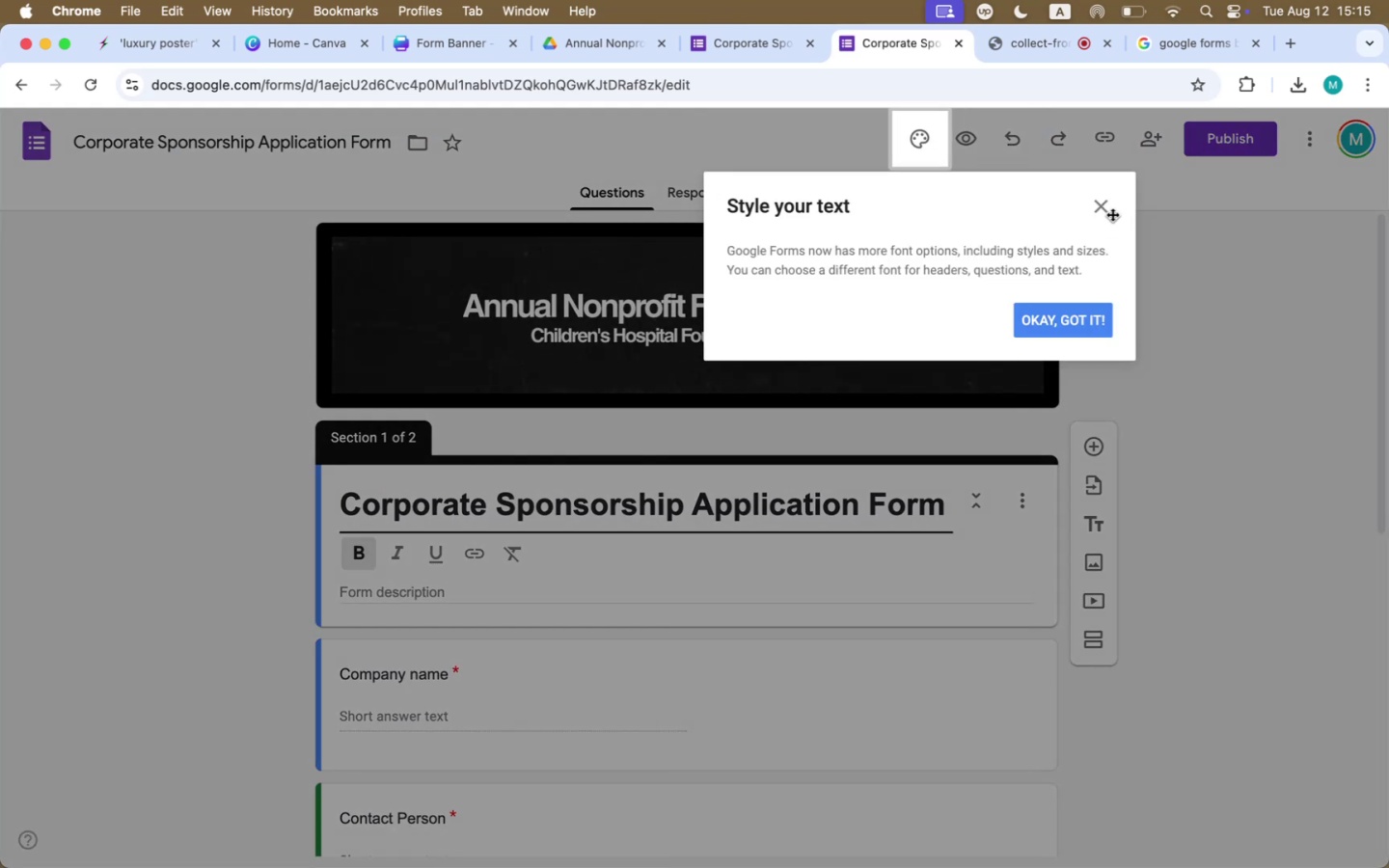 
wait(5.59)
 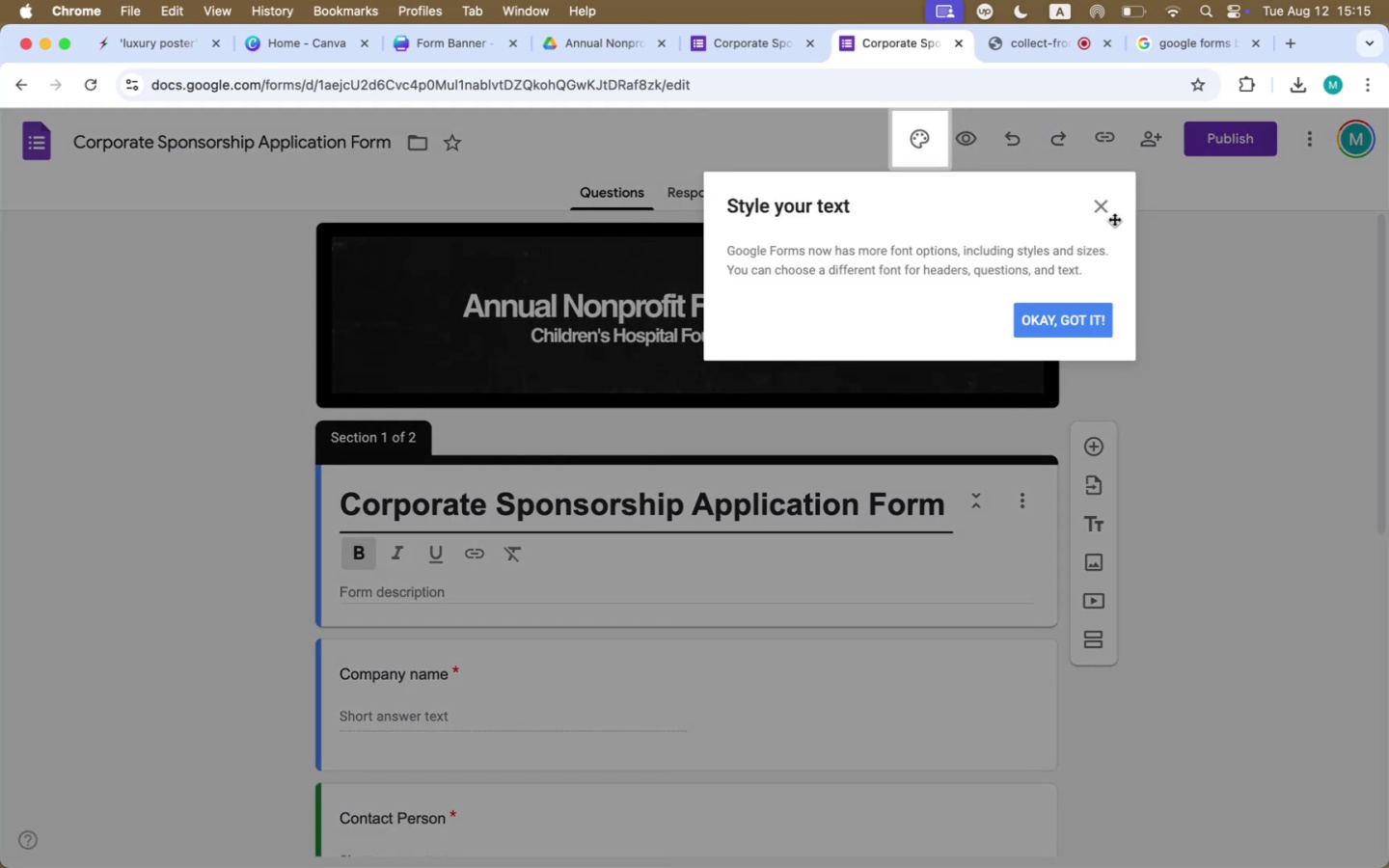 
left_click([1067, 320])
 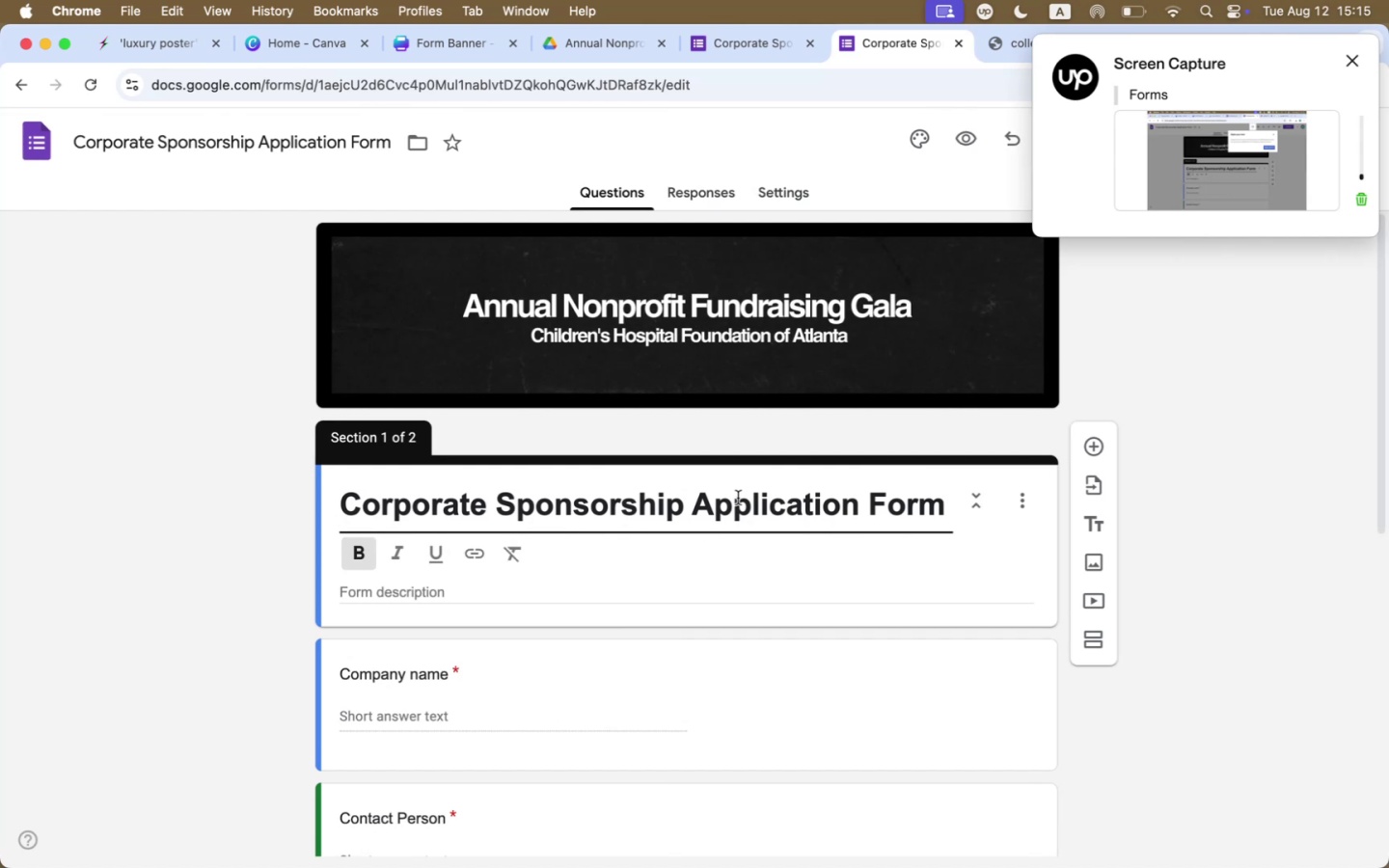 
double_click([740, 496])
 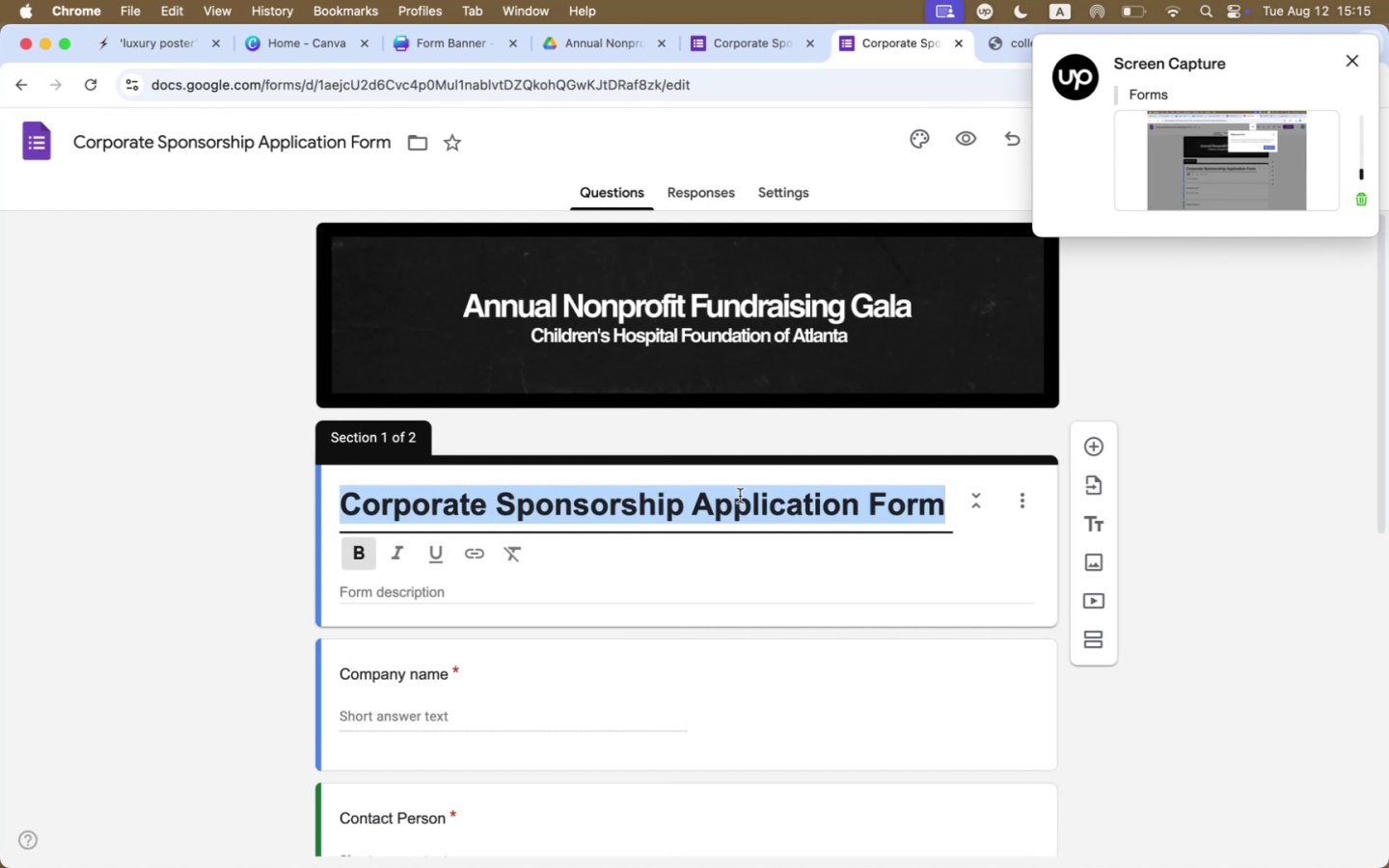 
triple_click([740, 496])
 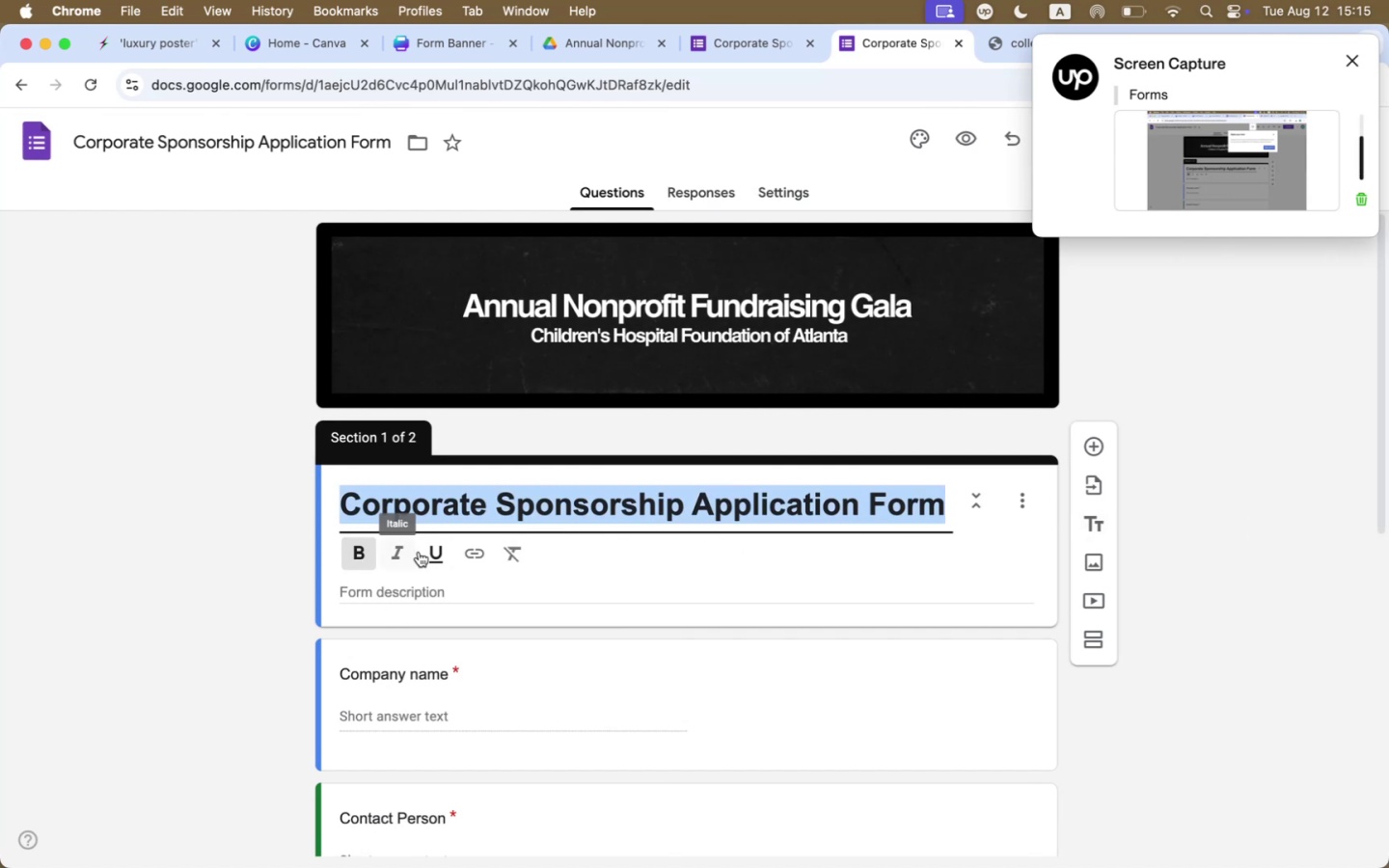 
wait(8.5)
 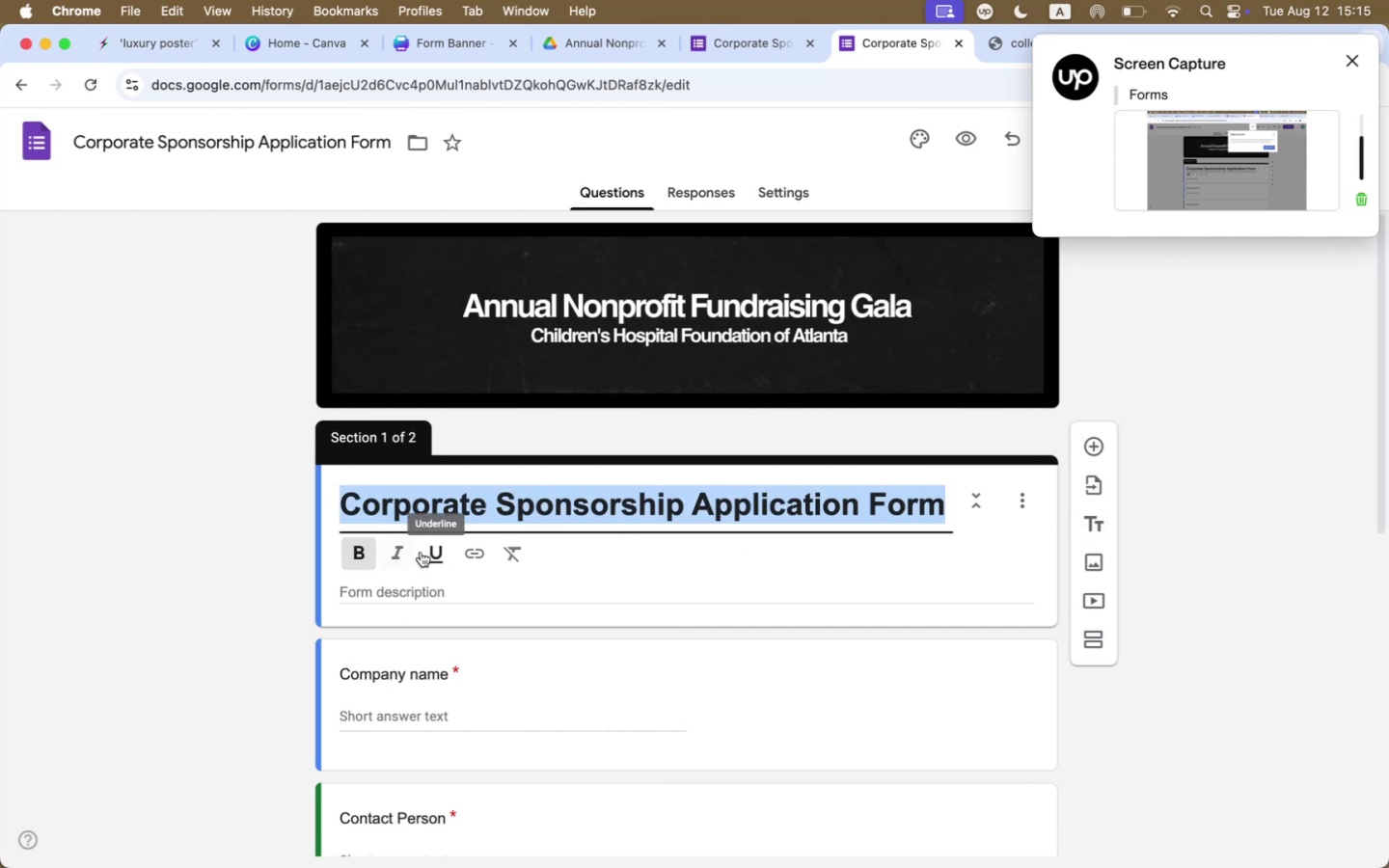 
scroll: coordinate [700, 529], scroll_direction: down, amount: 12.0
 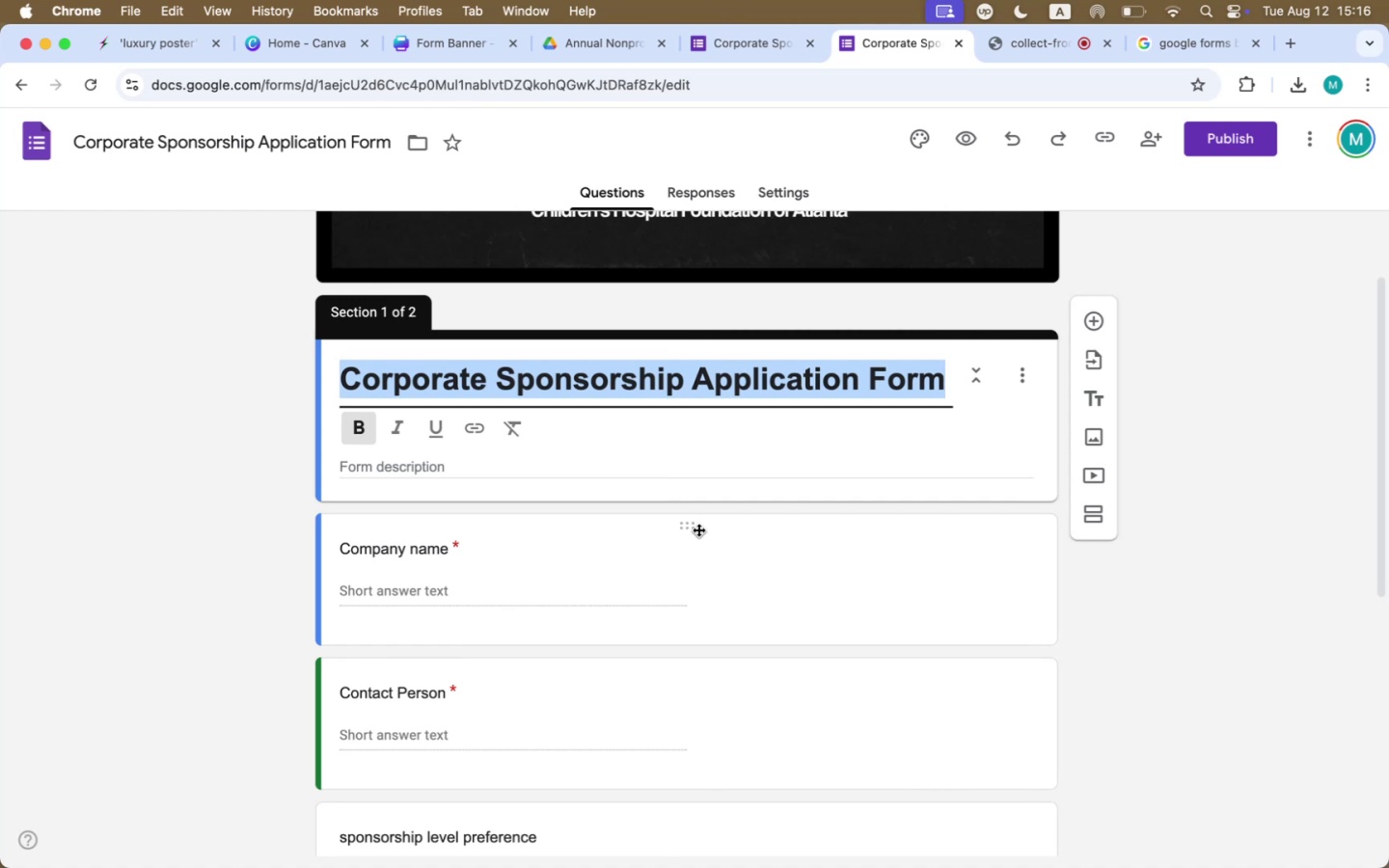 
wait(44.15)
 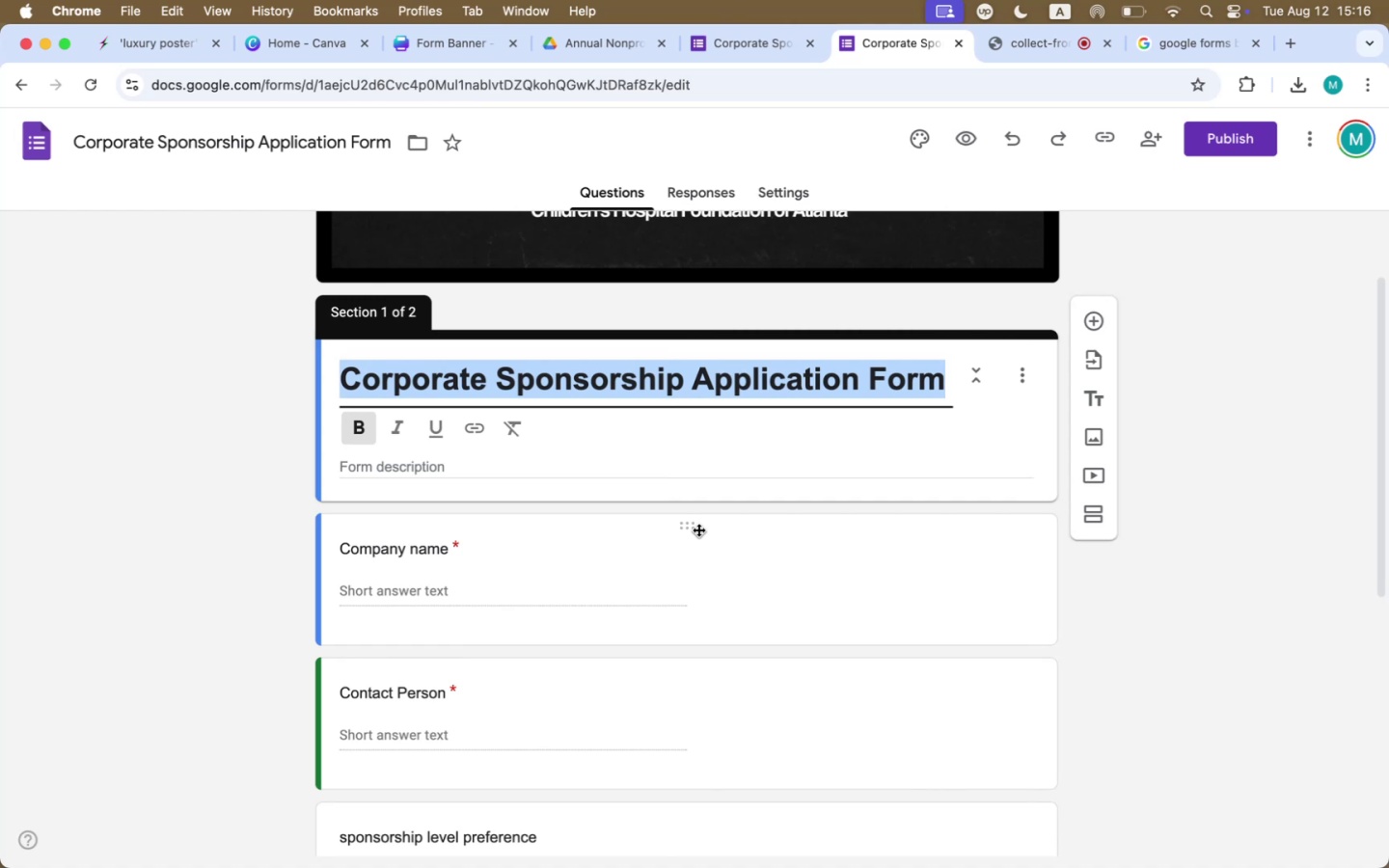 
left_click([1149, 681])
 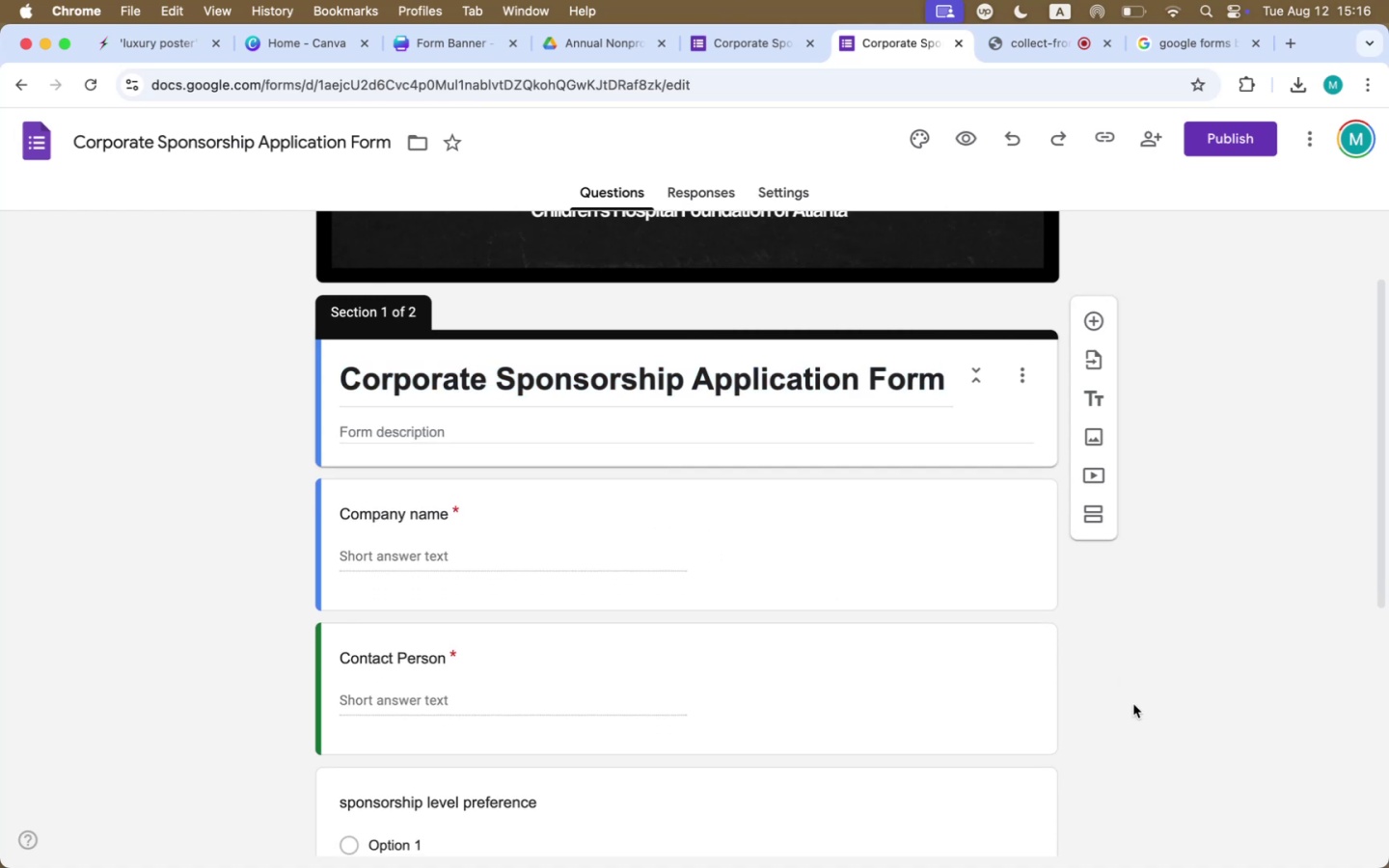 
scroll: coordinate [1133, 704], scroll_direction: down, amount: 11.0
 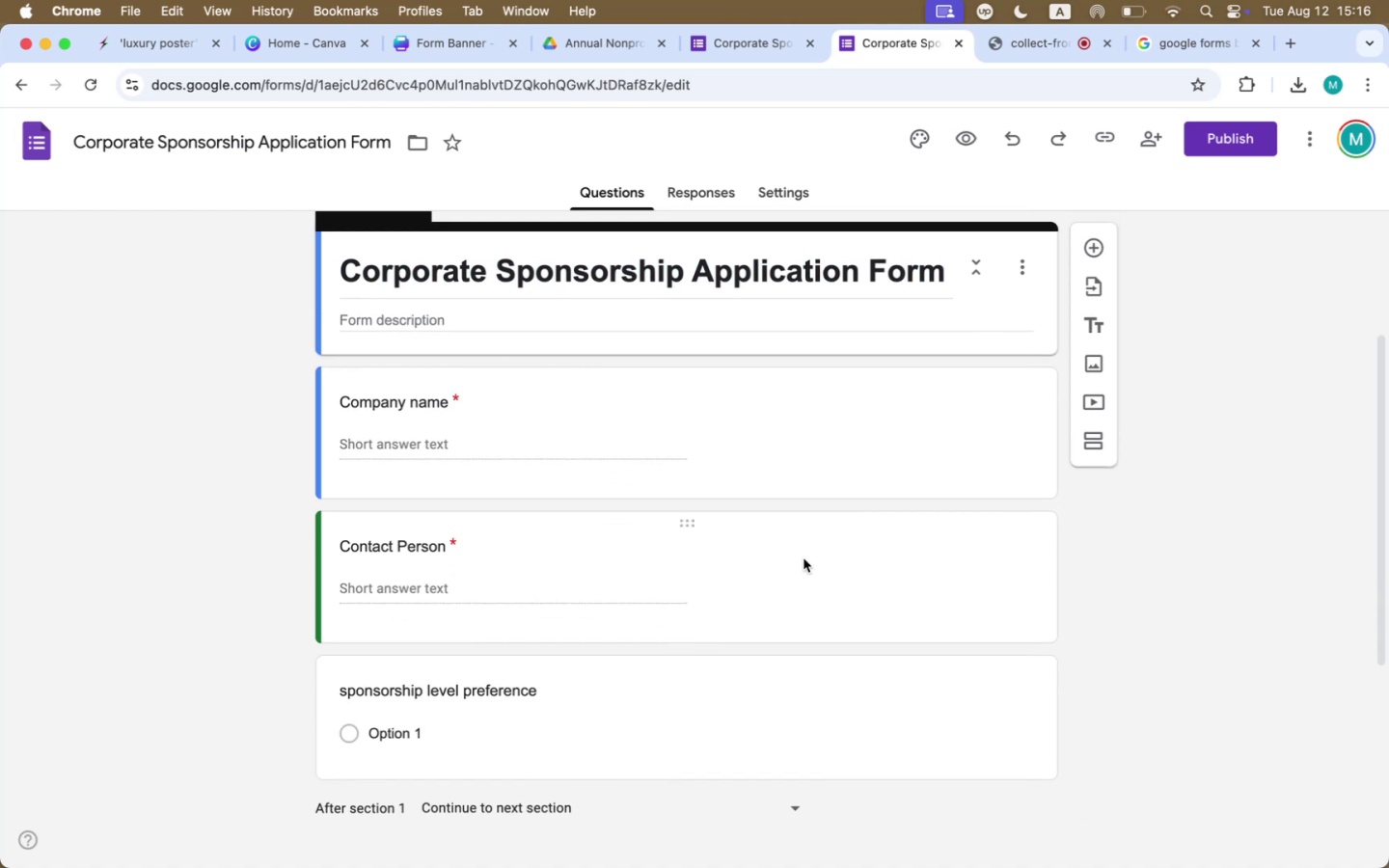 
left_click([804, 563])
 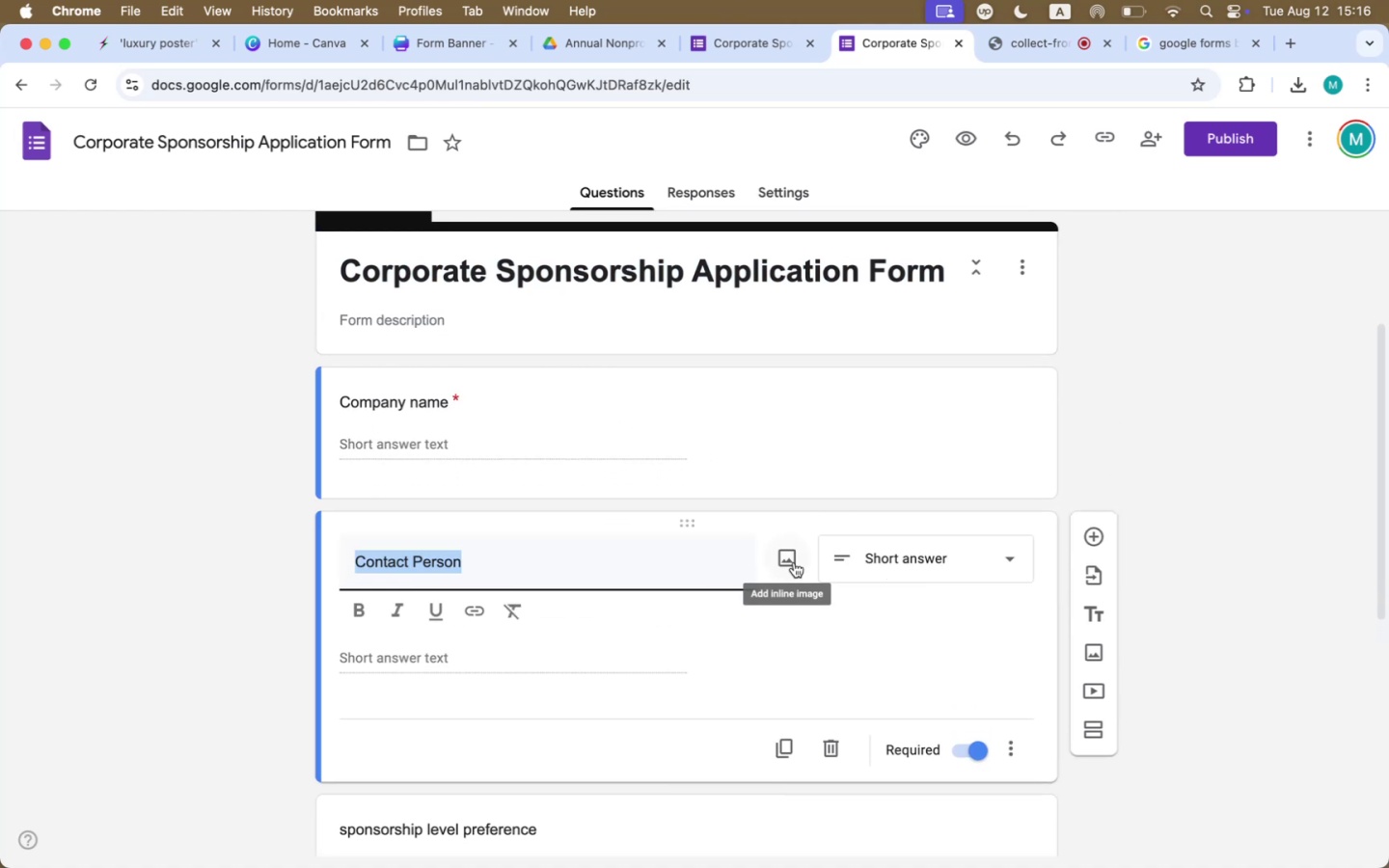 
left_click([794, 562])
 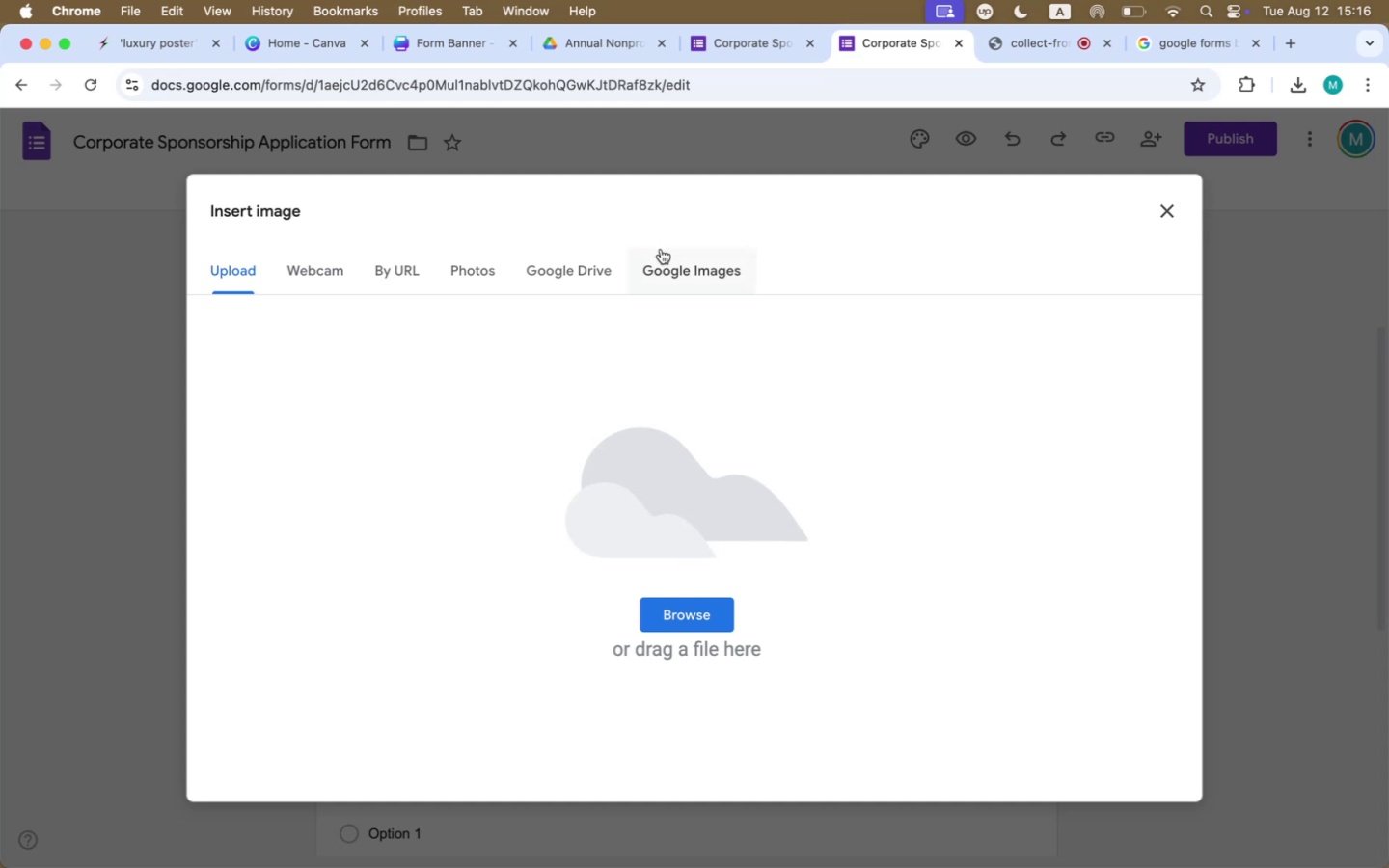 
wait(6.94)
 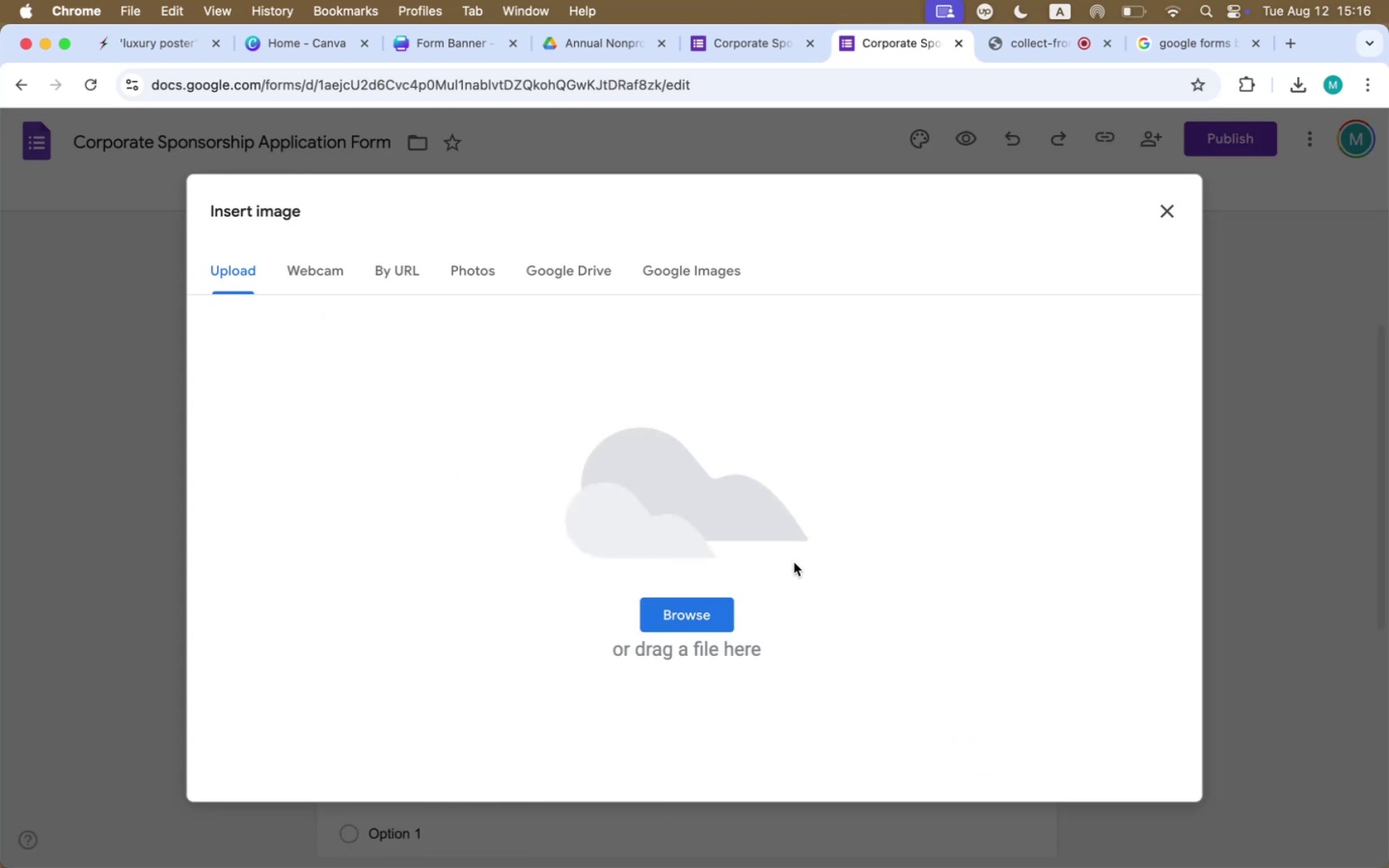 
left_click([594, 263])
 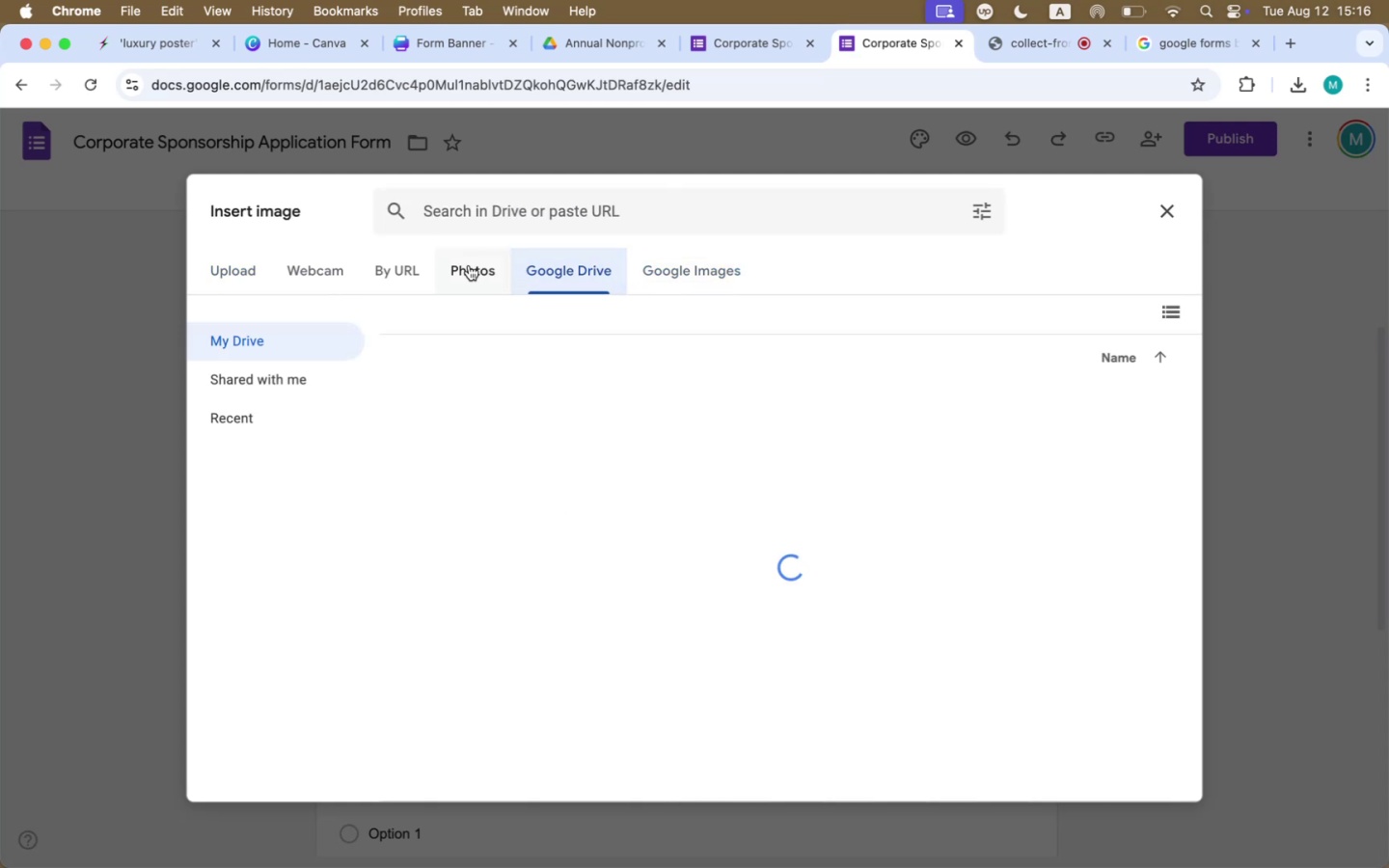 
left_click([469, 265])
 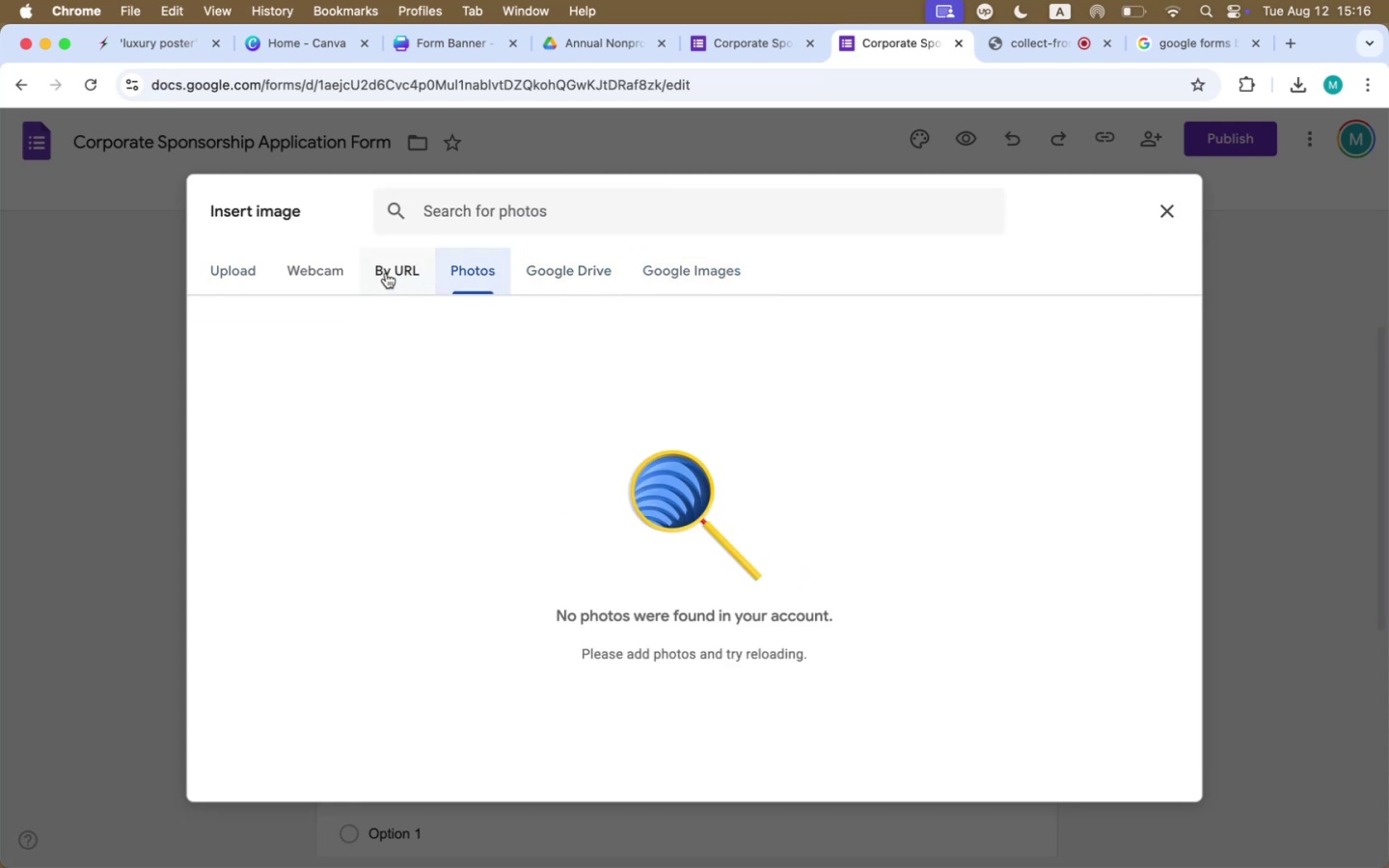 
left_click([386, 273])
 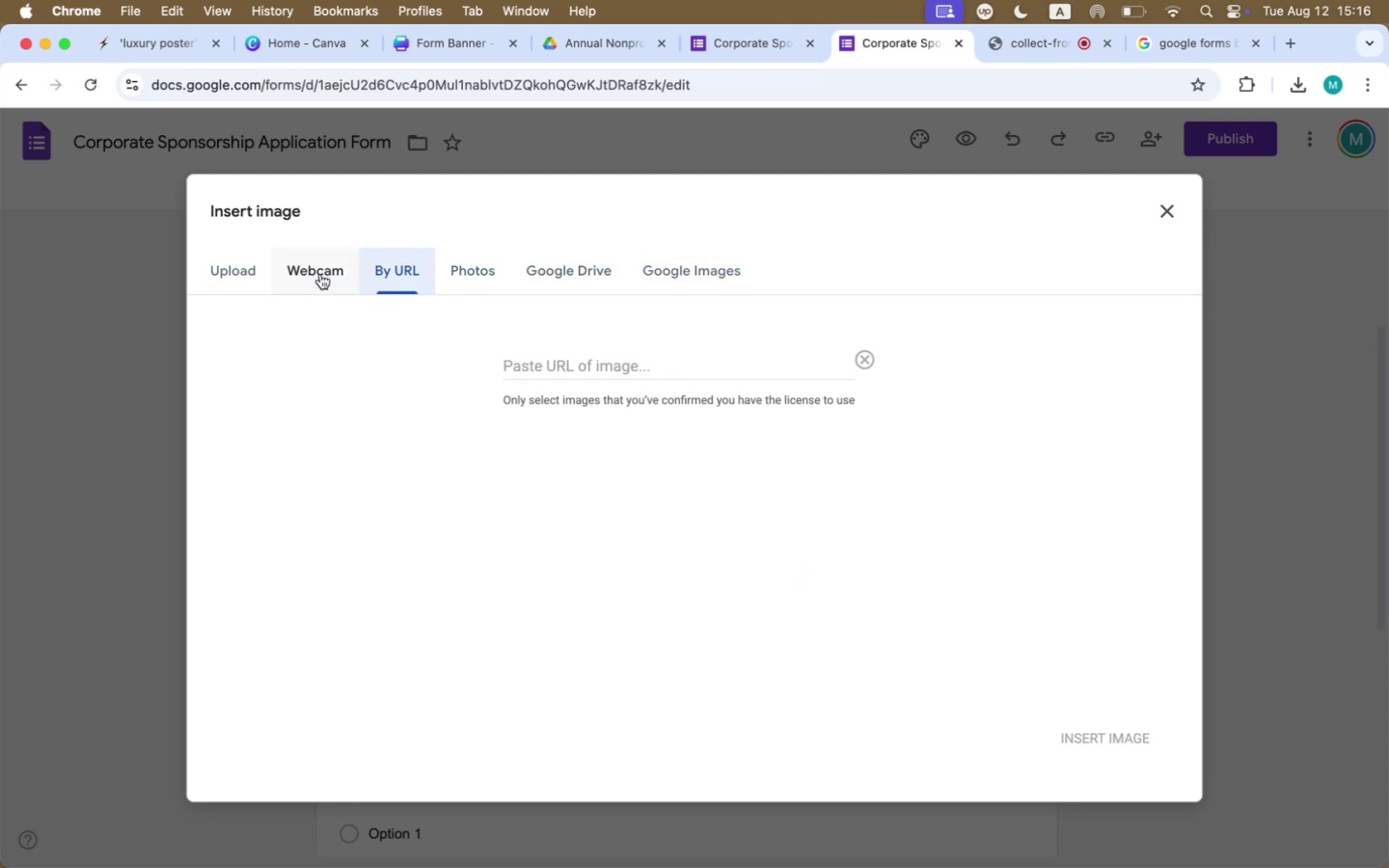 
left_click([228, 276])
 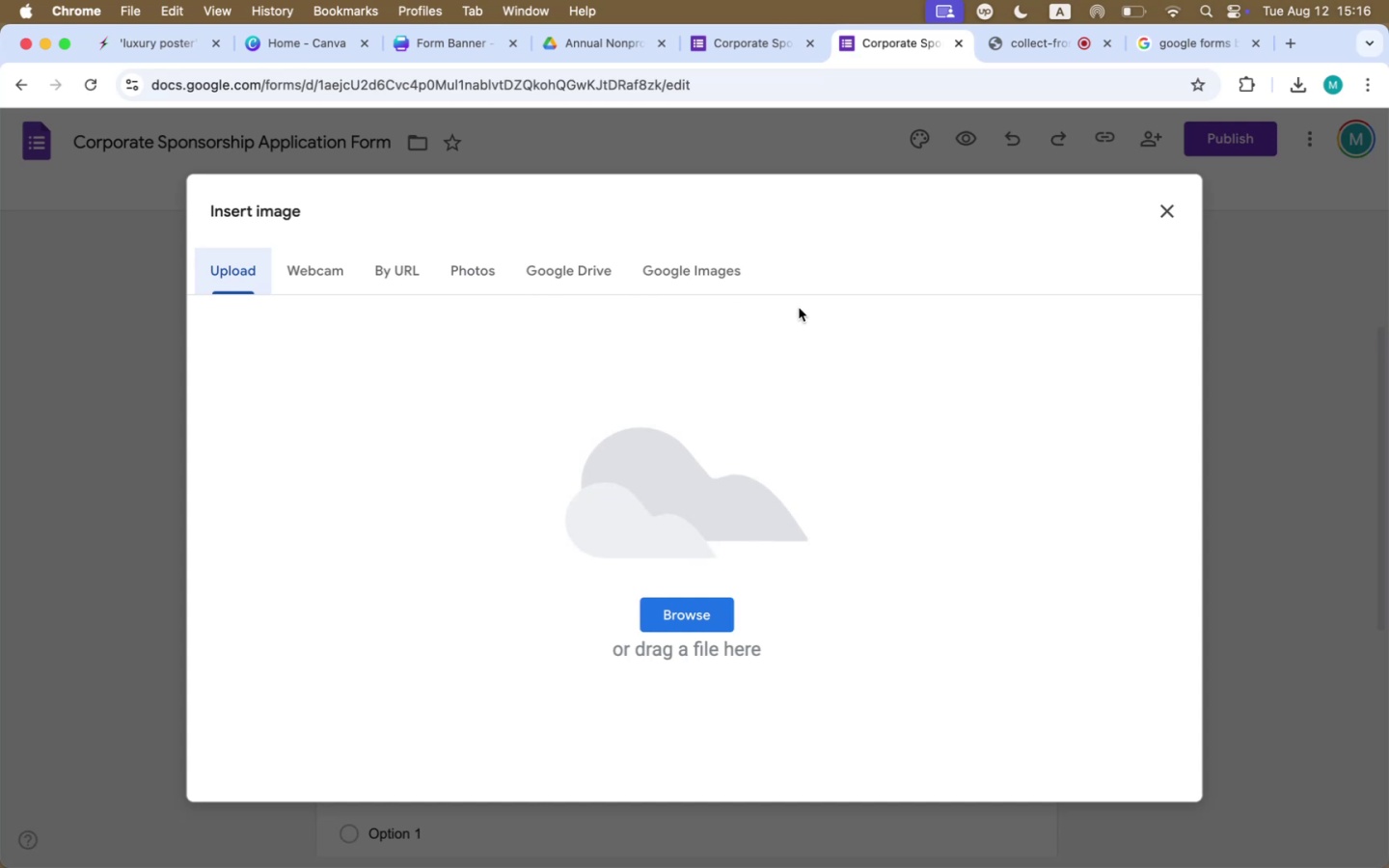 
left_click([1162, 218])
 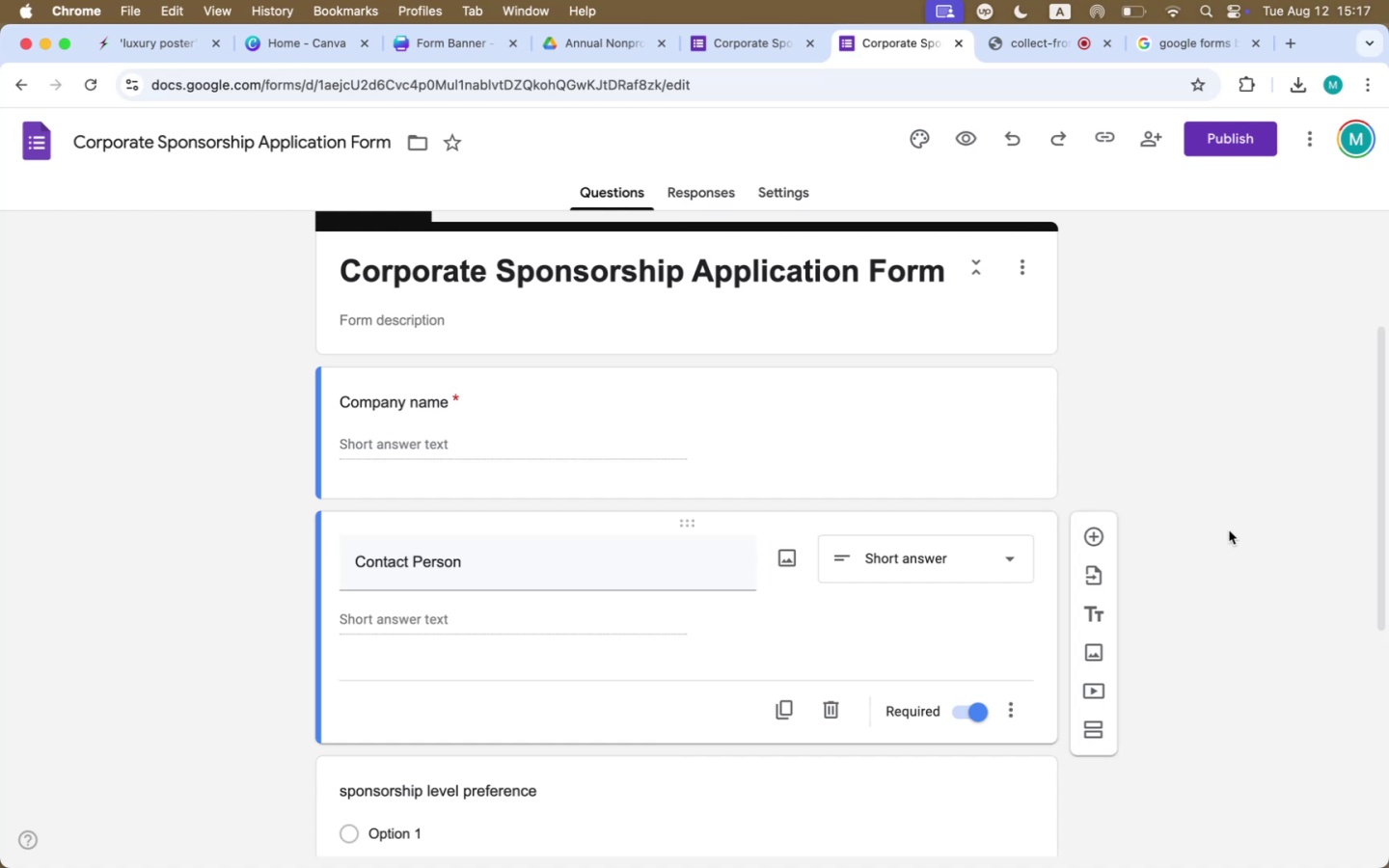 
wait(41.61)
 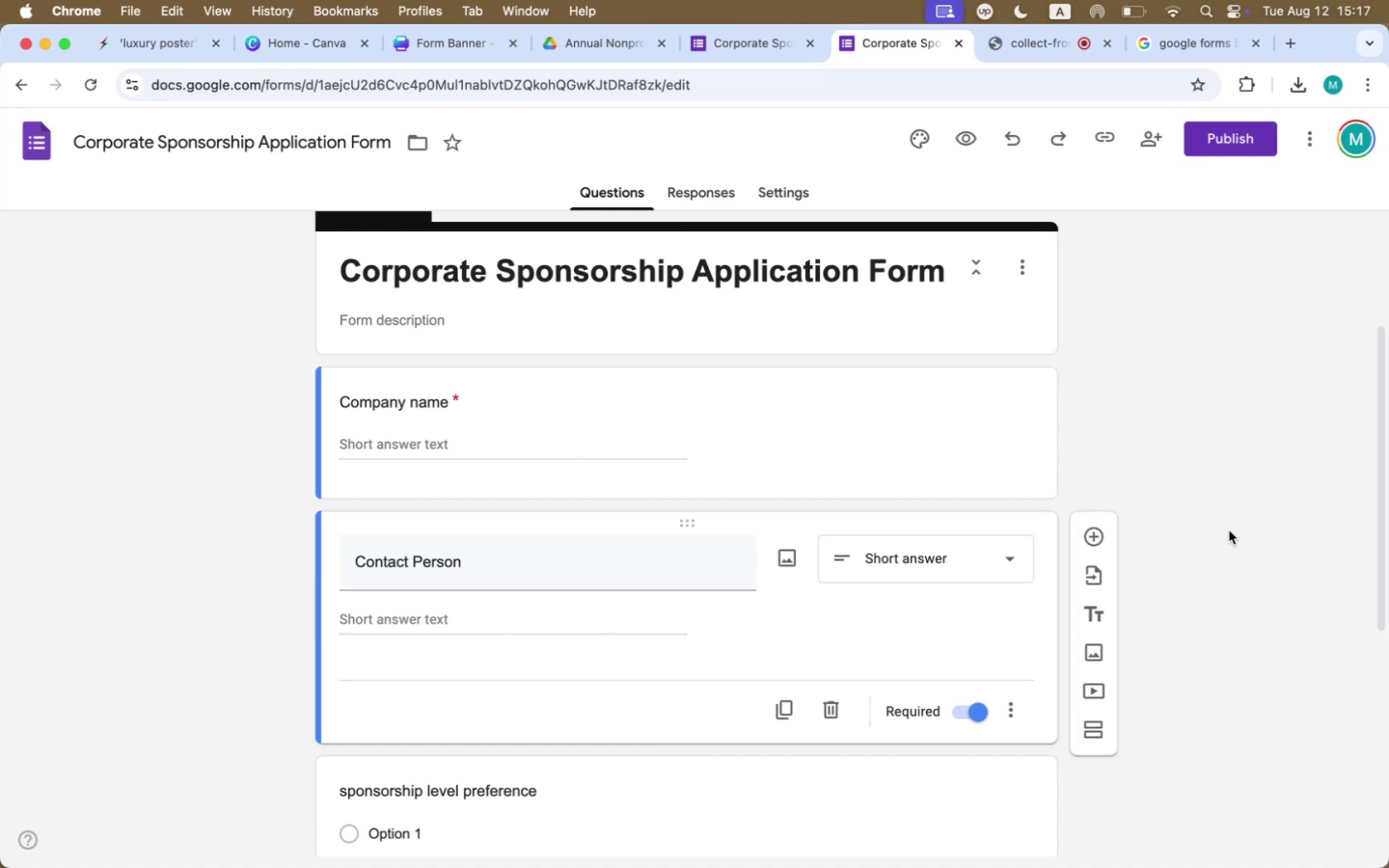 
left_click_drag(start_coordinate=[1178, 46], to_coordinate=[1187, 44])
 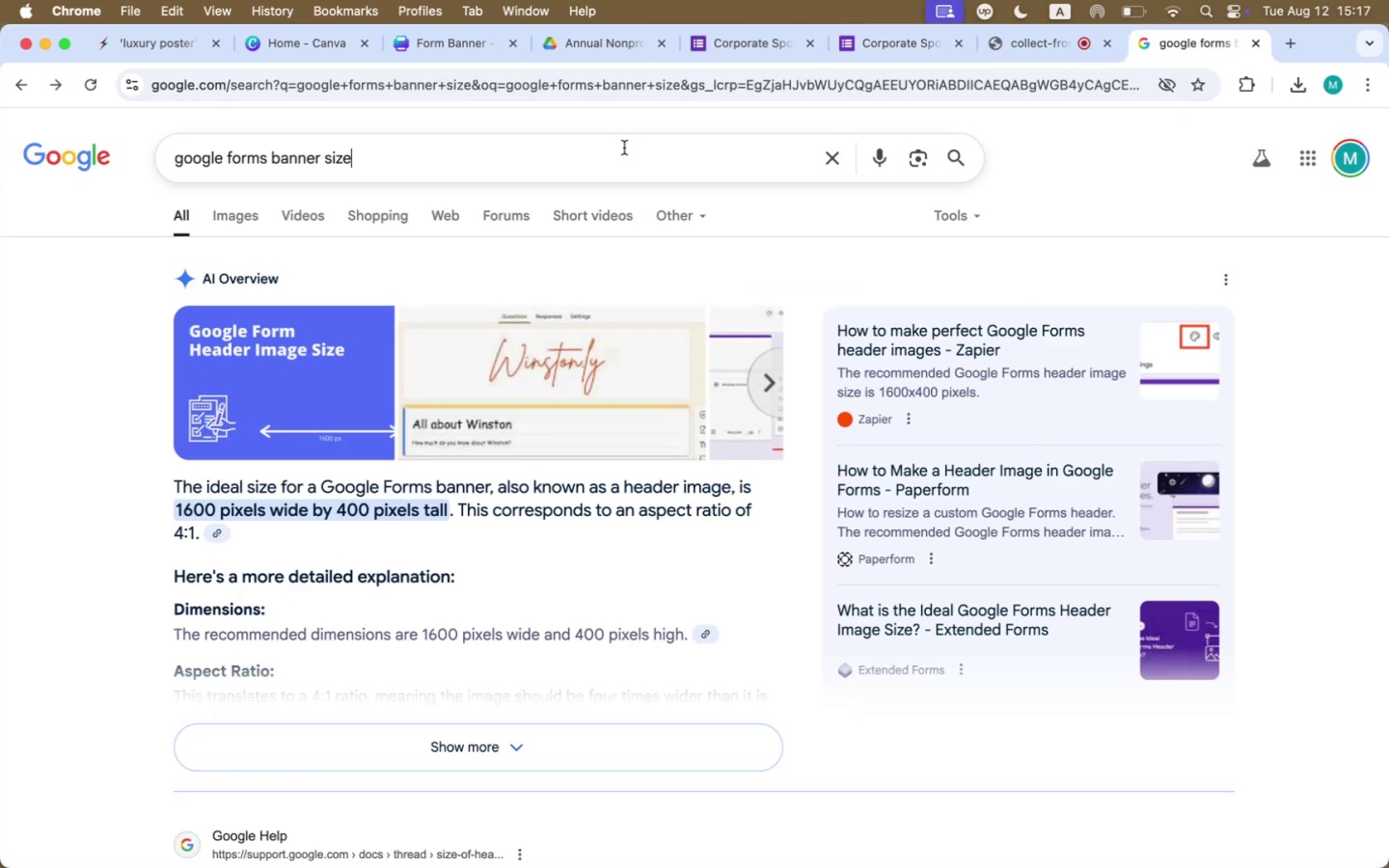 
double_click([624, 149])
 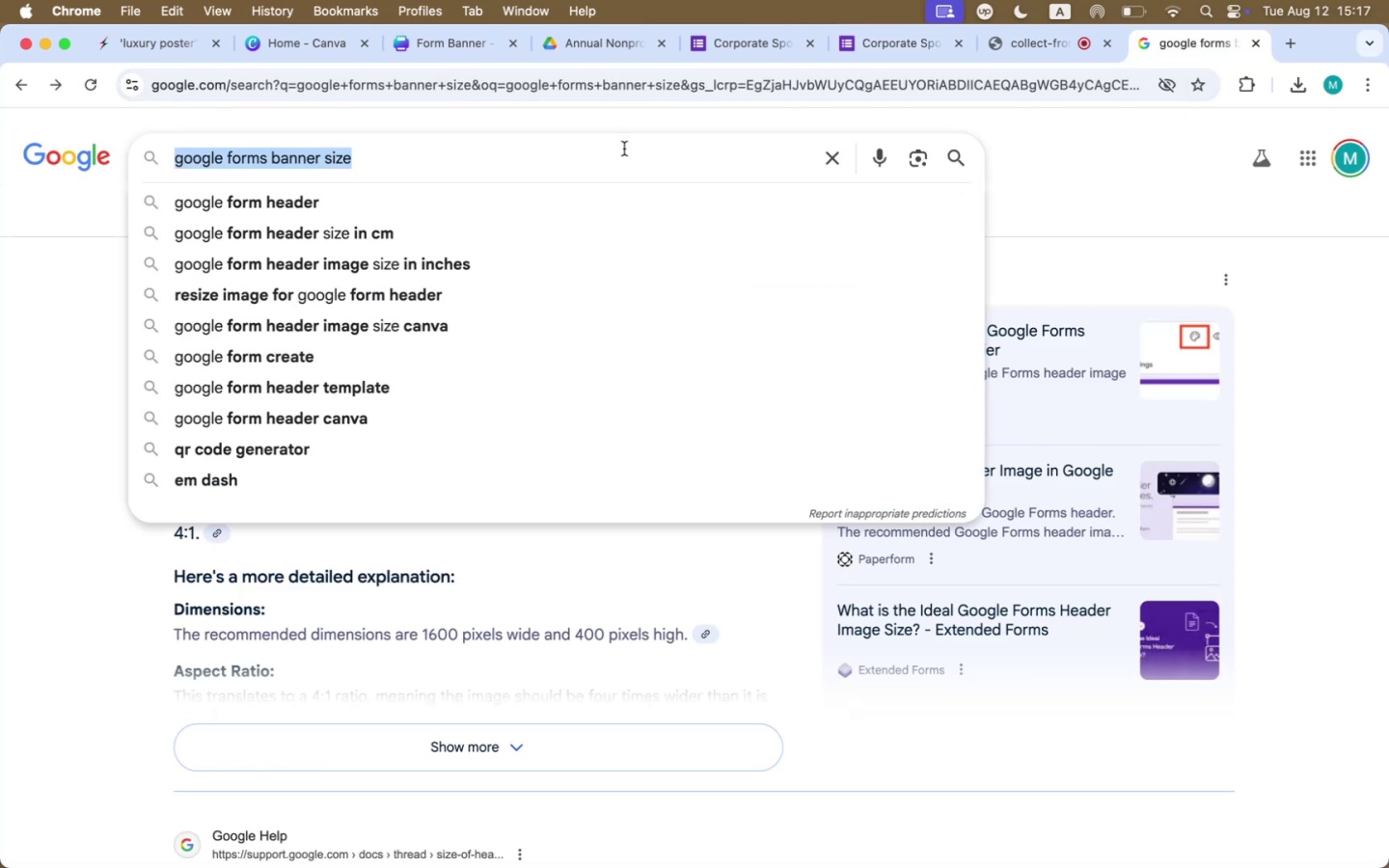 
triple_click([624, 149])
 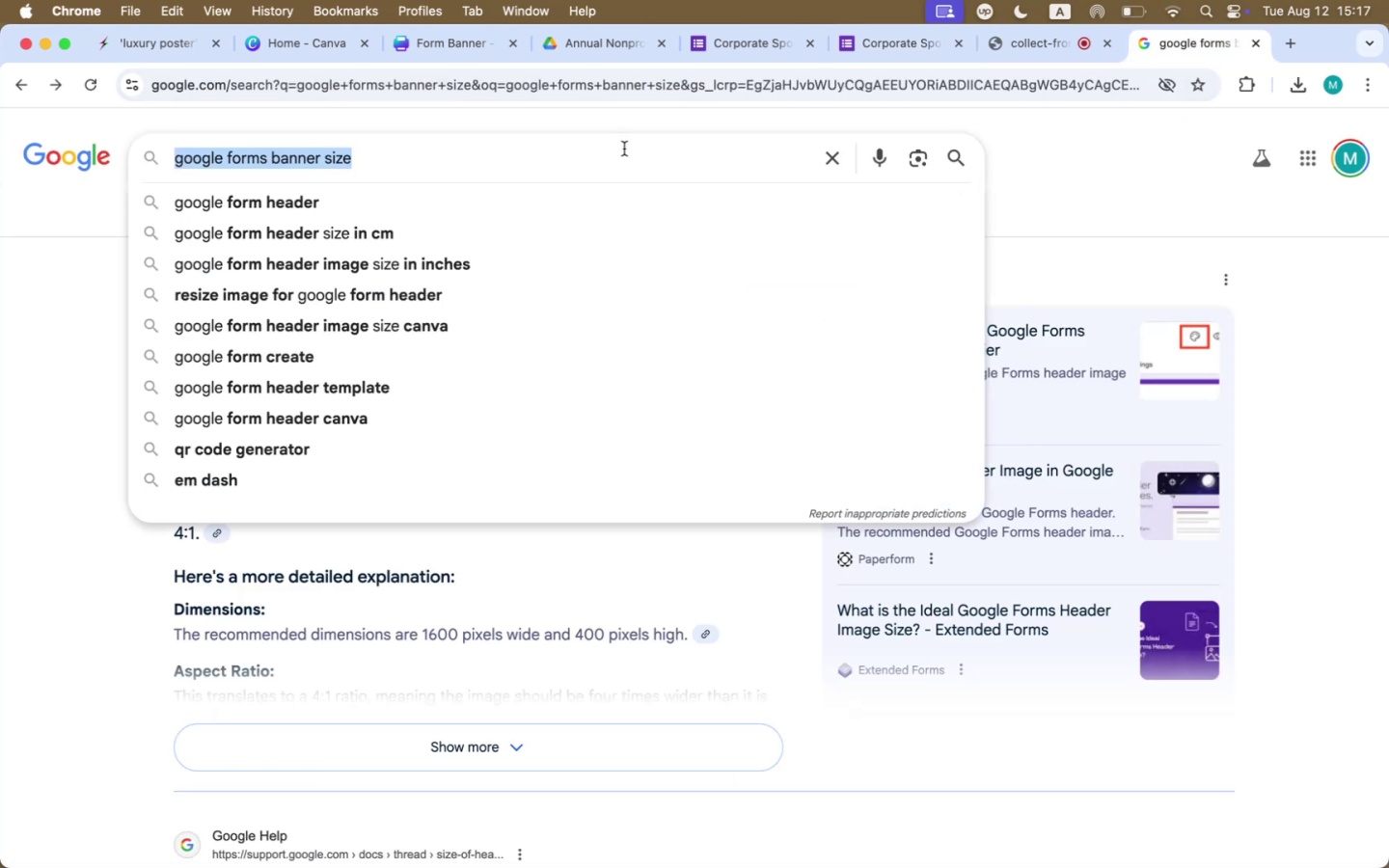 
triple_click([624, 149])
 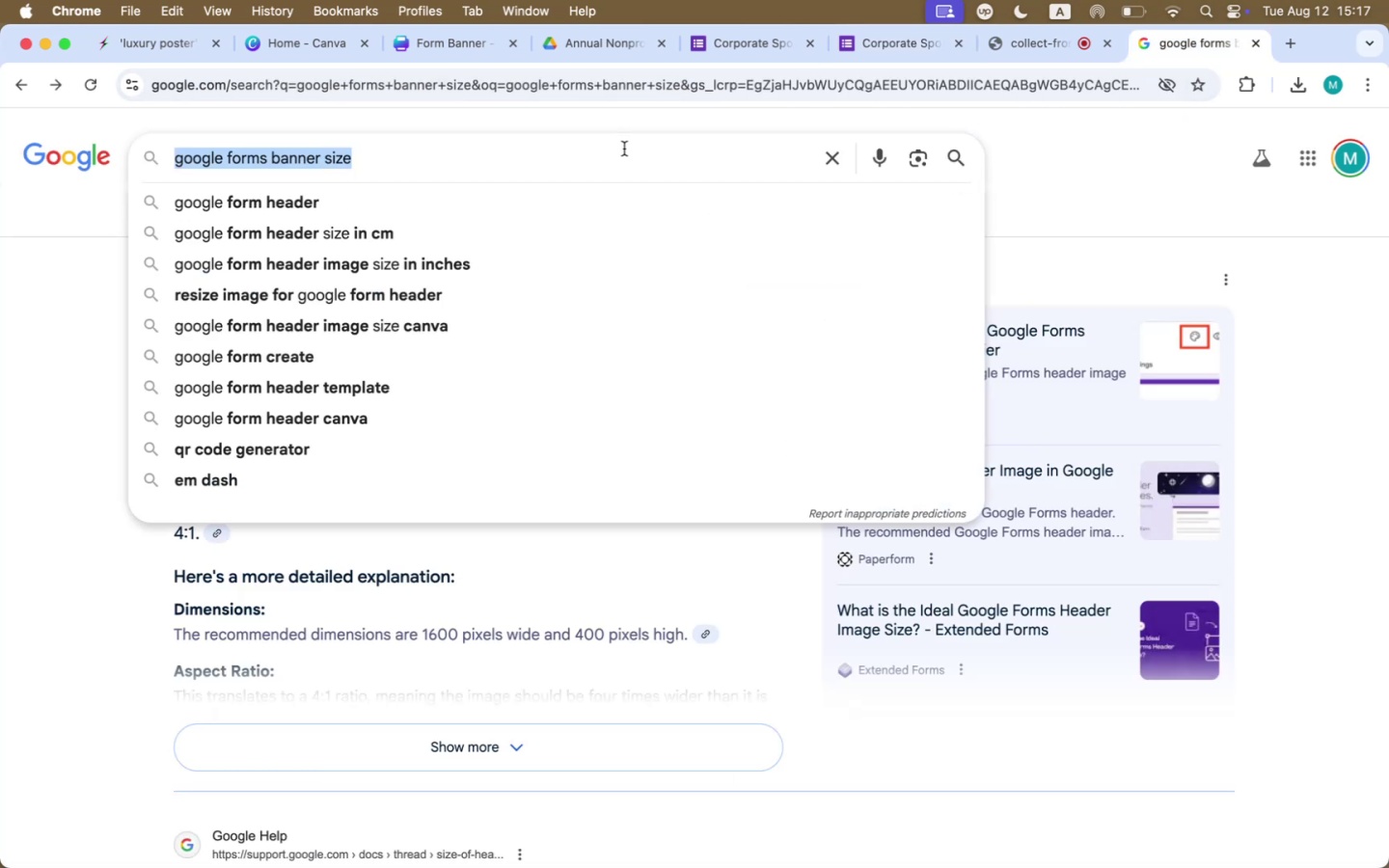 
type(Sponsorship packages samples )
 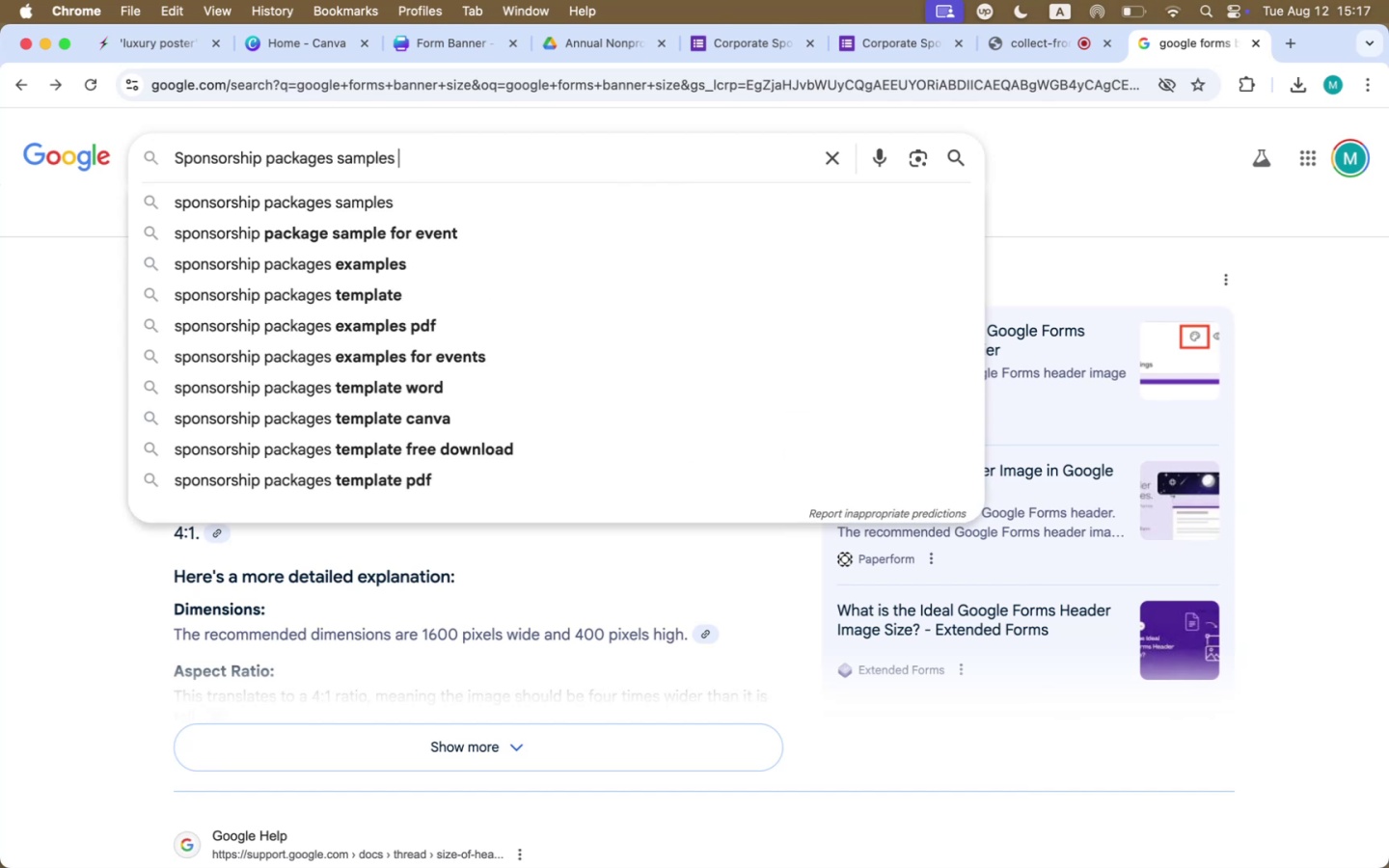 
key(Meta+Tab)
 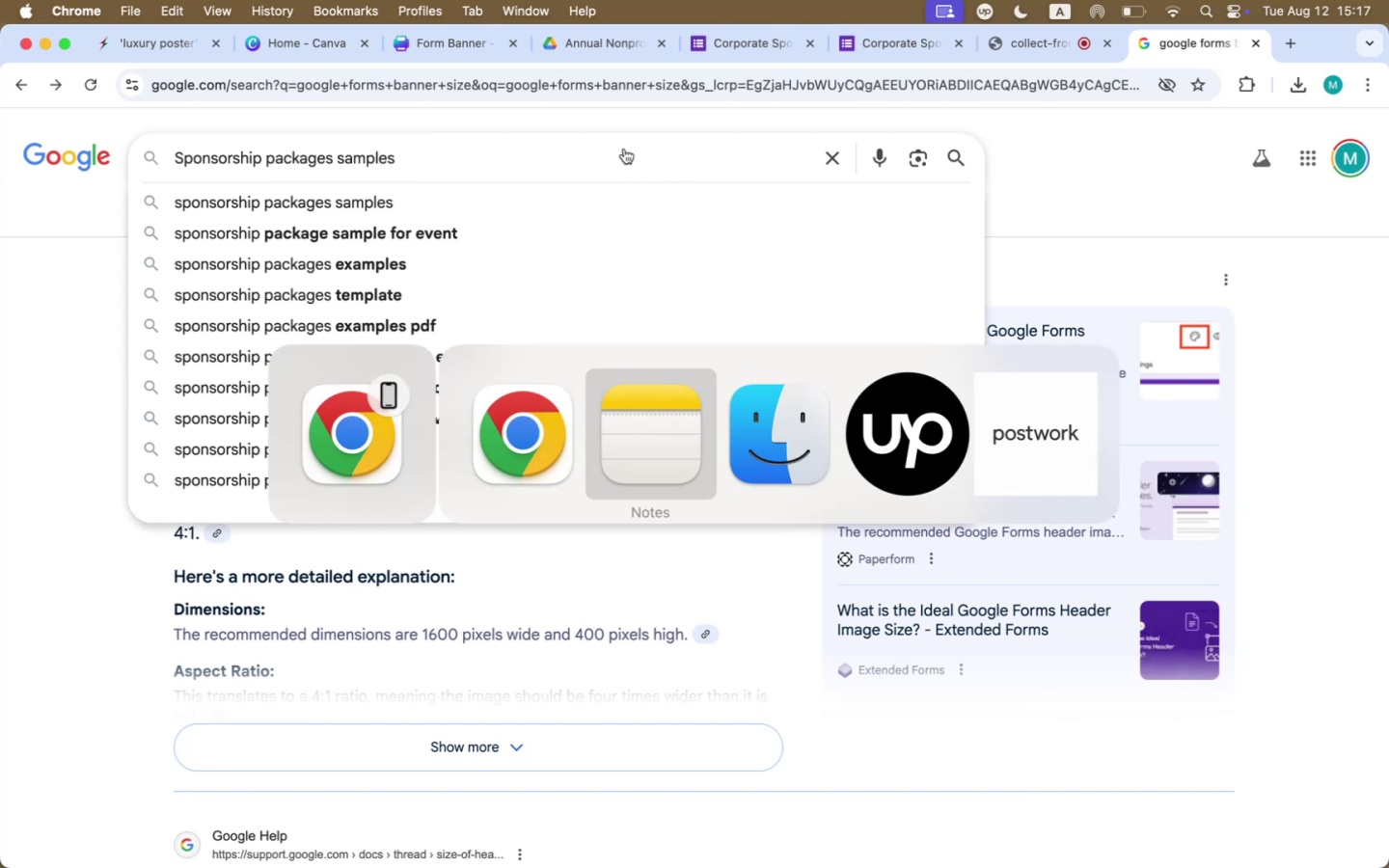 
key(Meta+Tab)
 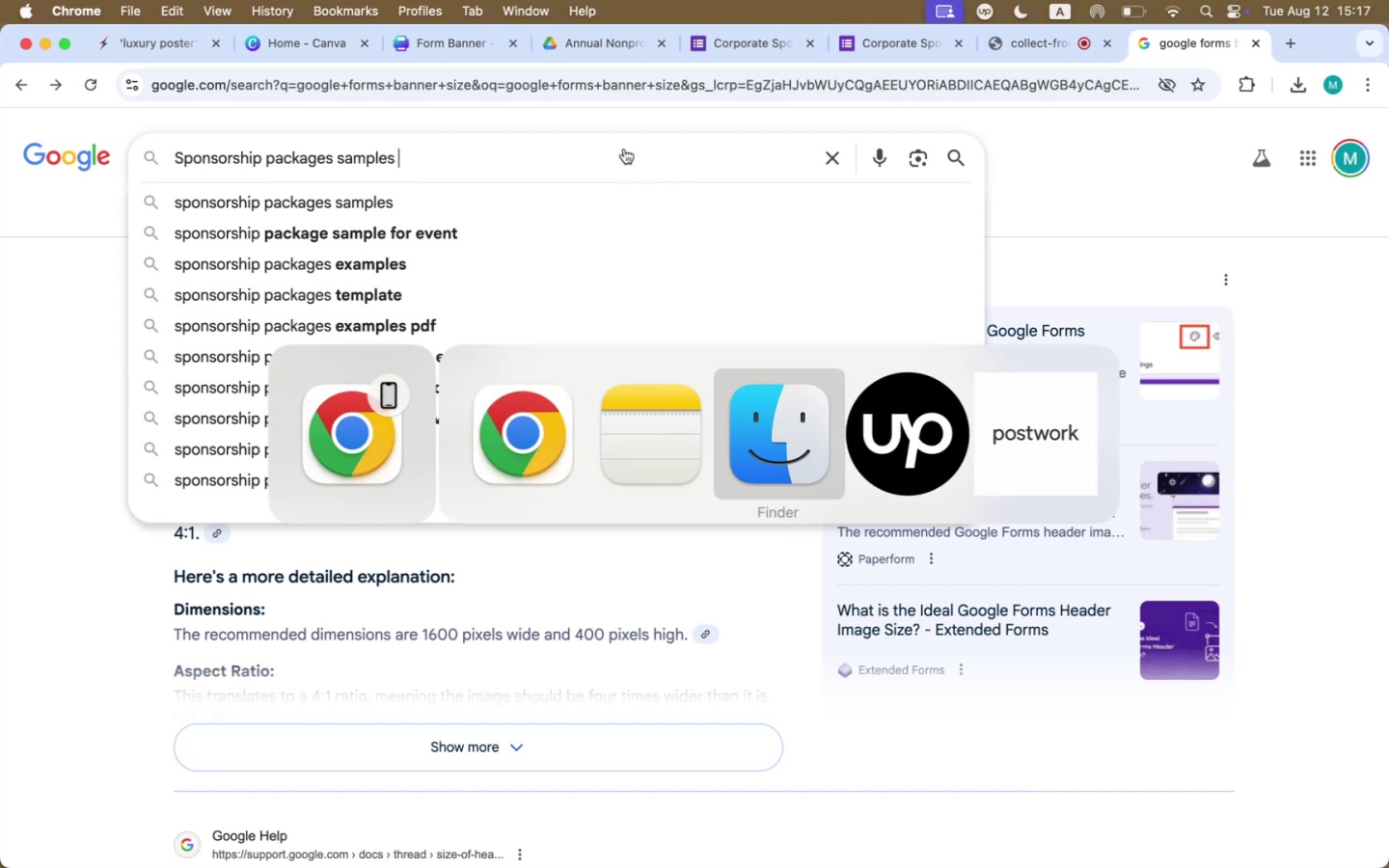 
key(Meta+ArrowLeft)
 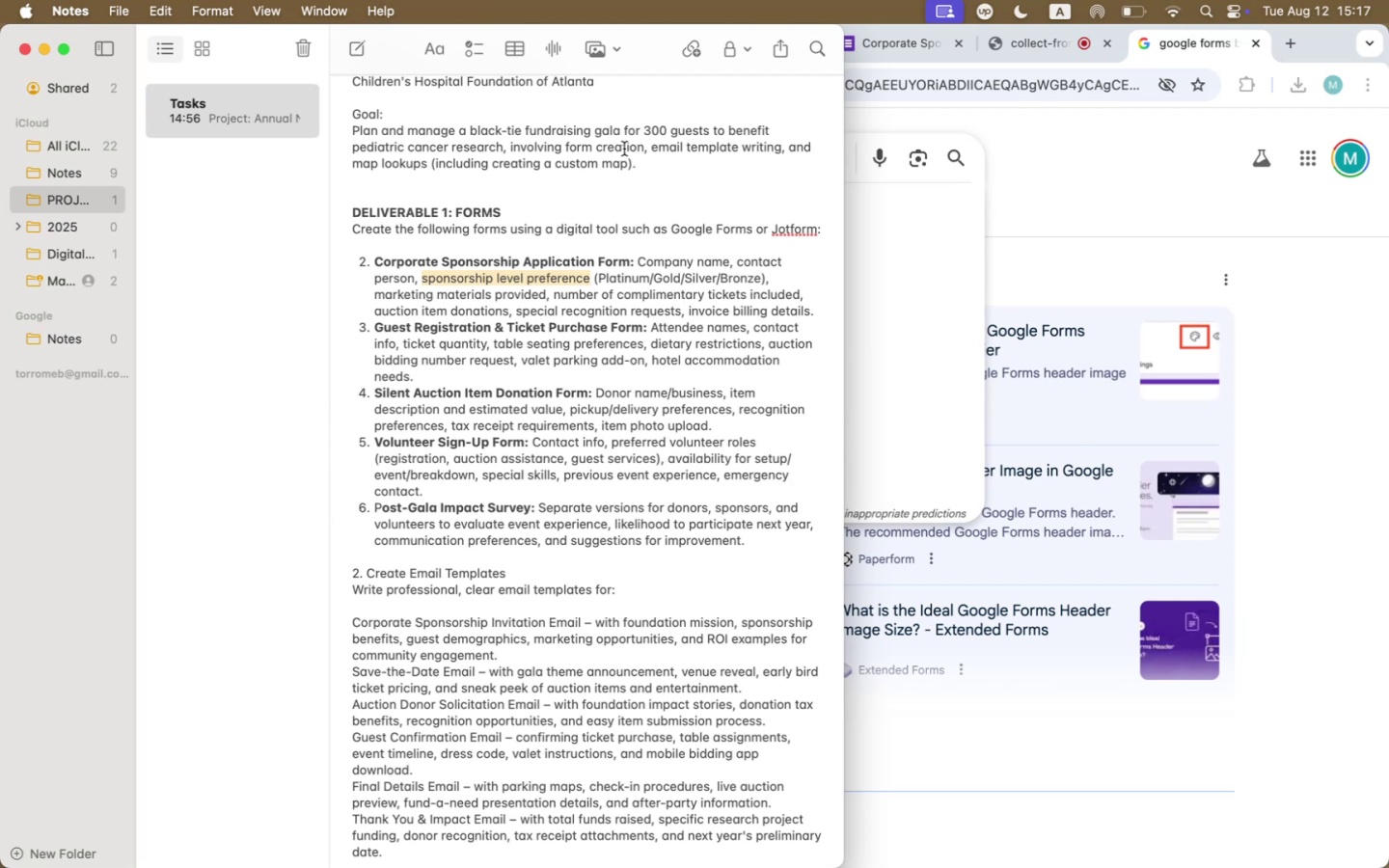 
wait(5.06)
 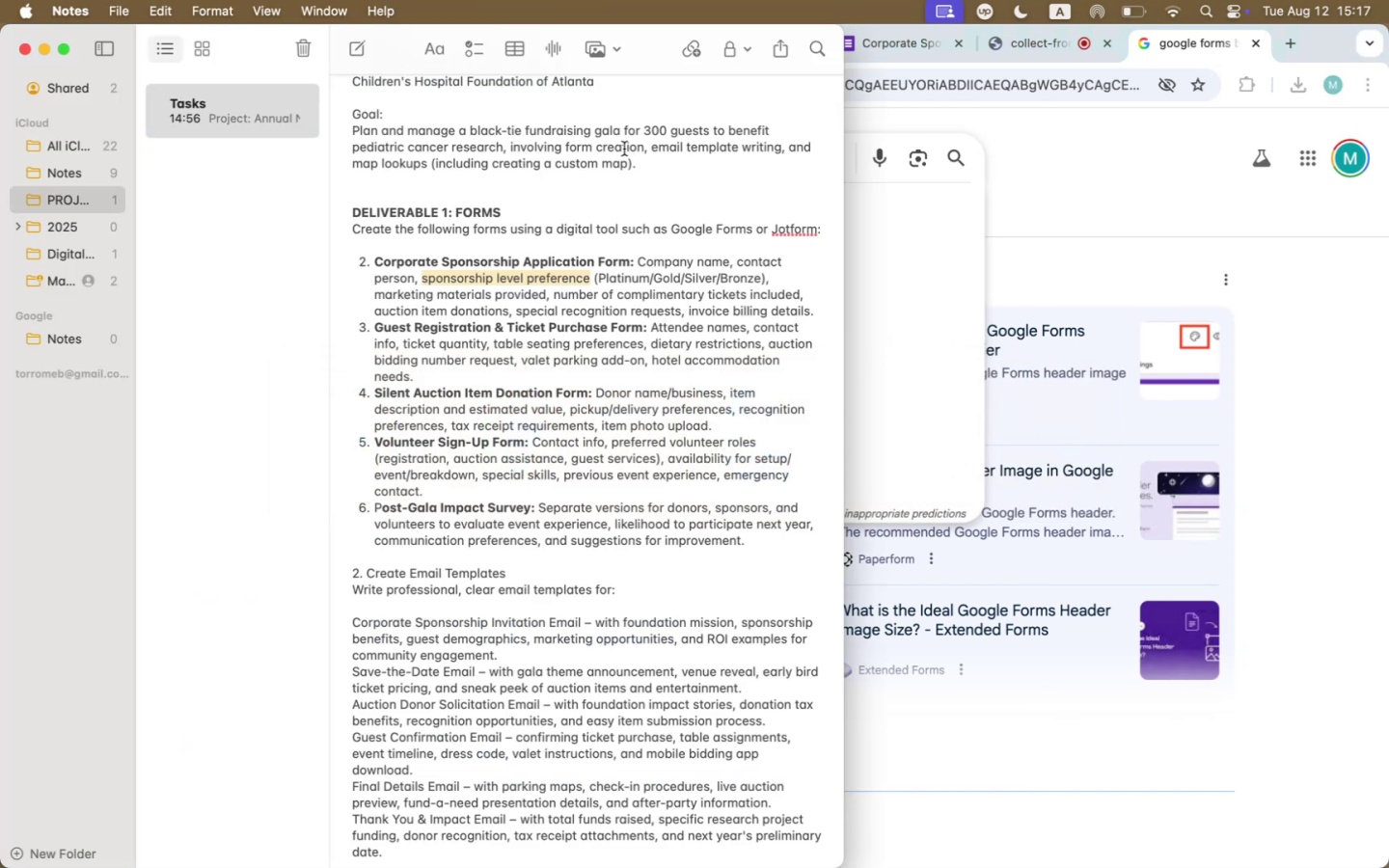 
left_click([1069, 182])
 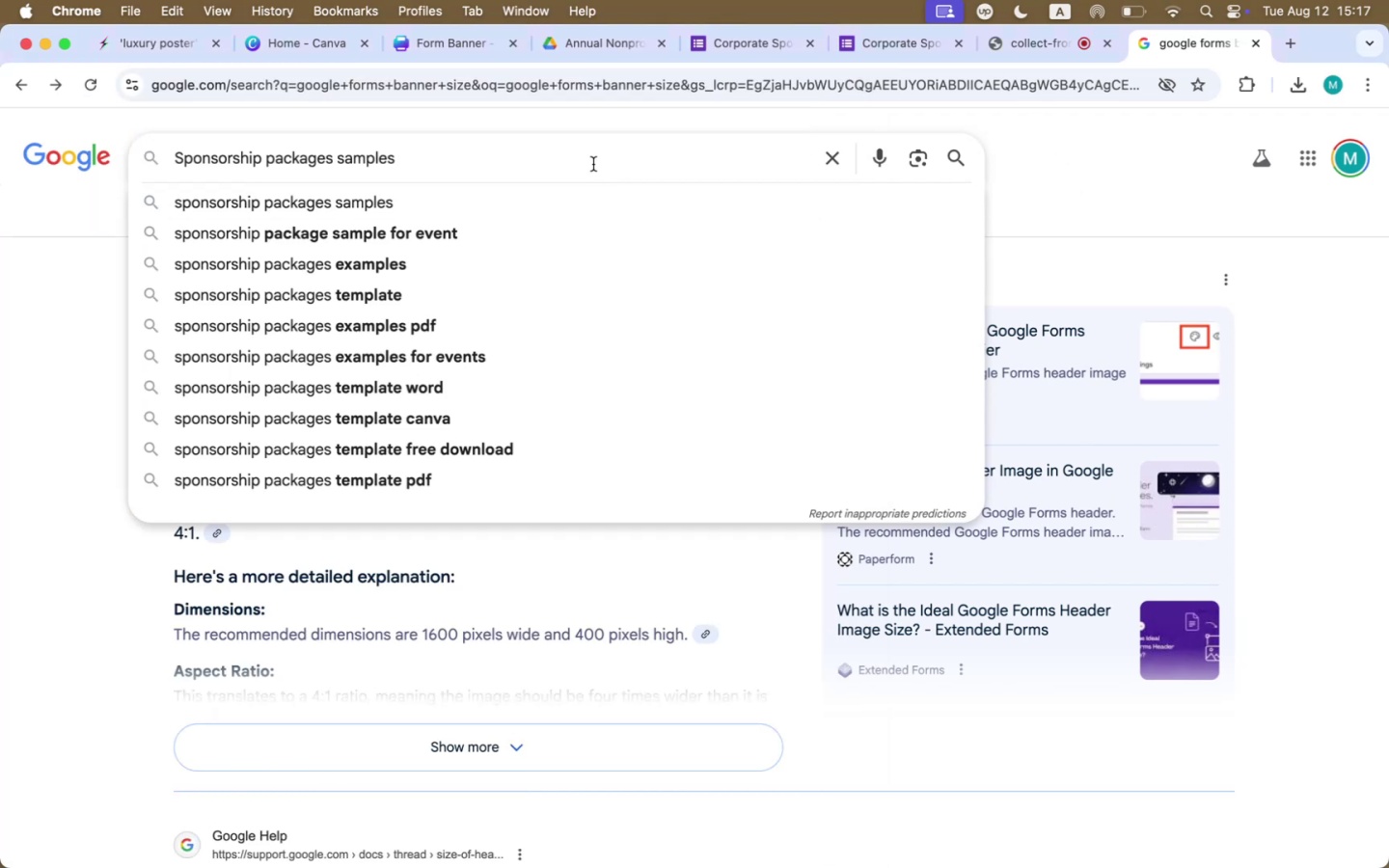 
type(platinum gold silver bronze)
 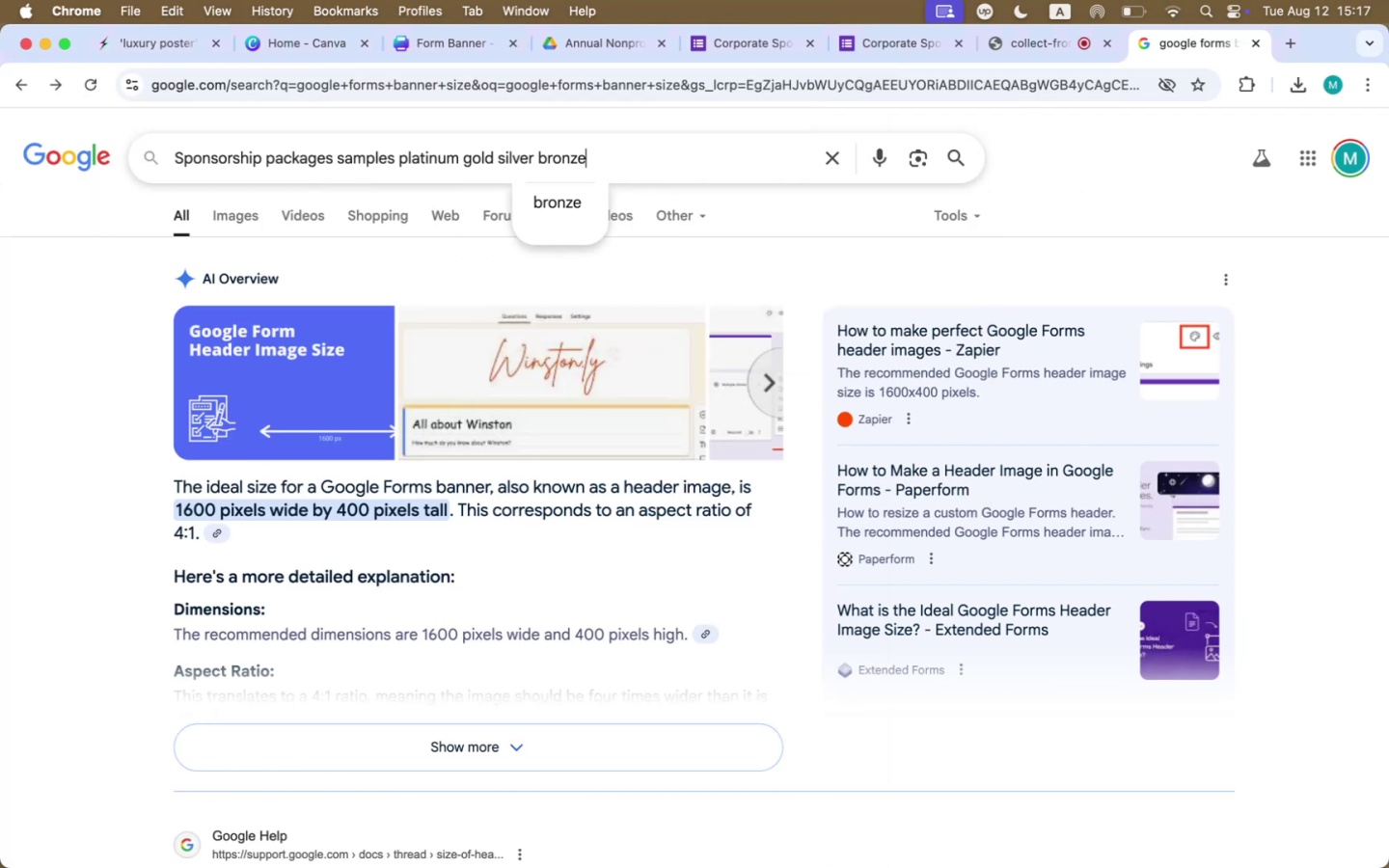 
key(Enter)
 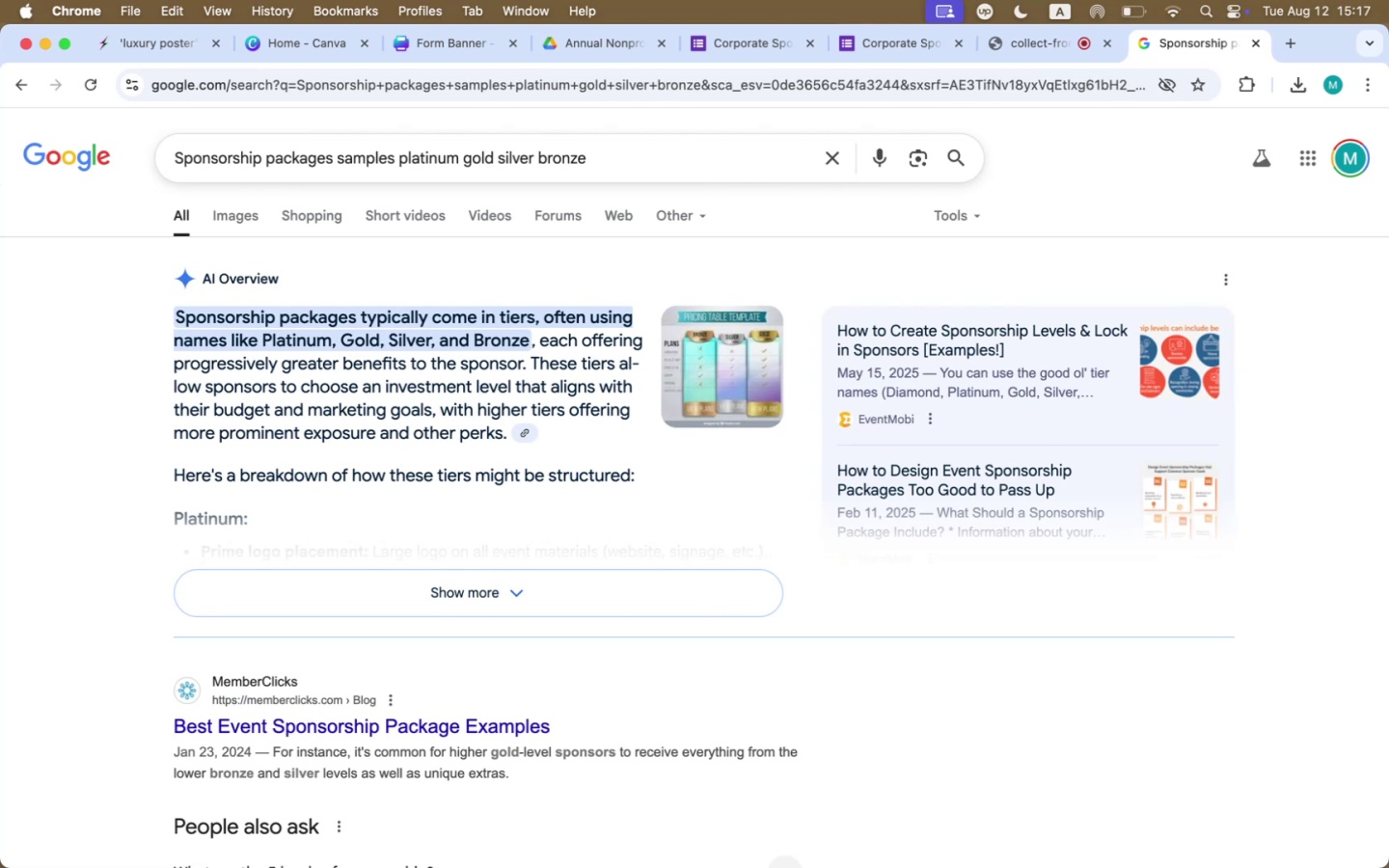 
wait(9.36)
 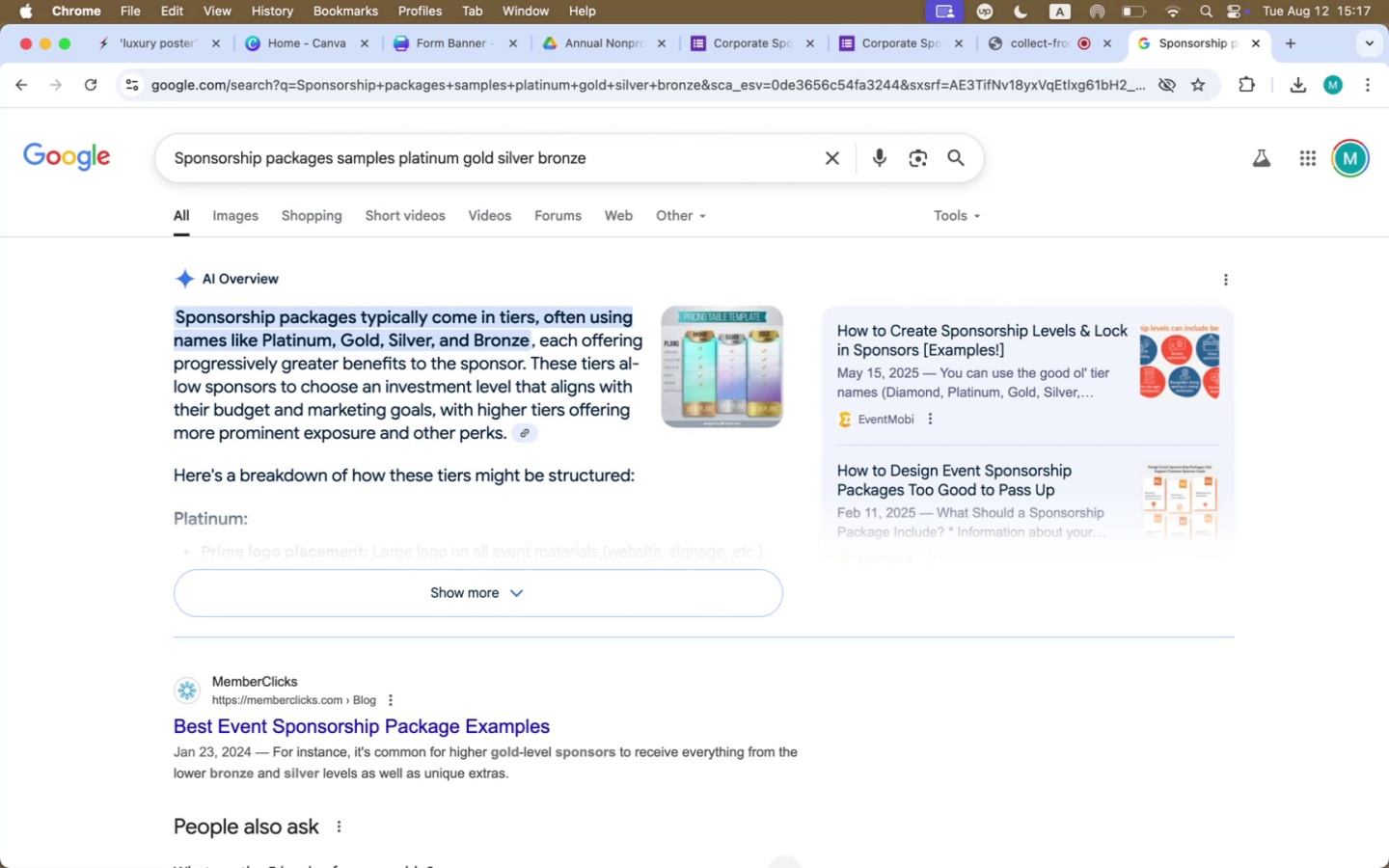 
scroll: coordinate [276, 398], scroll_direction: down, amount: 28.0
 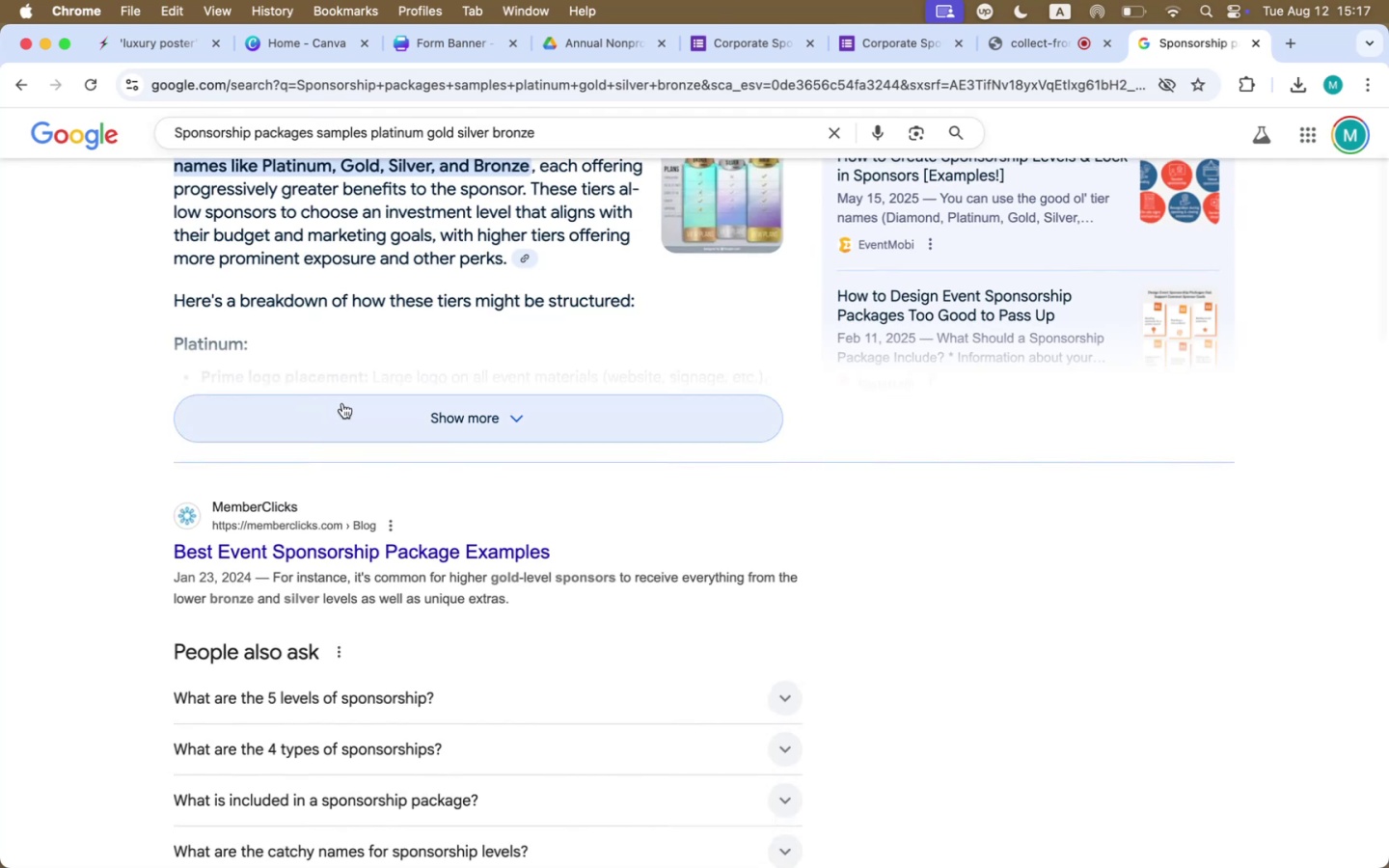 
left_click([342, 403])
 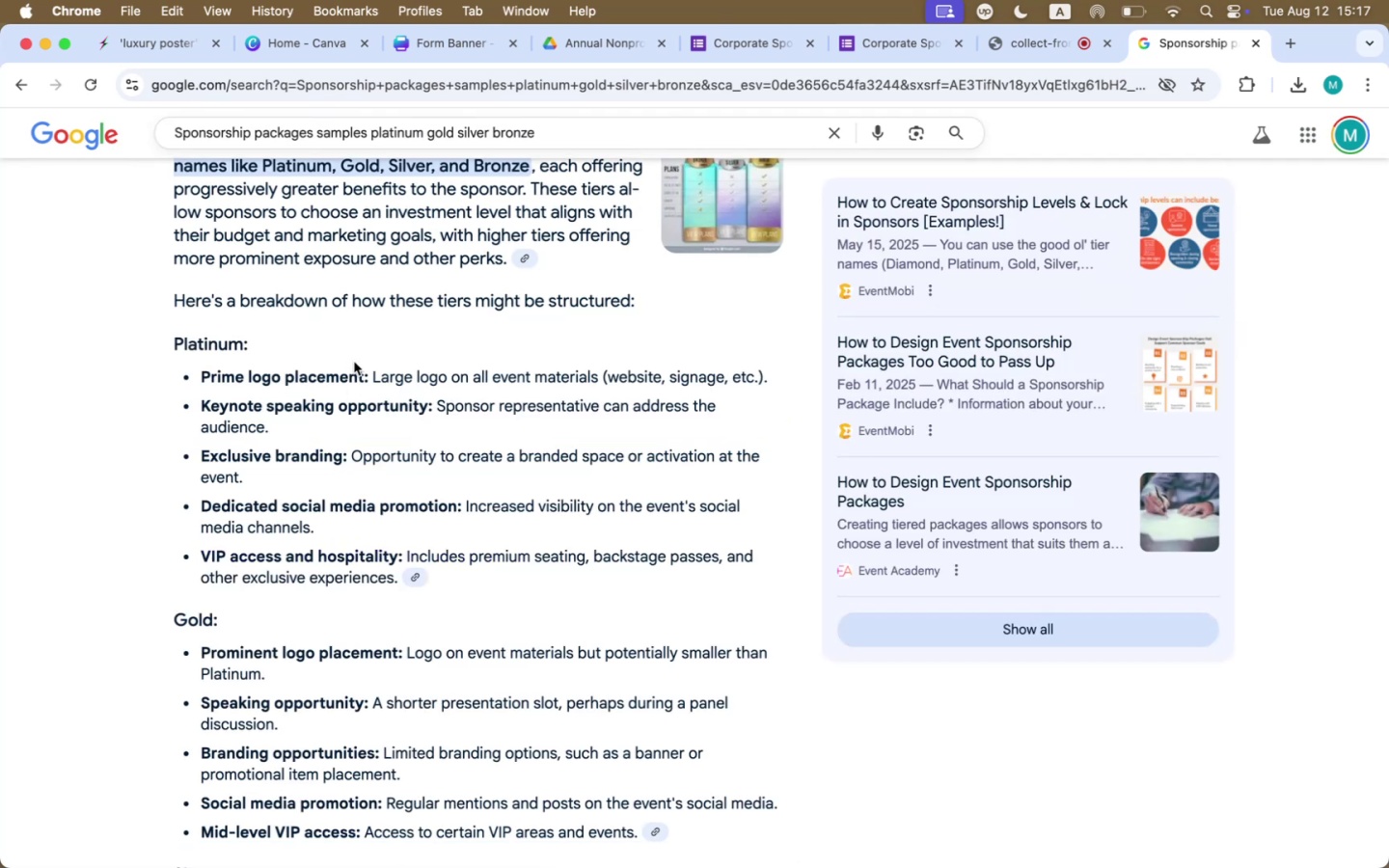 
scroll: coordinate [354, 362], scroll_direction: down, amount: 7.0
 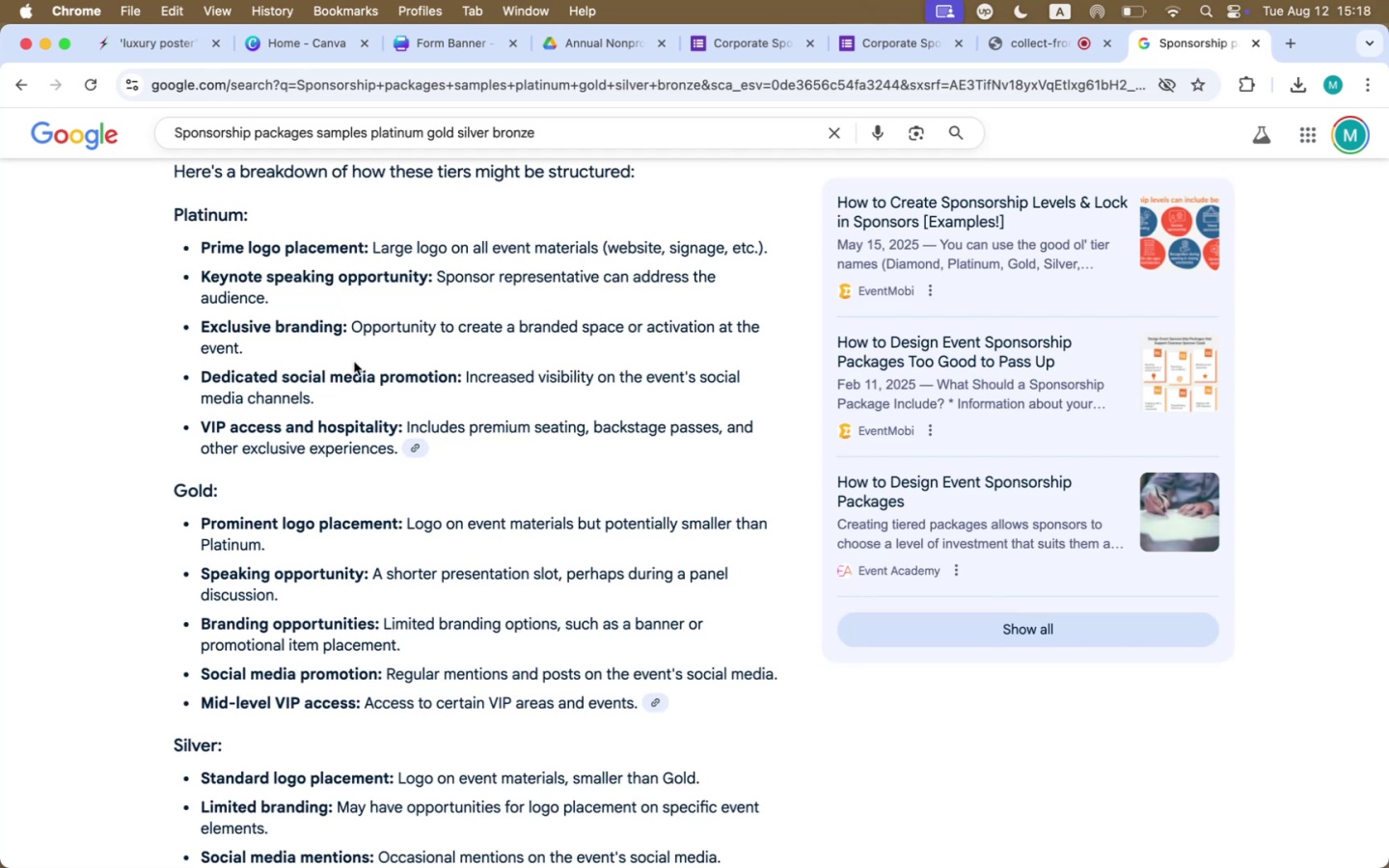 
wait(12.4)
 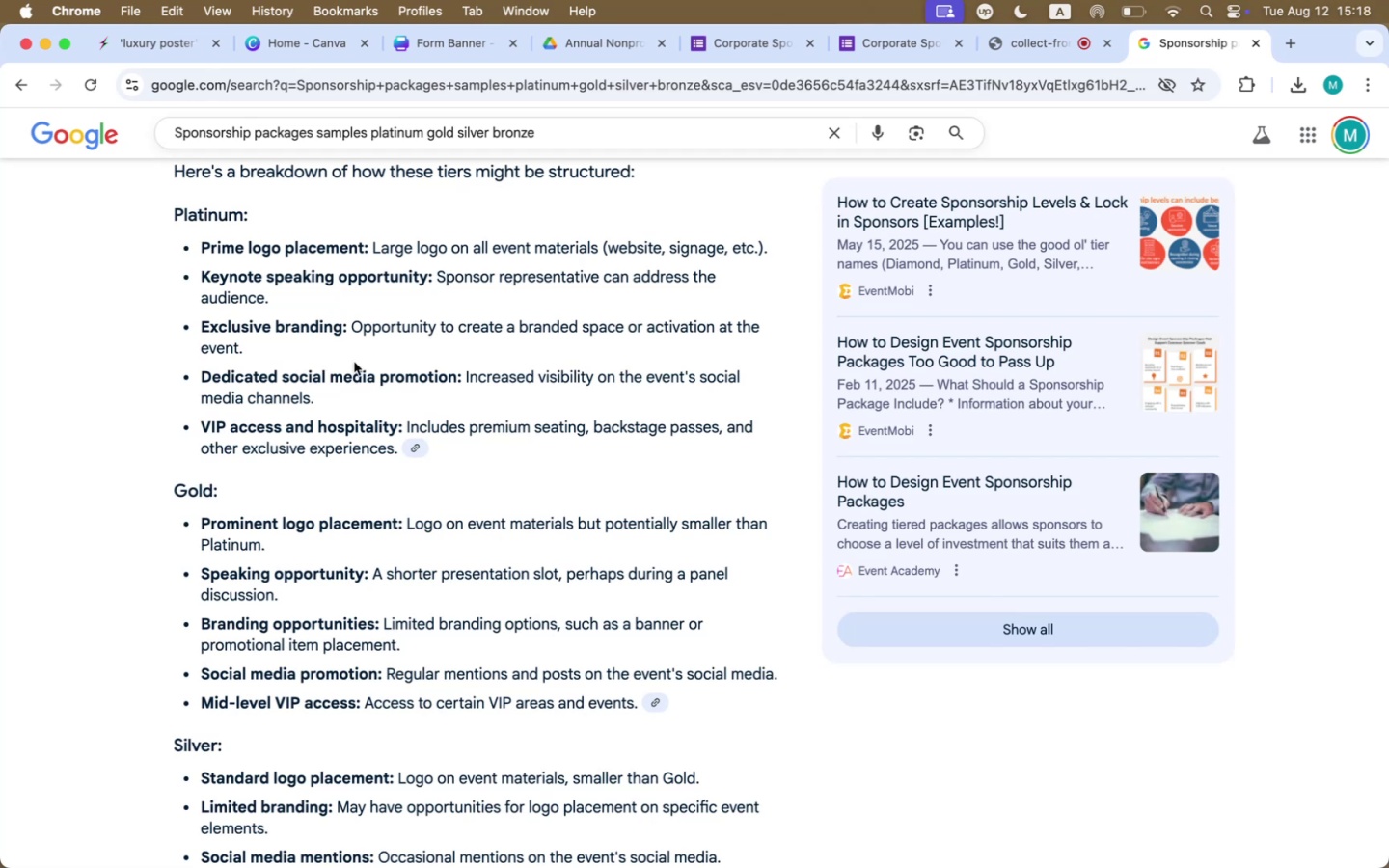 
scroll: coordinate [349, 556], scroll_direction: down, amount: 58.0
 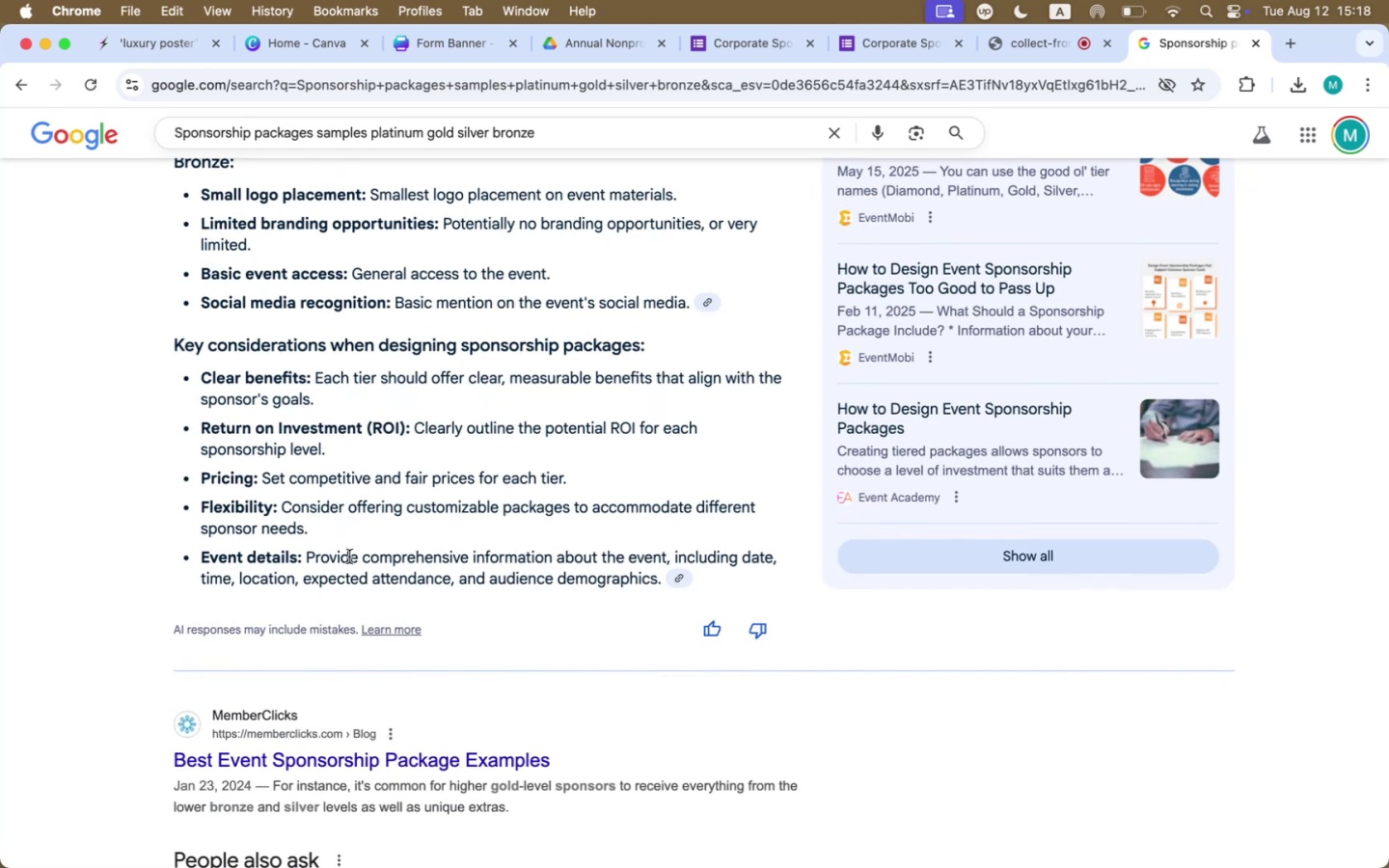 
scroll: coordinate [349, 556], scroll_direction: up, amount: 35.0
 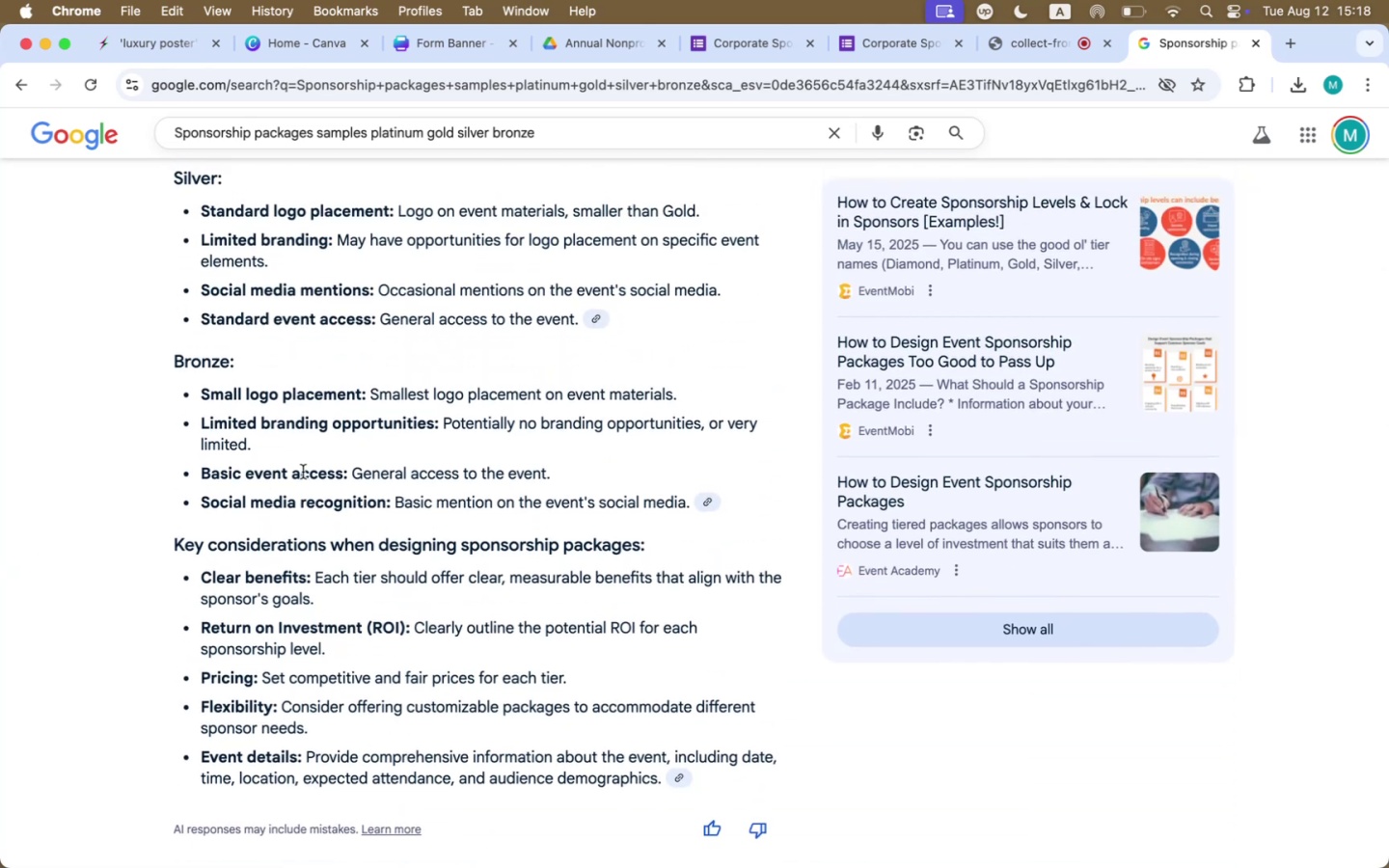 
wait(11.13)
 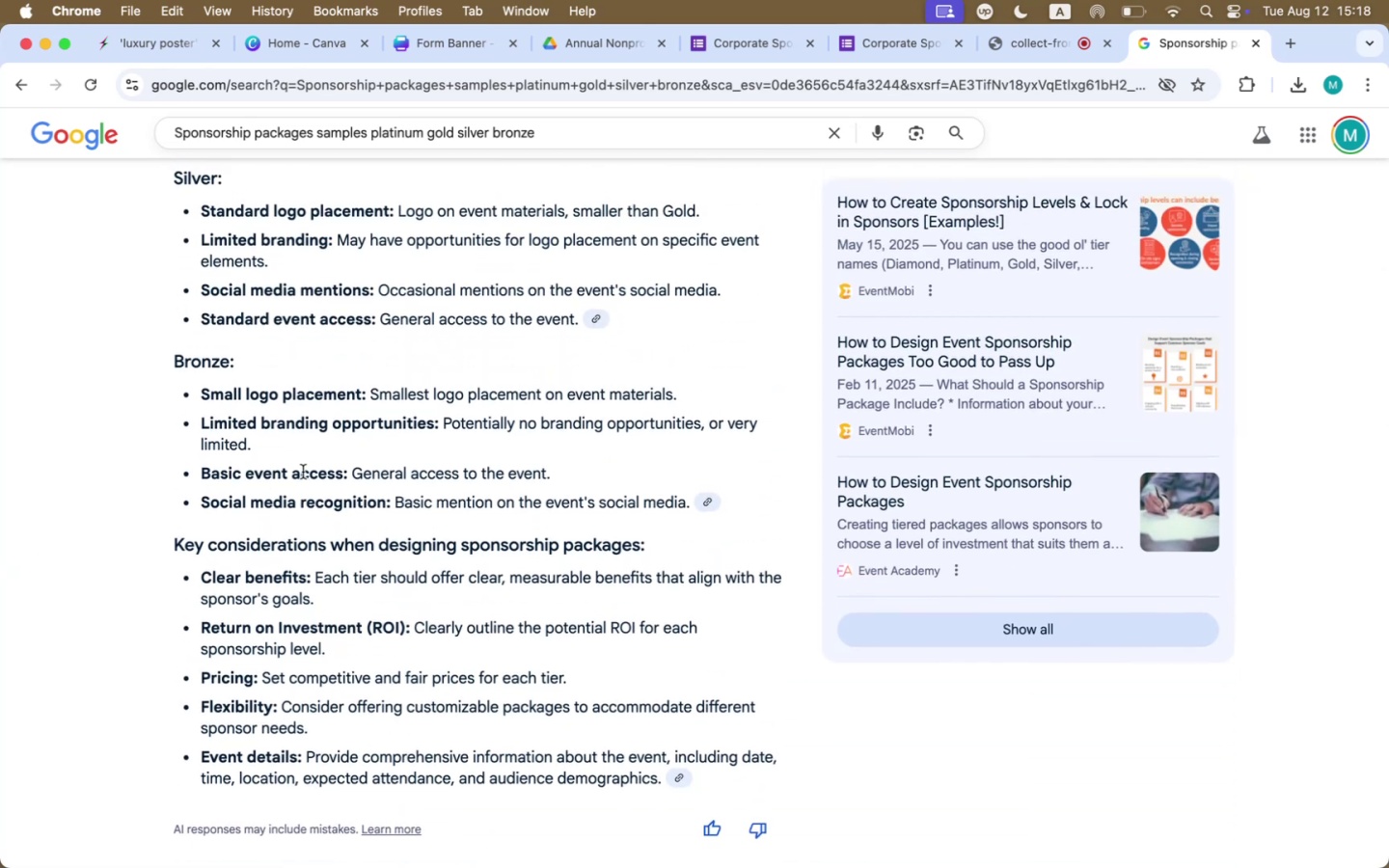 
scroll: coordinate [303, 472], scroll_direction: up, amount: 34.0
 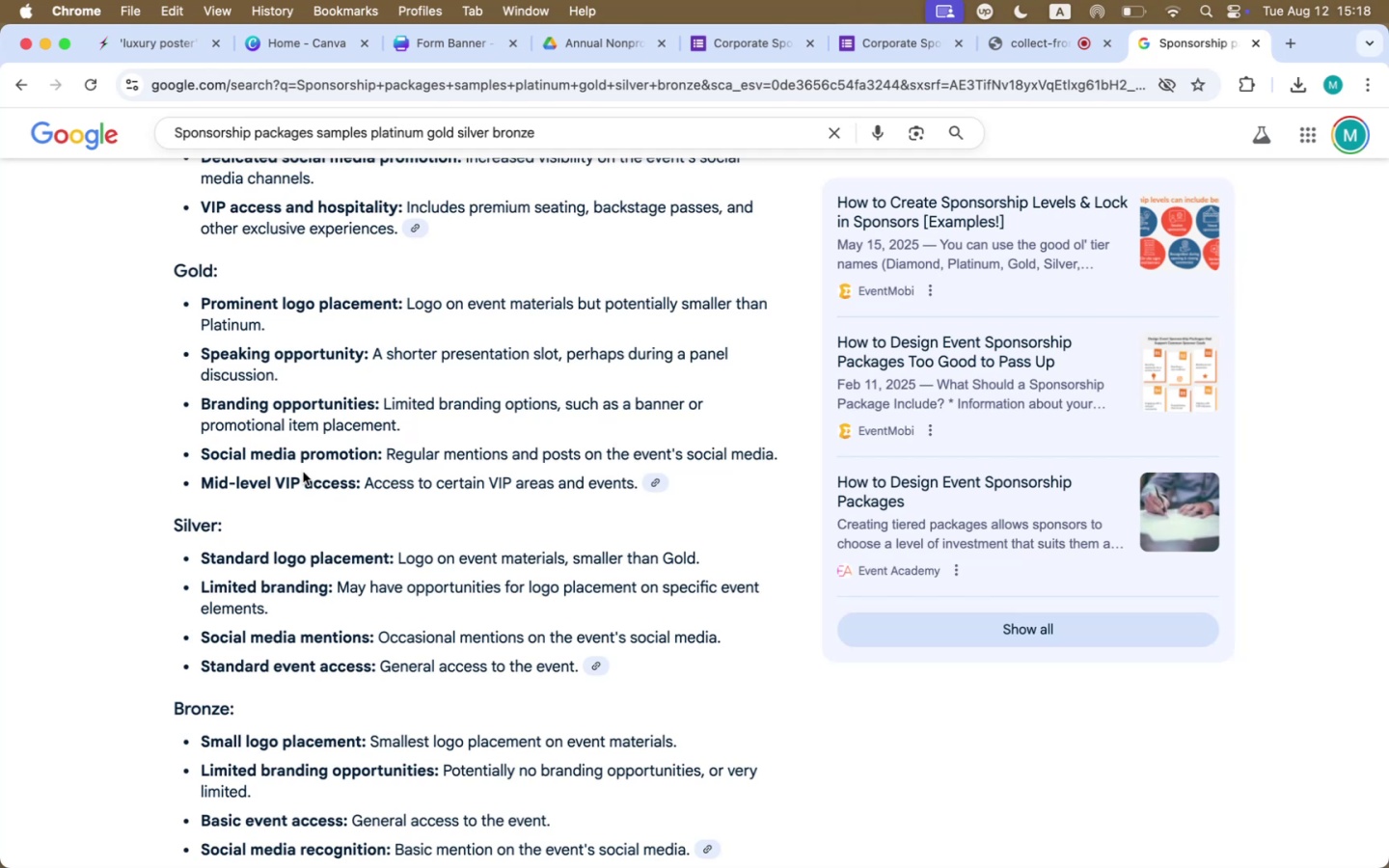 
wait(12.71)
 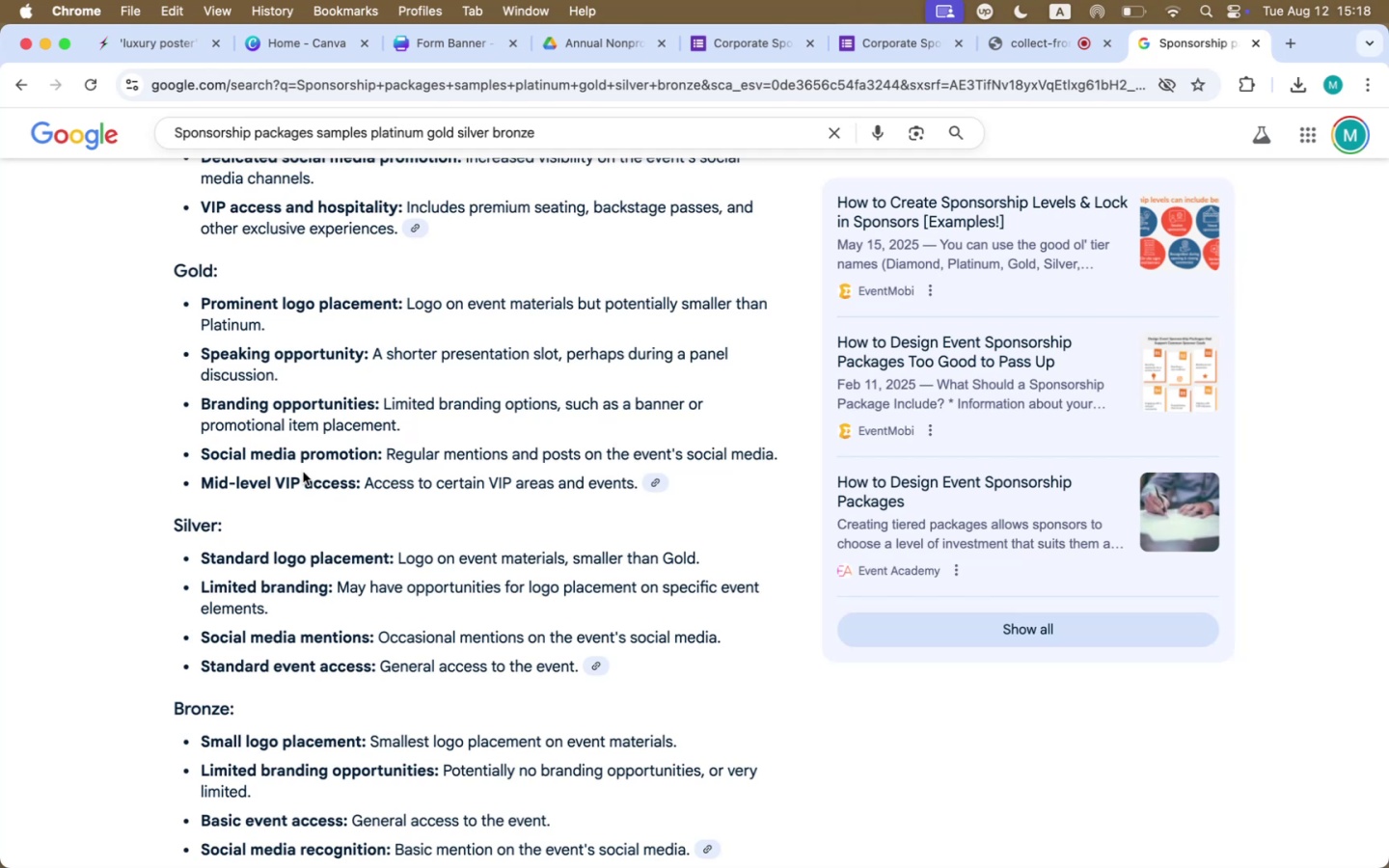 
scroll: coordinate [303, 474], scroll_direction: up, amount: 17.0
 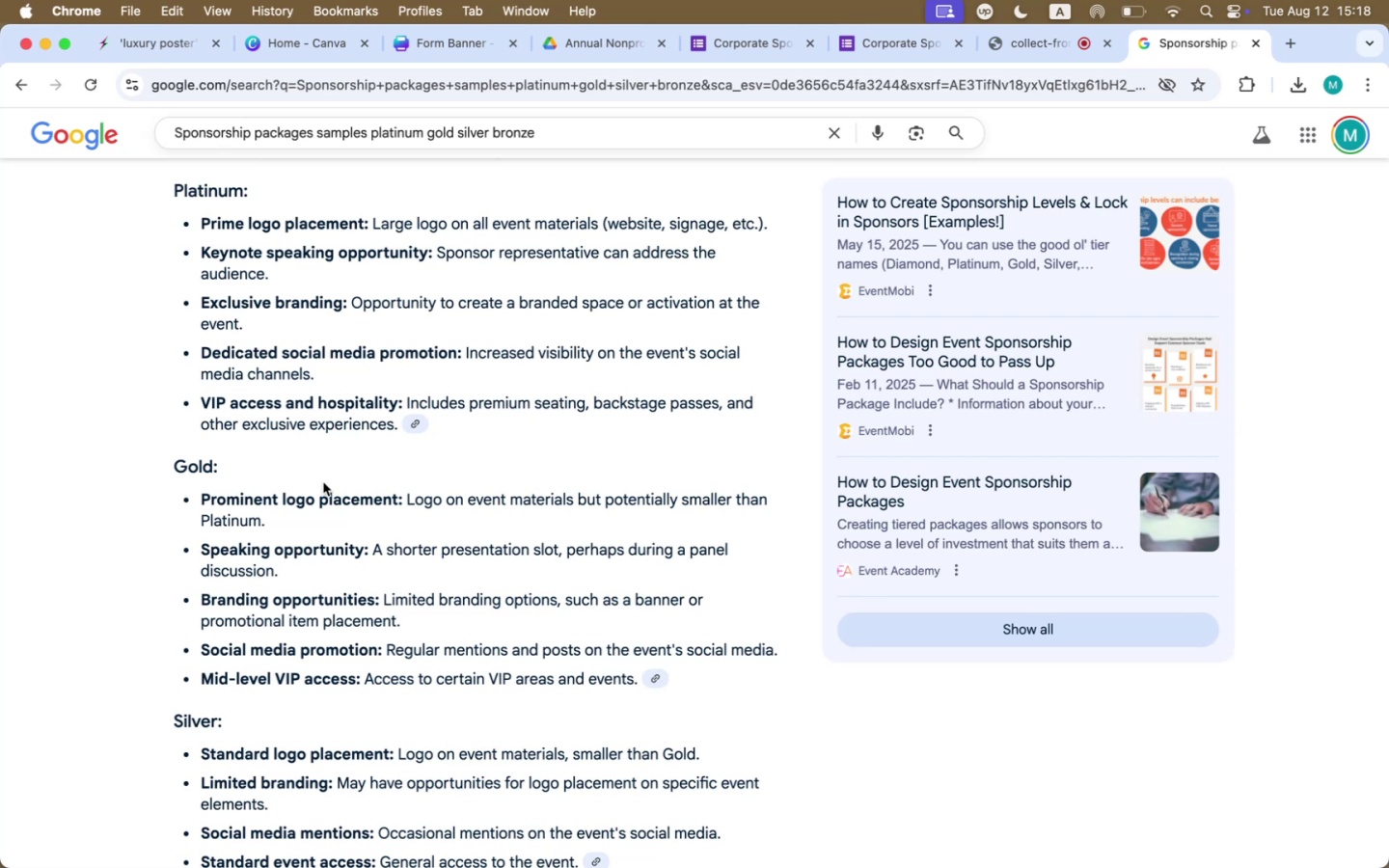 
wait(19.05)
 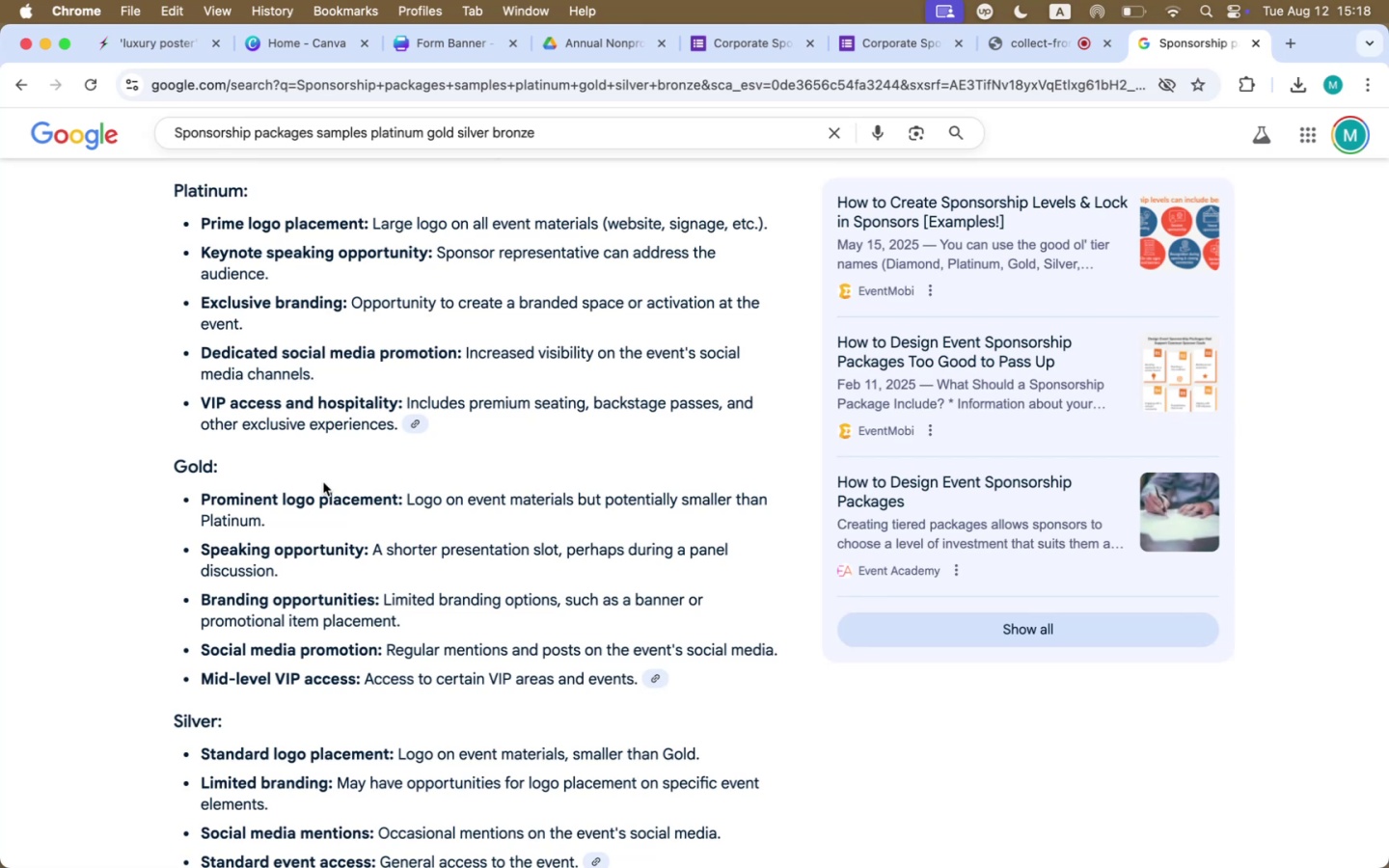 
scroll: coordinate [324, 484], scroll_direction: down, amount: 7.0
 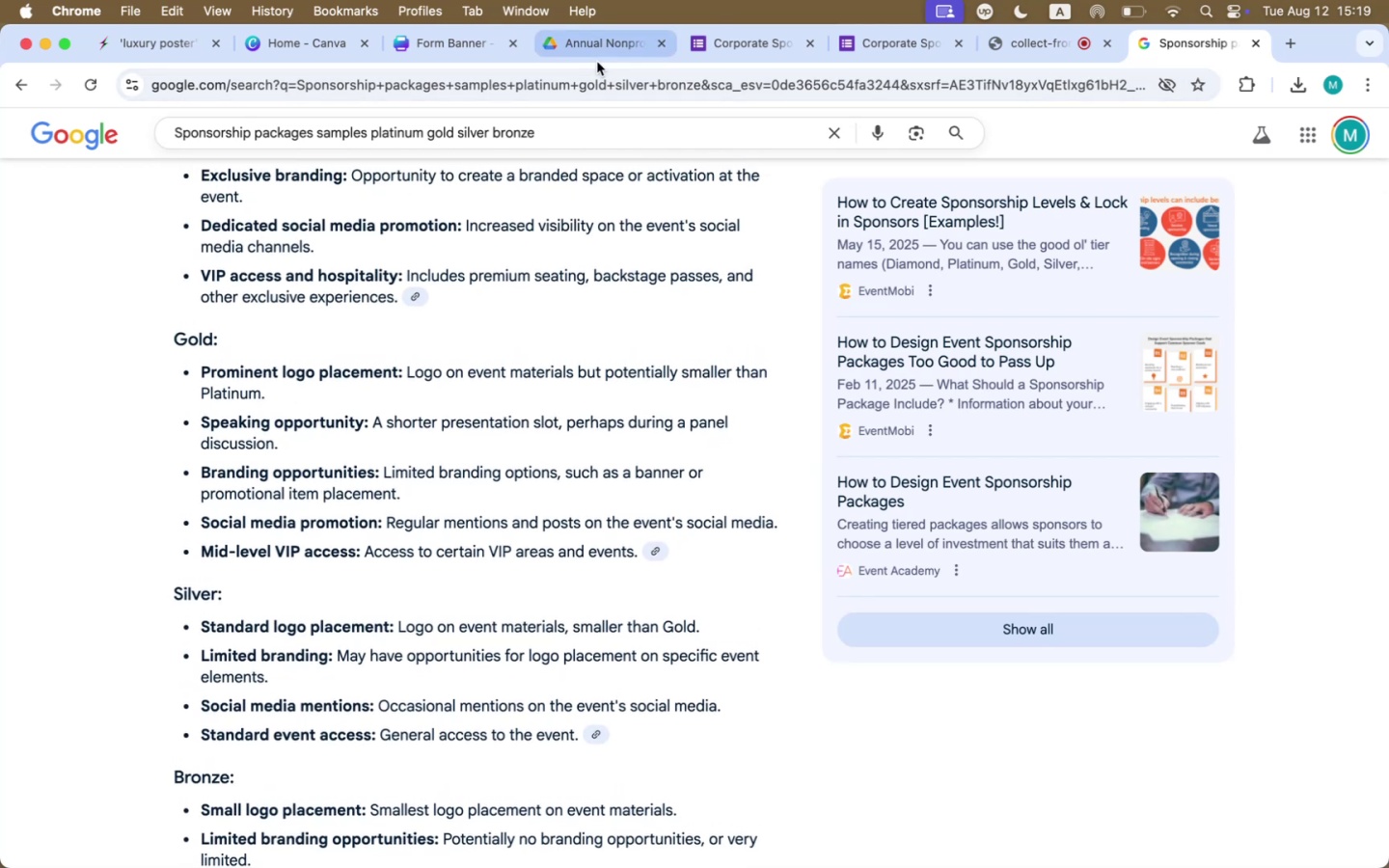 
wait(9.43)
 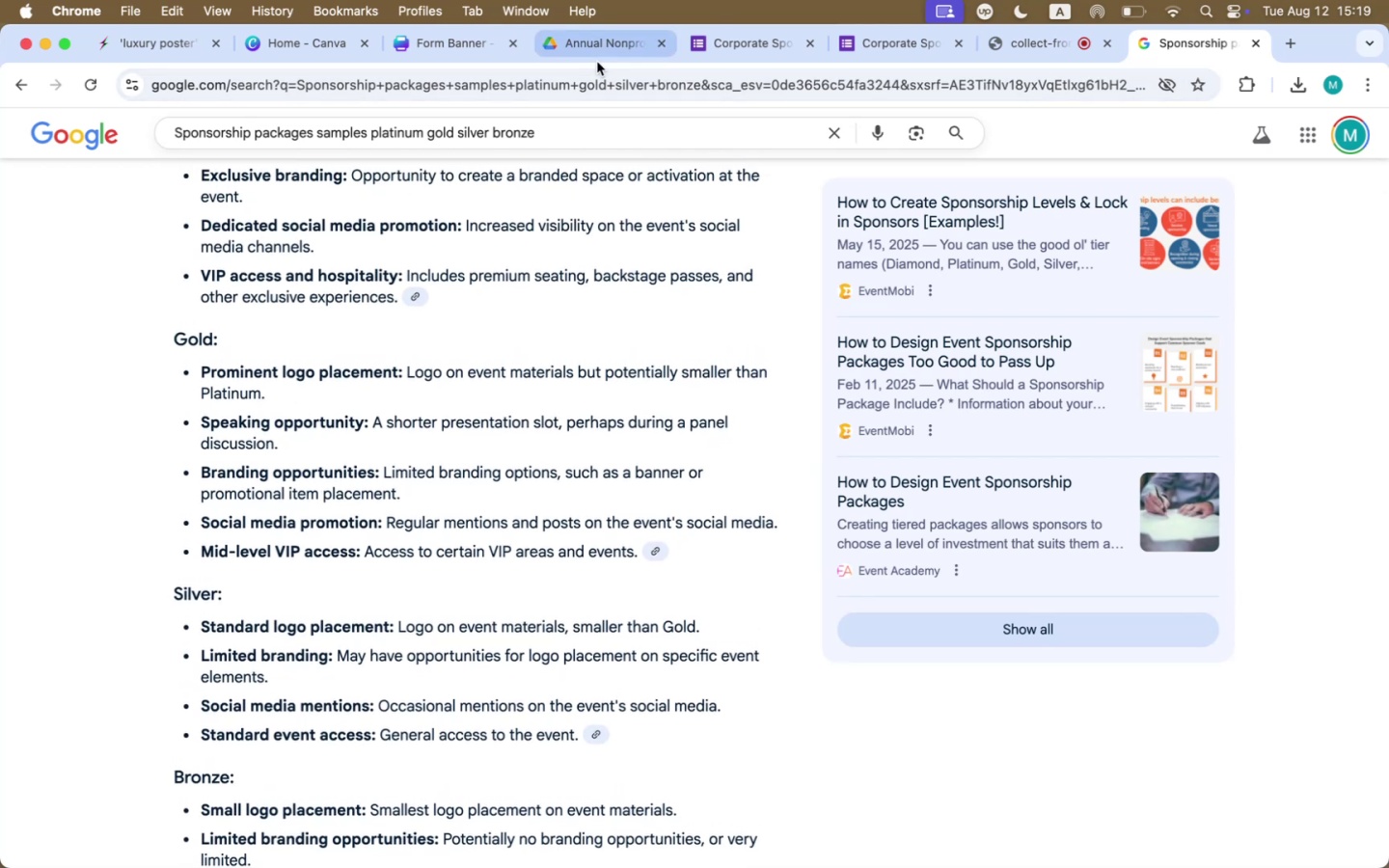 
left_click([460, 41])
 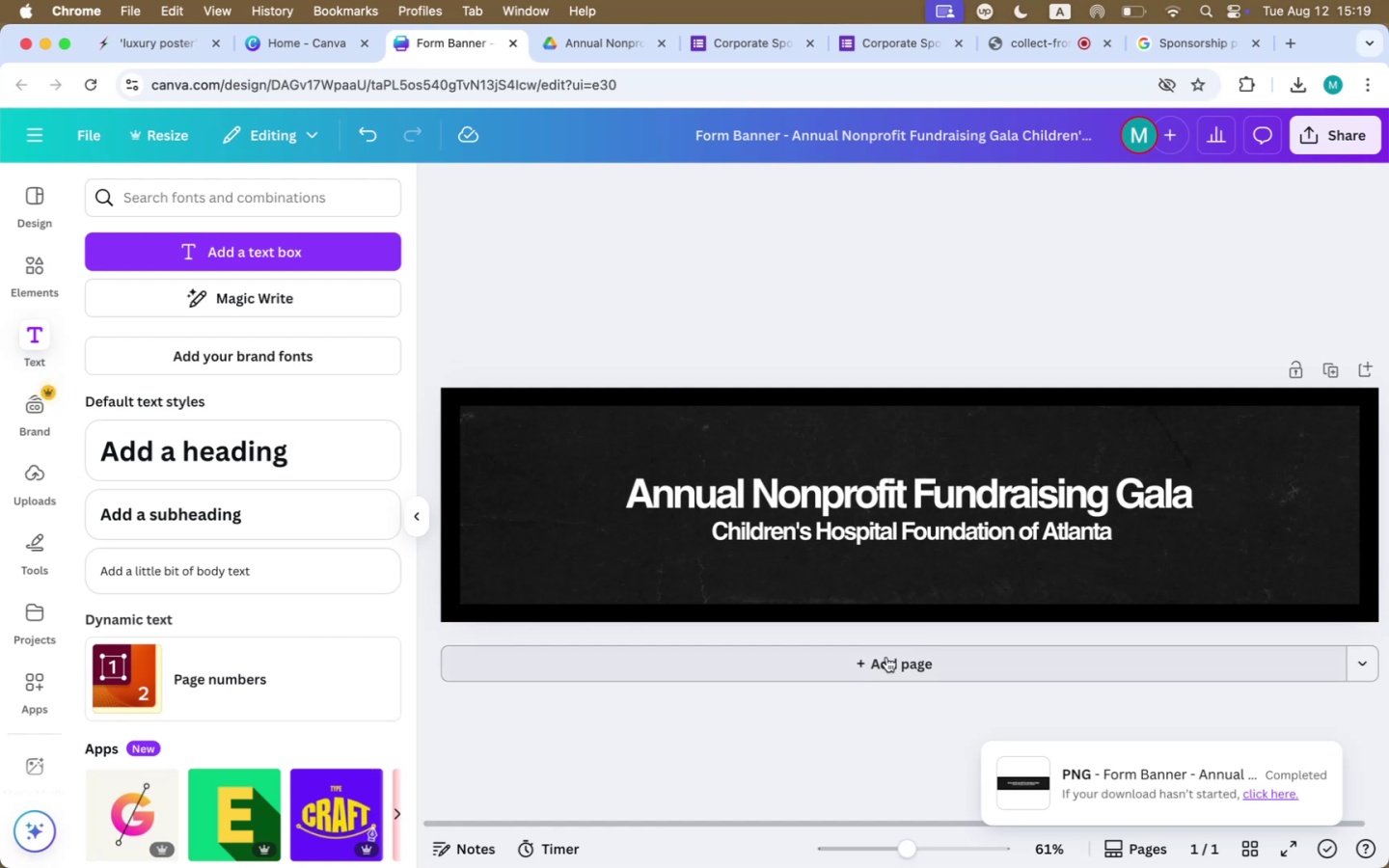 
left_click([886, 657])
 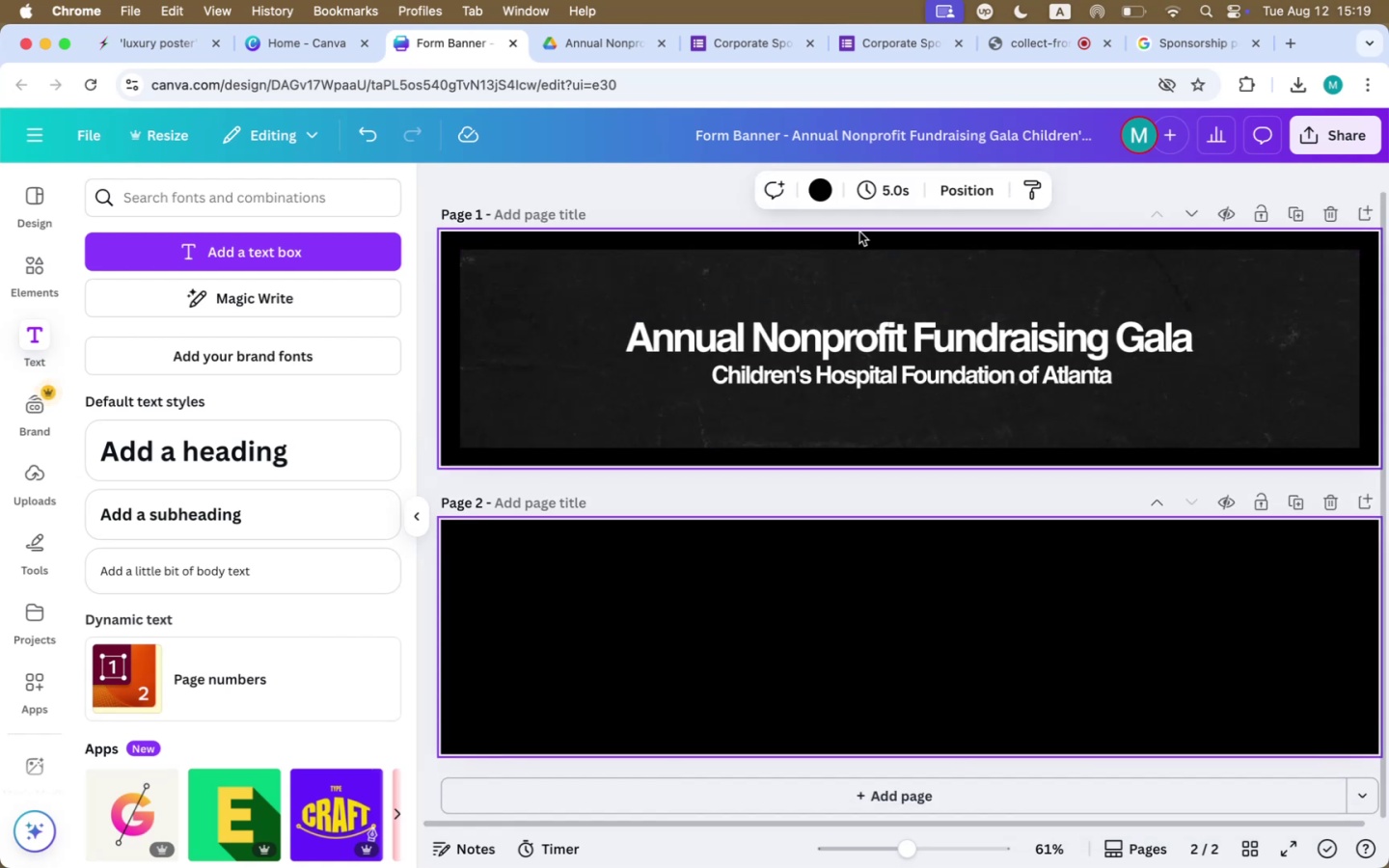 
scroll: coordinate [807, 244], scroll_direction: down, amount: 1.0
 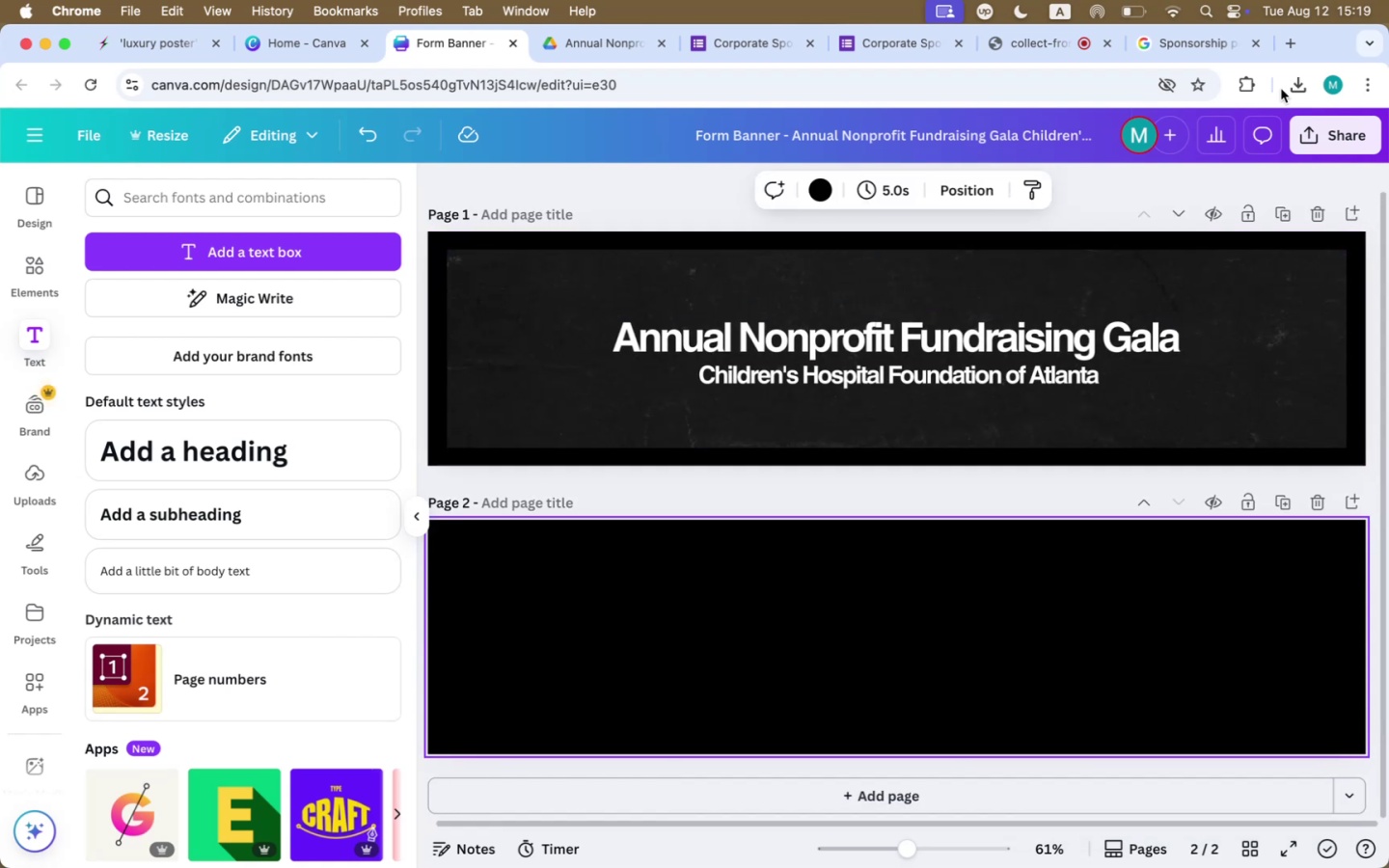 
left_click([1187, 44])
 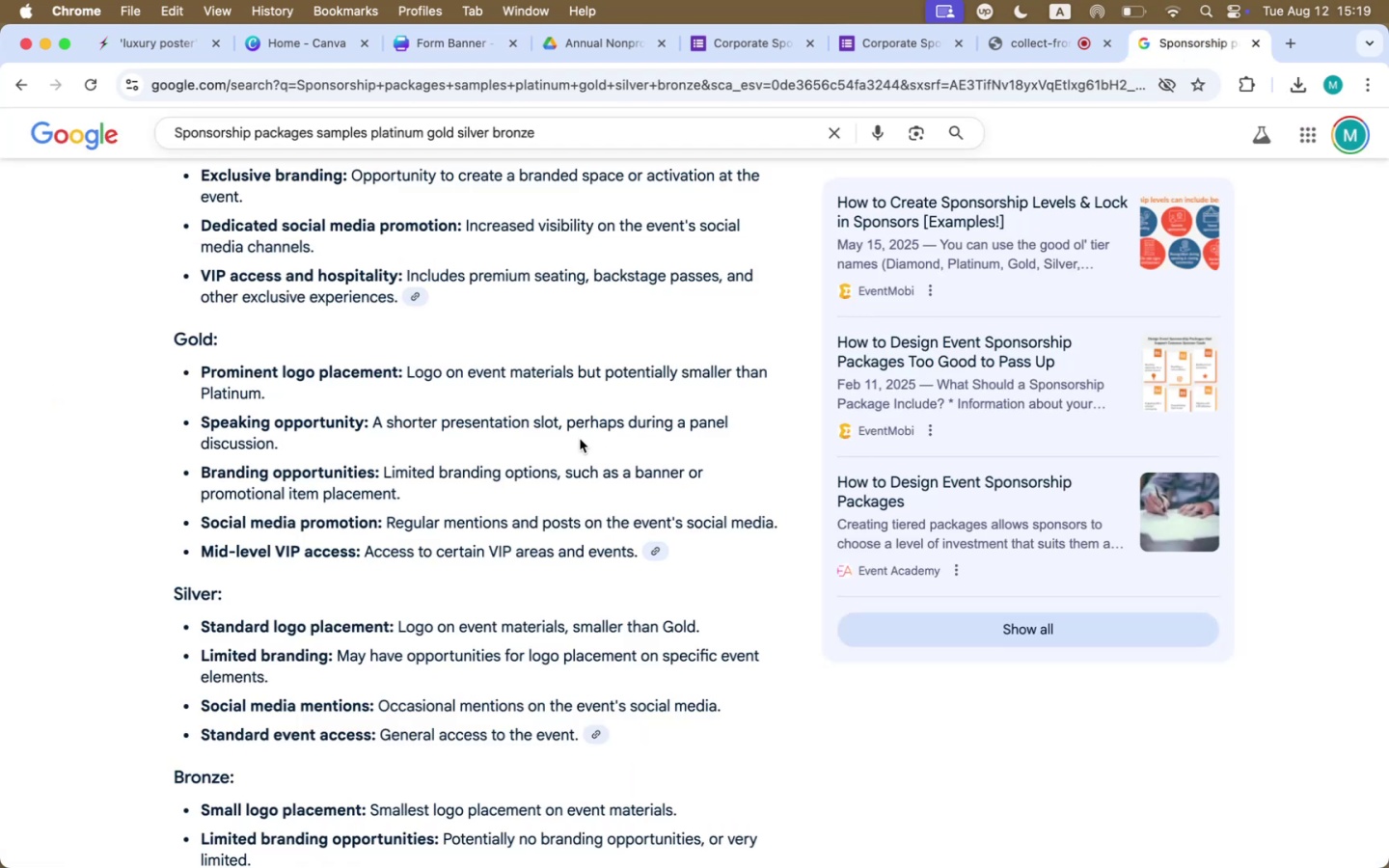 
scroll: coordinate [552, 454], scroll_direction: down, amount: 46.0
 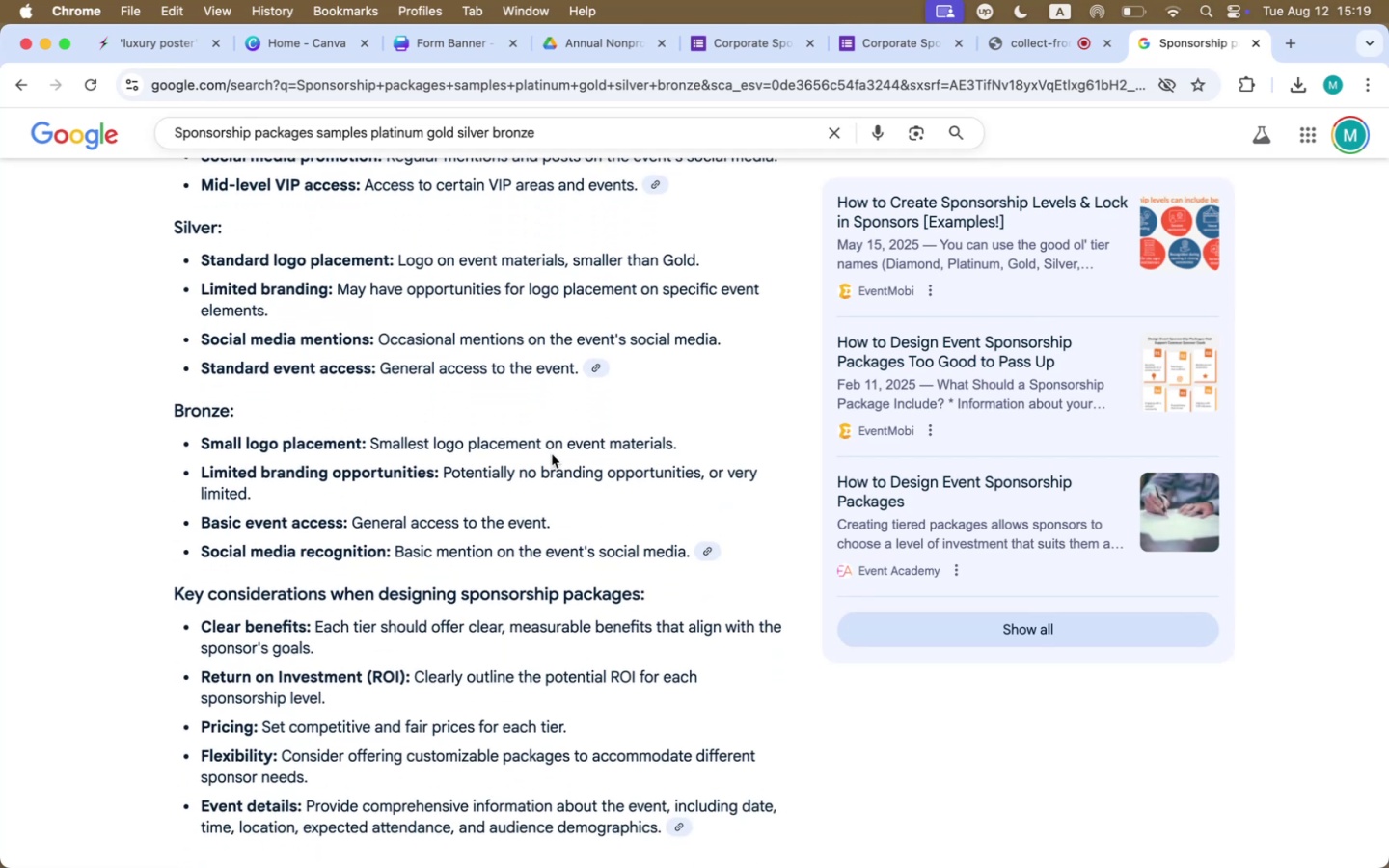 
scroll: coordinate [552, 455], scroll_direction: up, amount: 22.0
 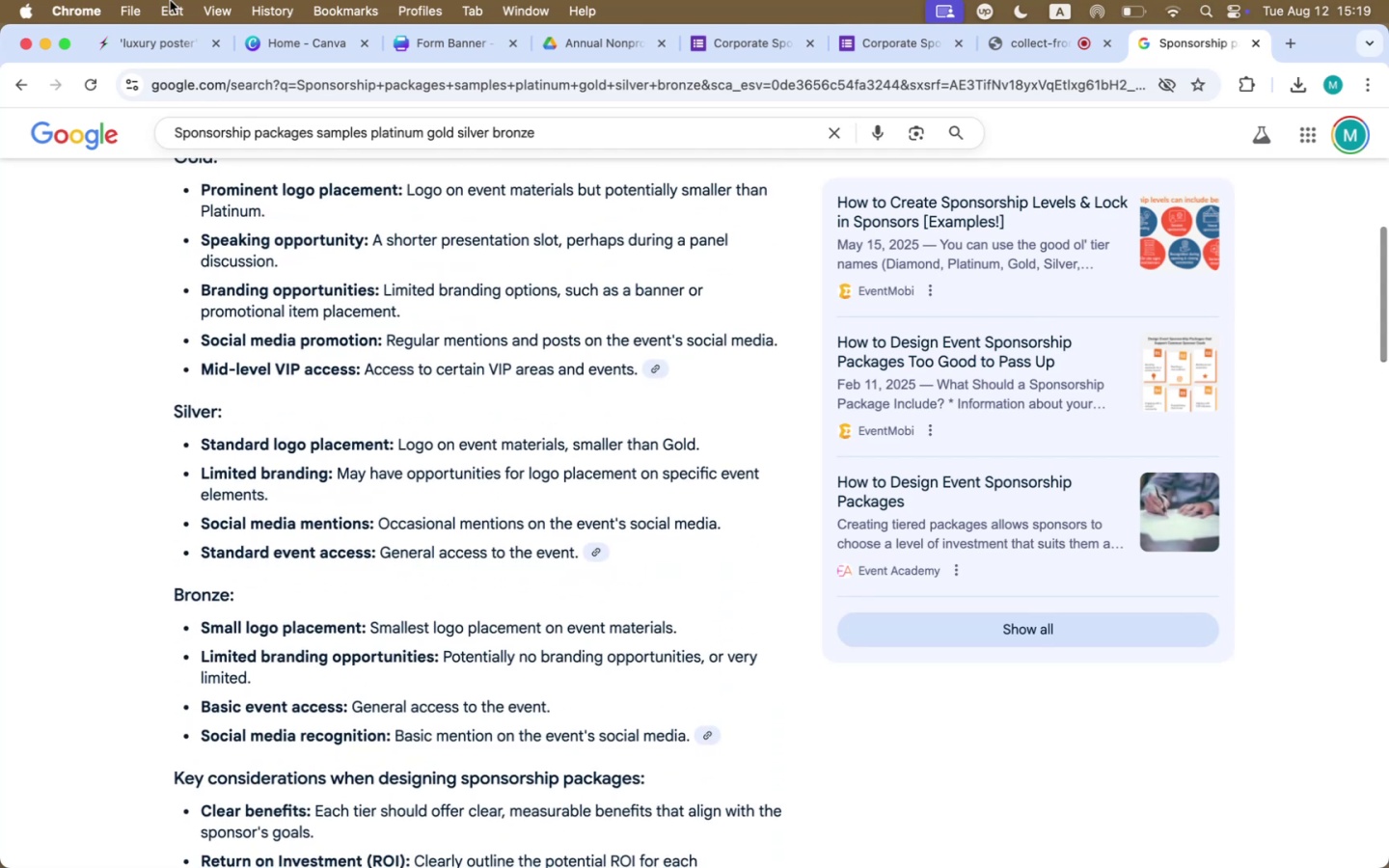 
left_click([311, 40])
 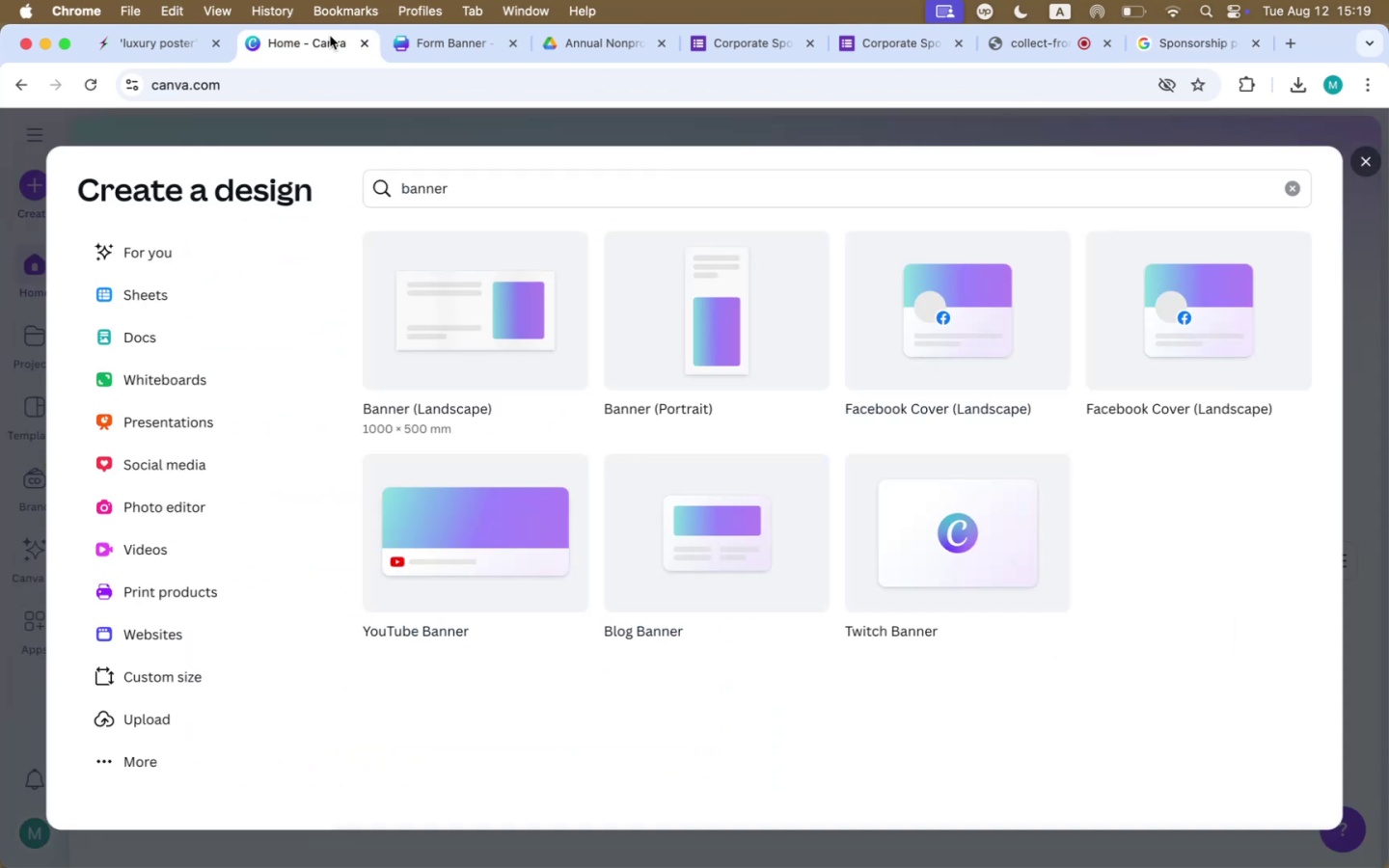 
mouse_move([410, 46])
 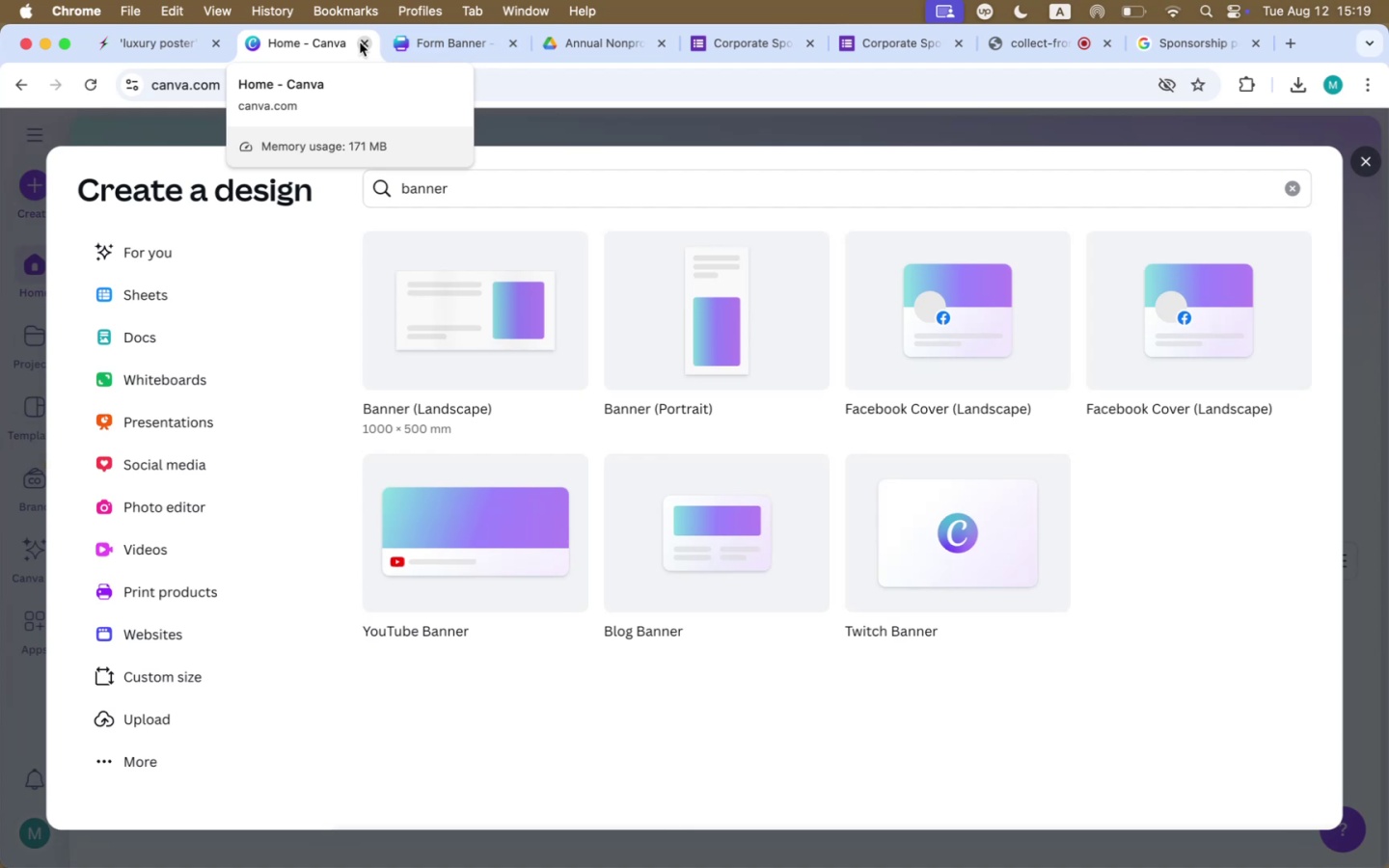 
left_click([360, 42])
 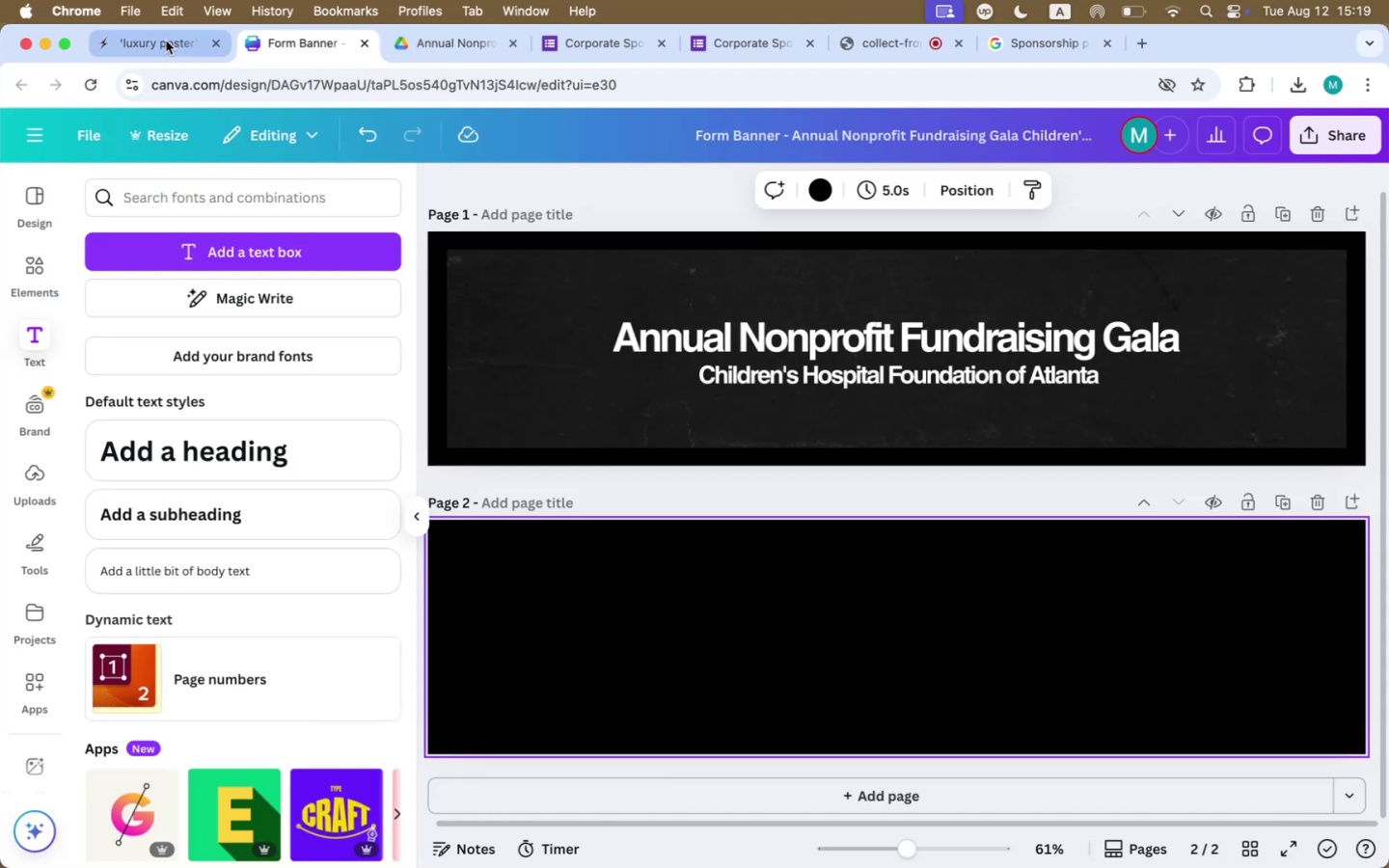 
wait(6.5)
 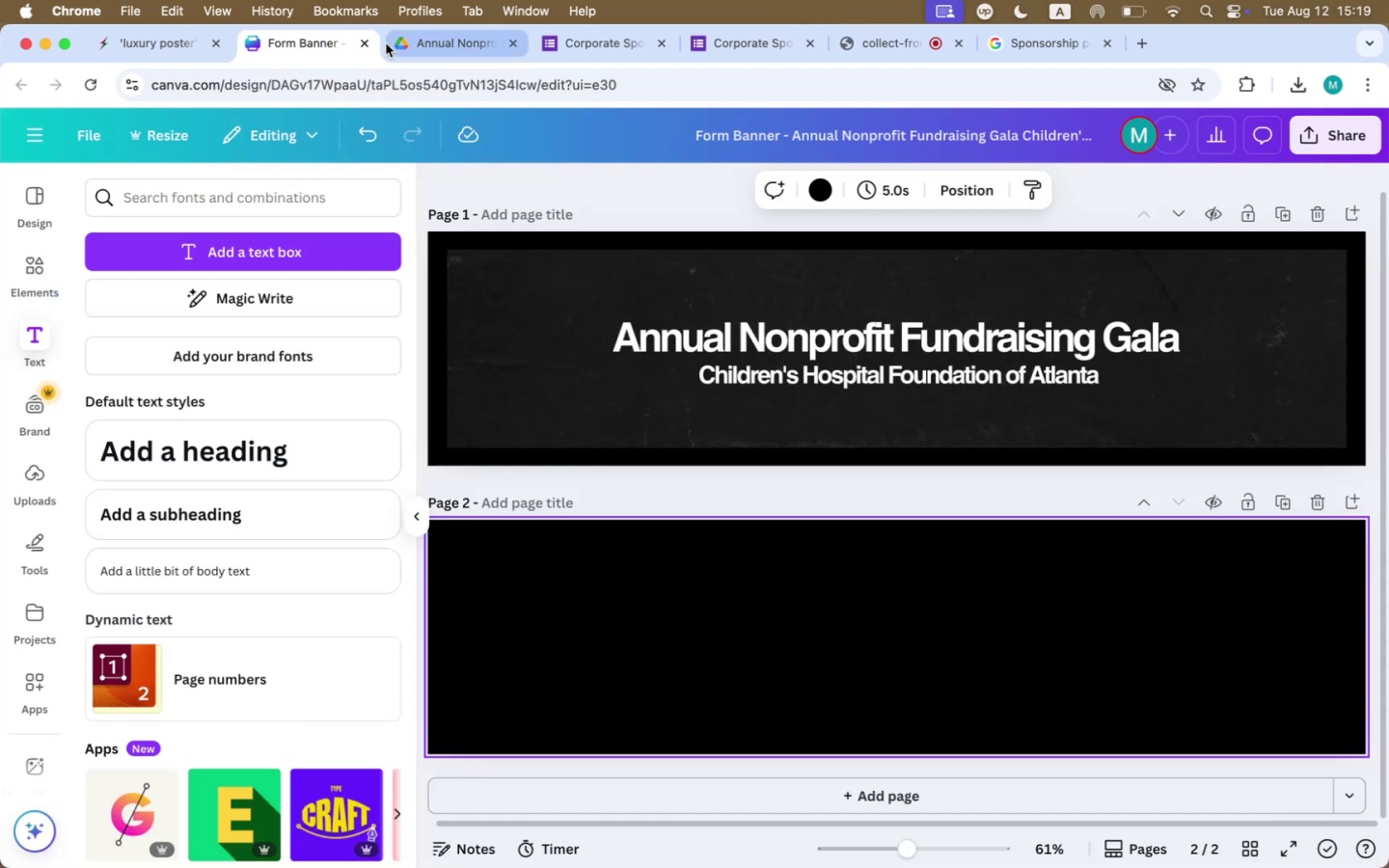 
left_click([440, 46])
 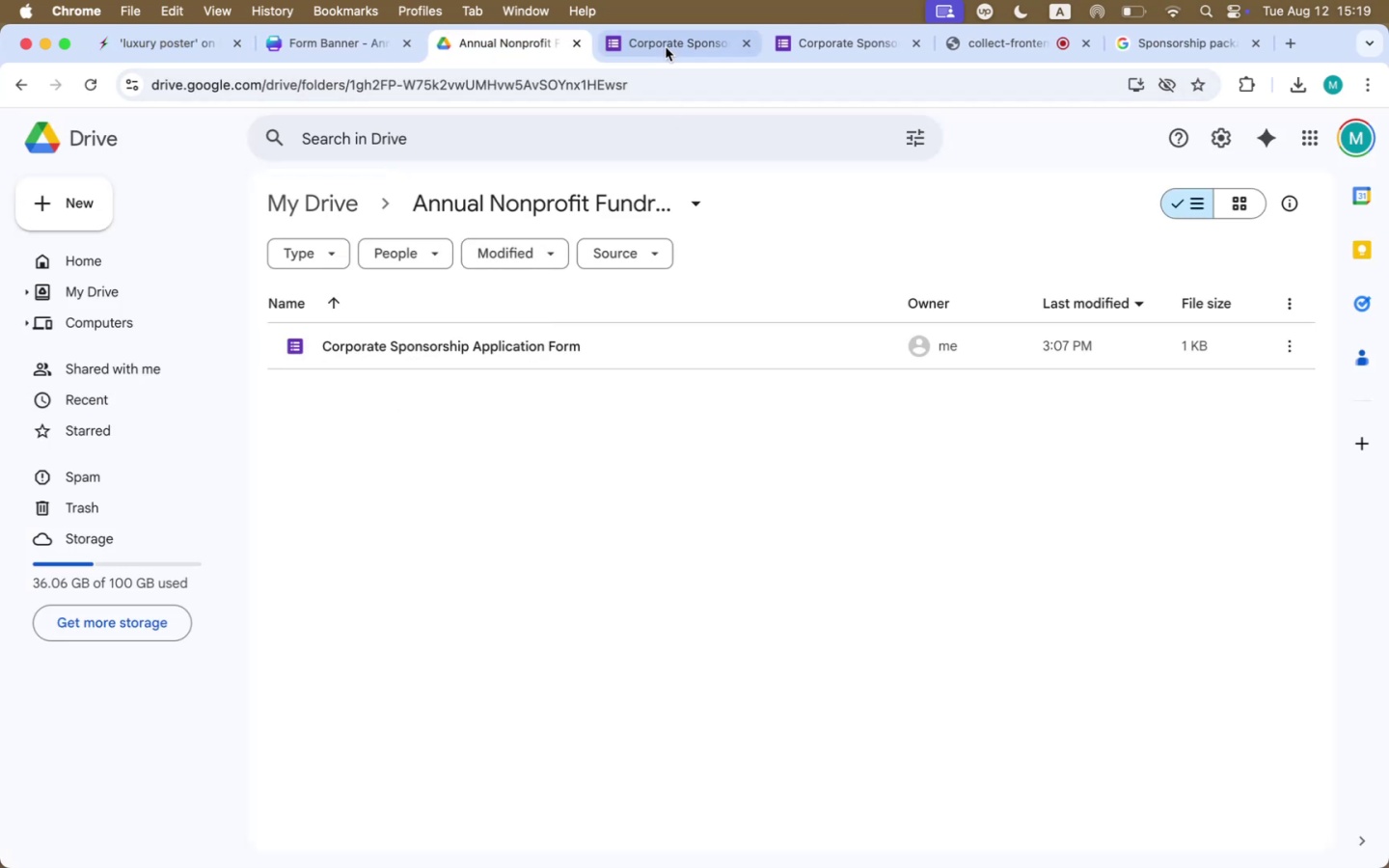 
left_click([839, 41])
 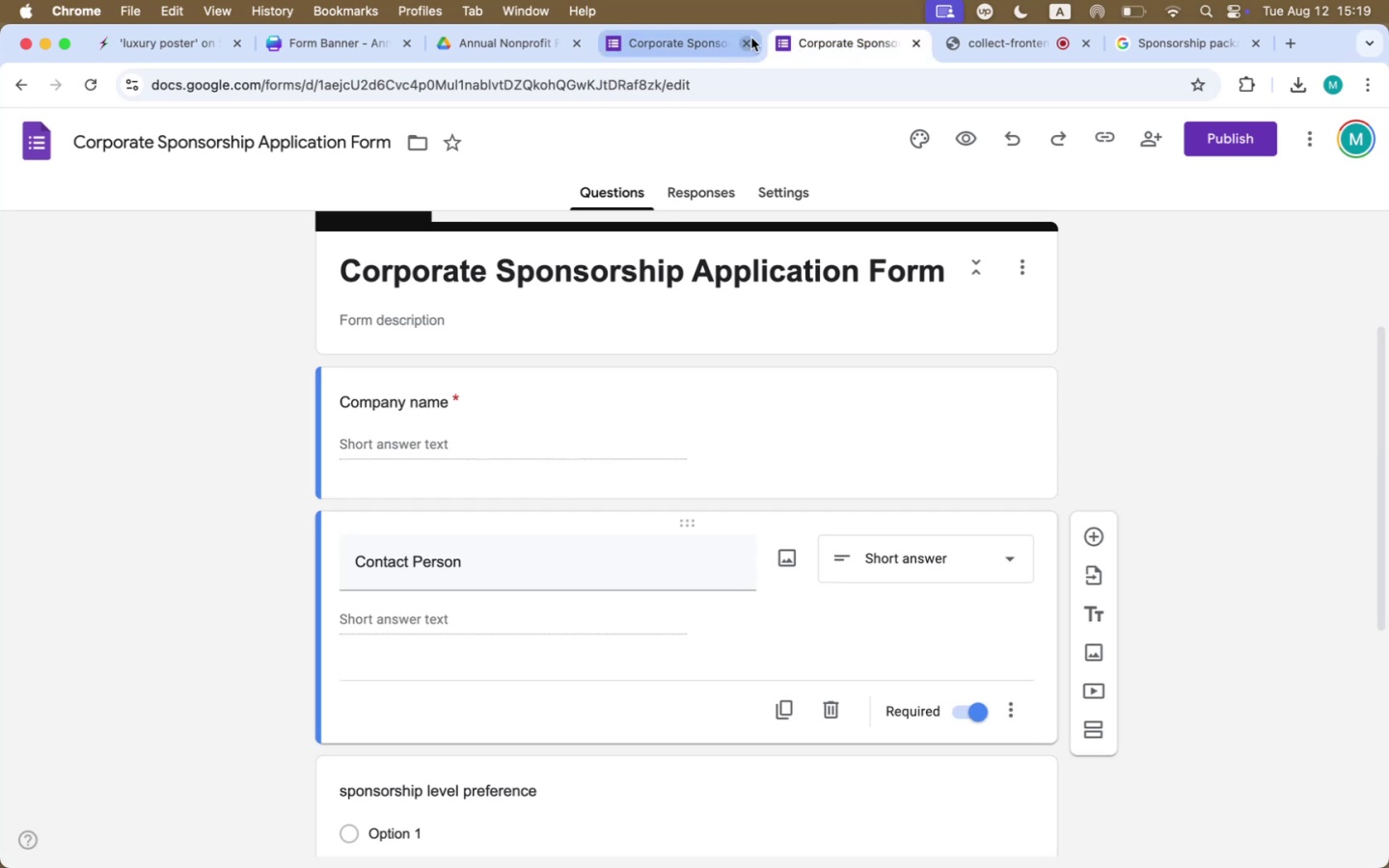 
left_click([746, 46])
 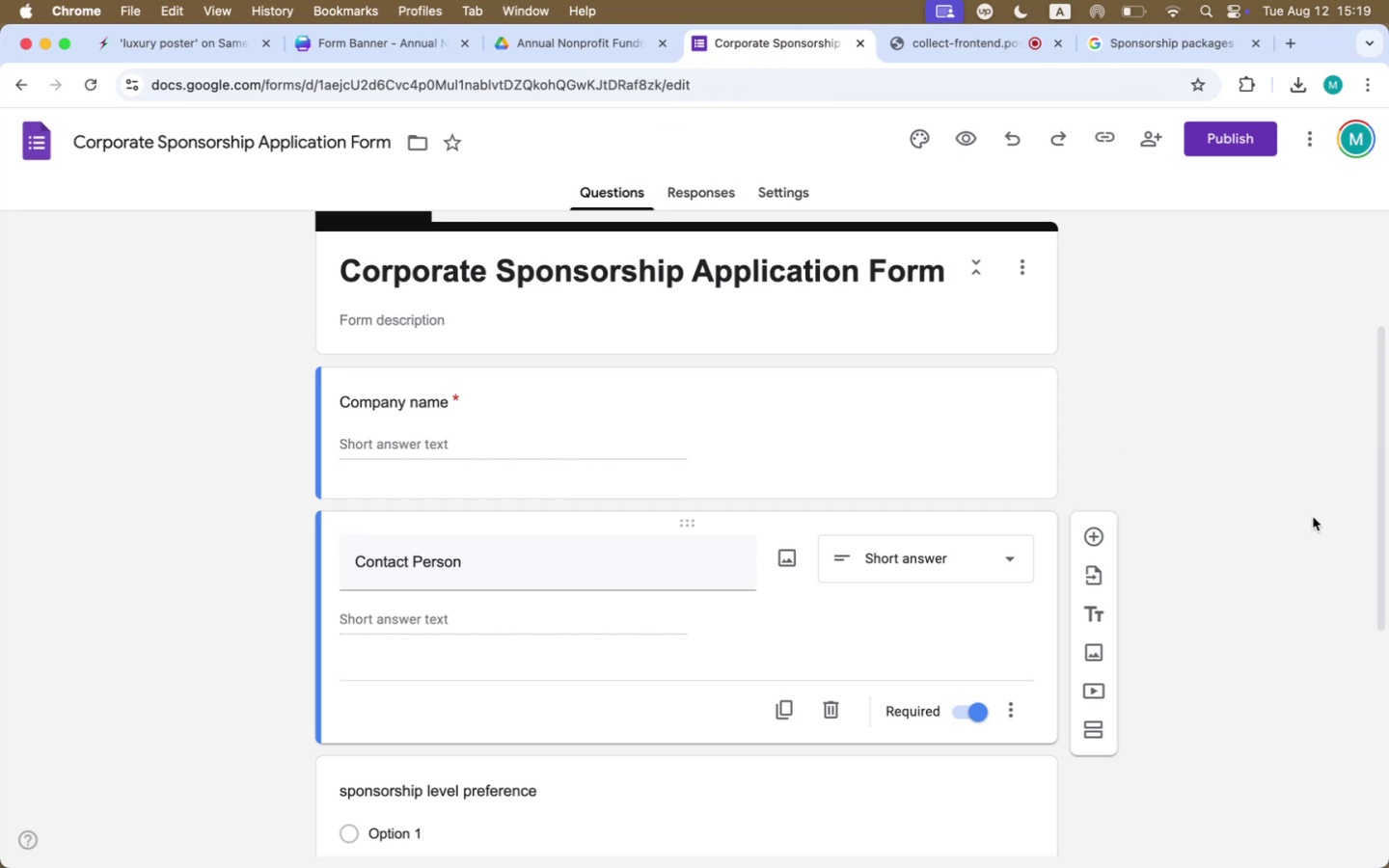 
scroll: coordinate [1271, 588], scroll_direction: down, amount: 24.0
 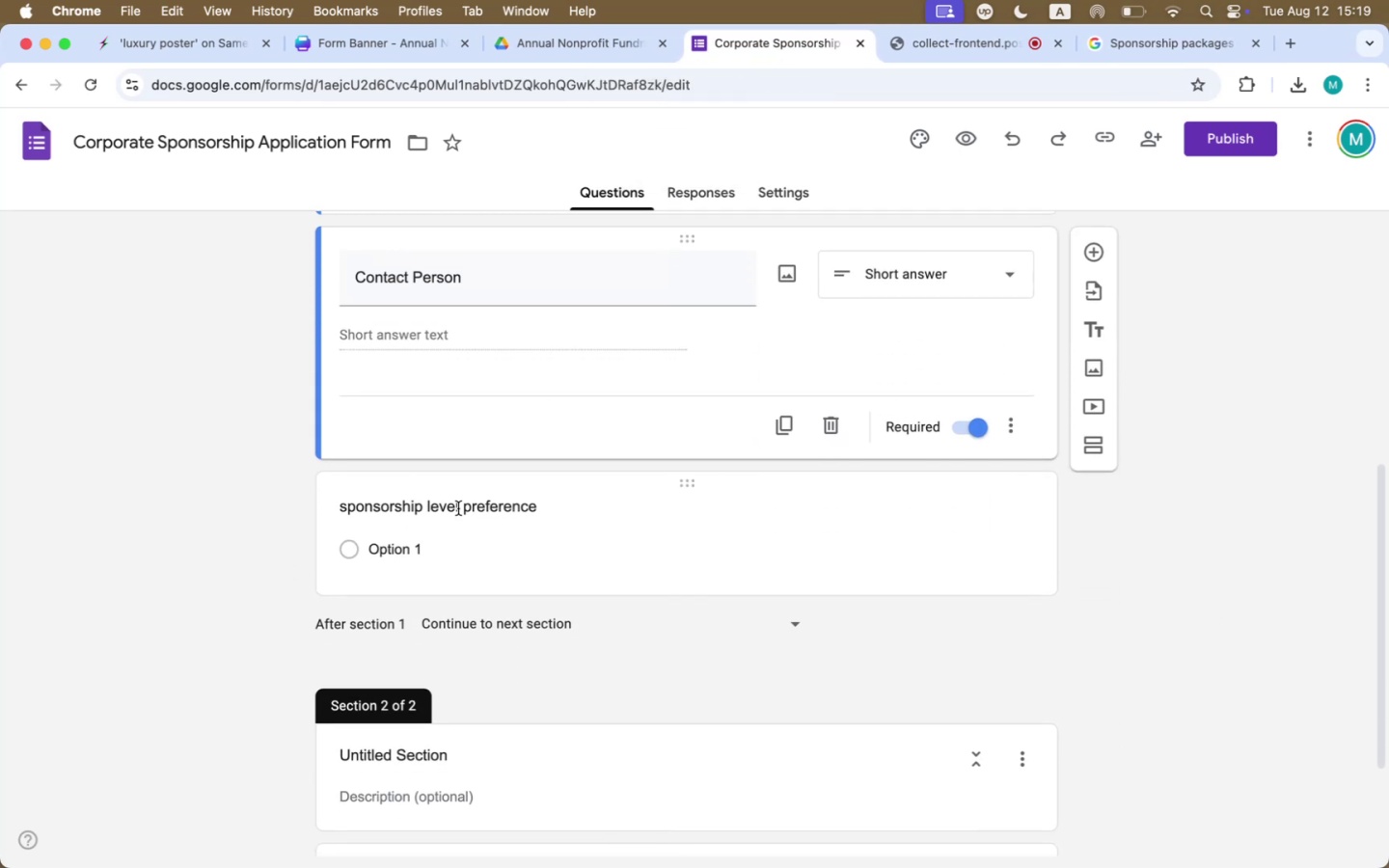 
left_click([471, 497])
 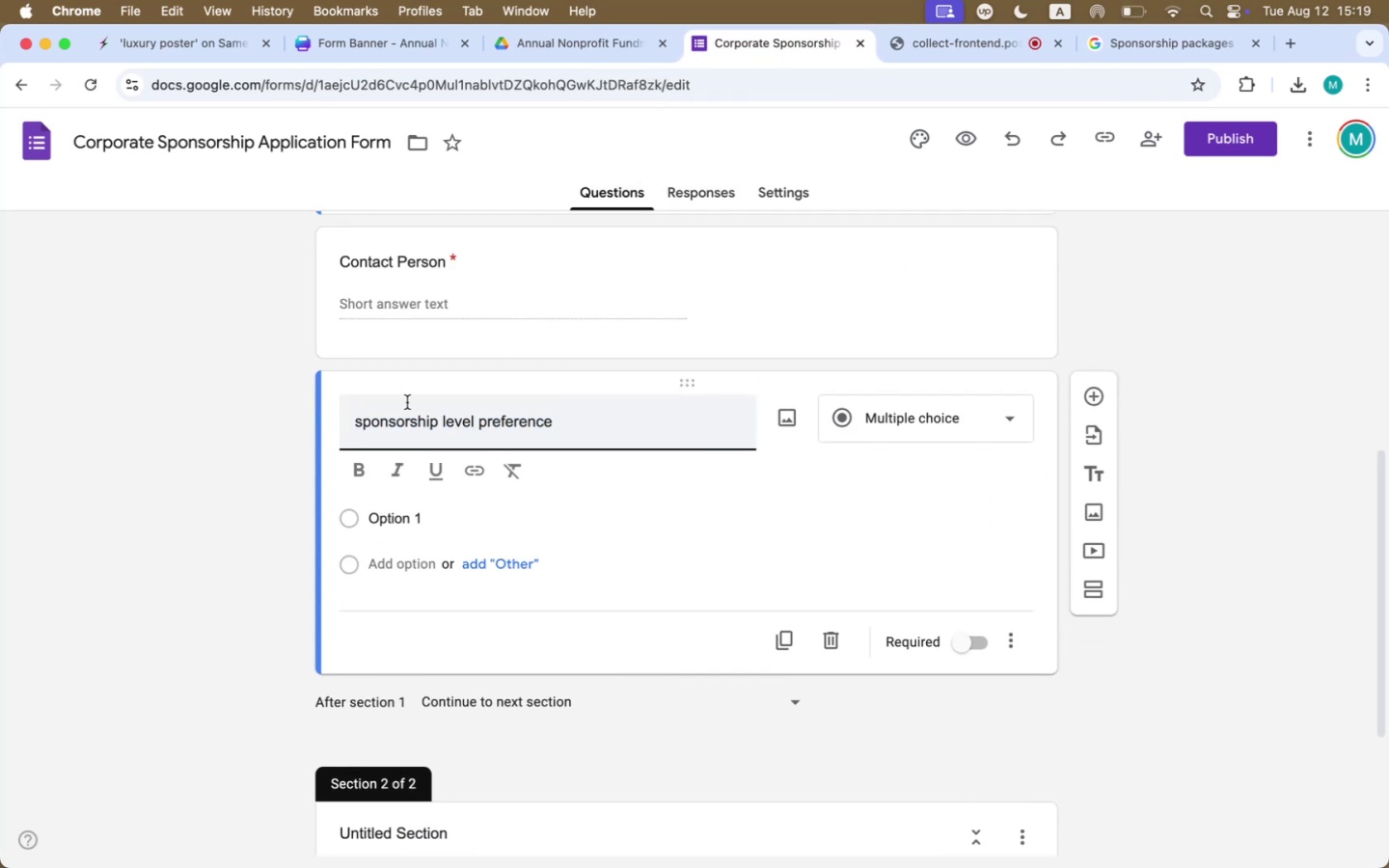 
key(ArrowLeft)
 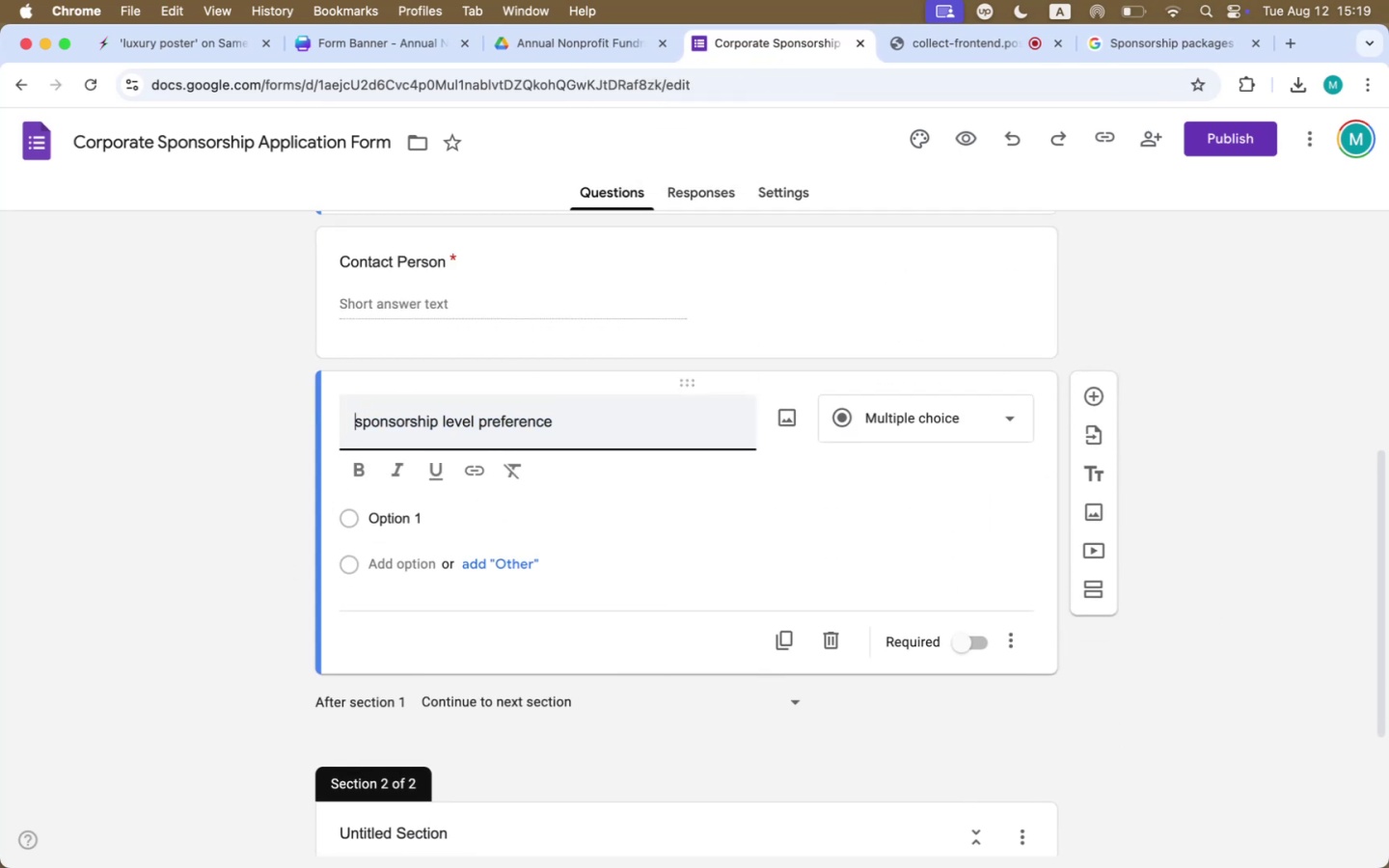 
key(ArrowRight)
 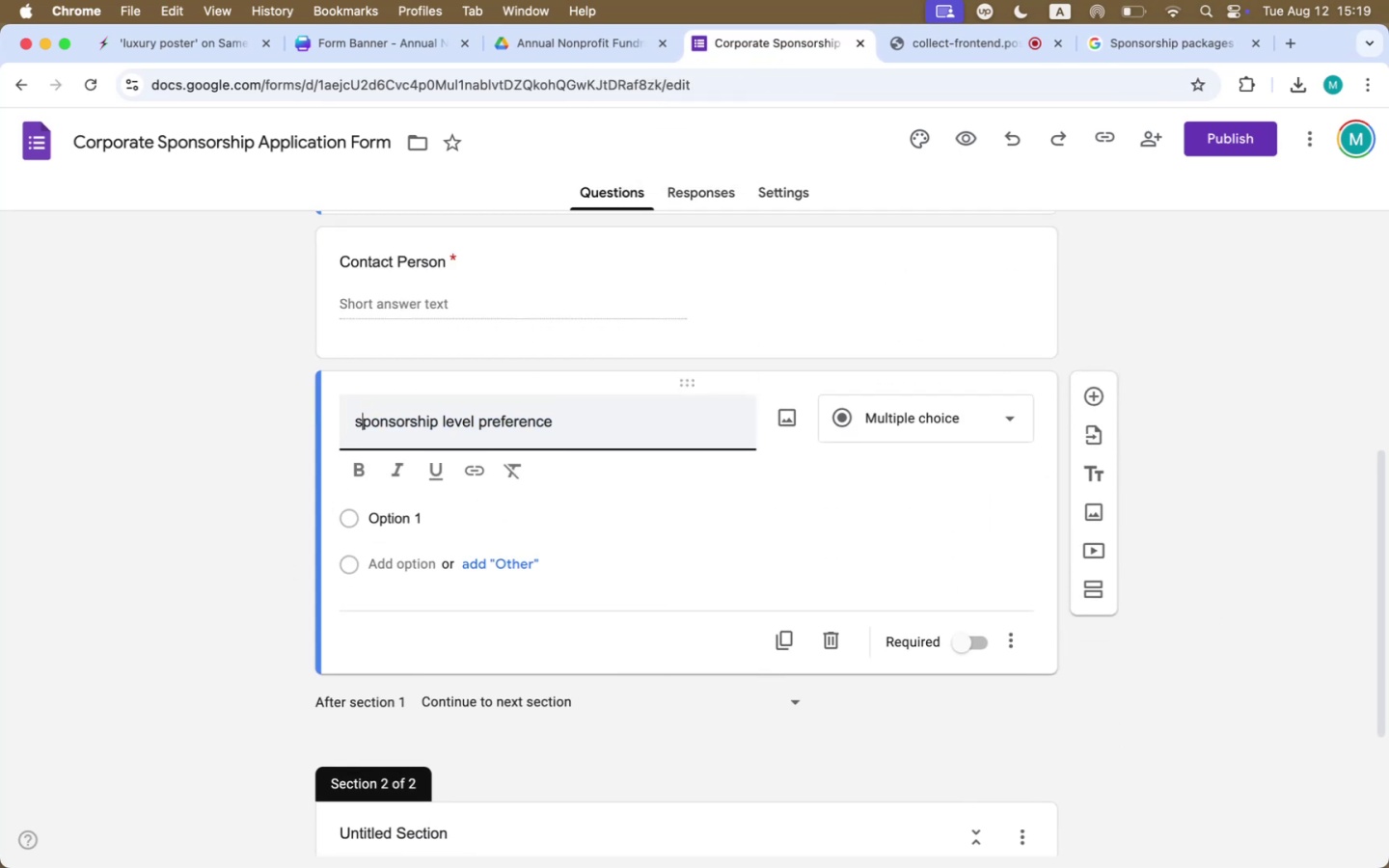 
key(Backspace)
 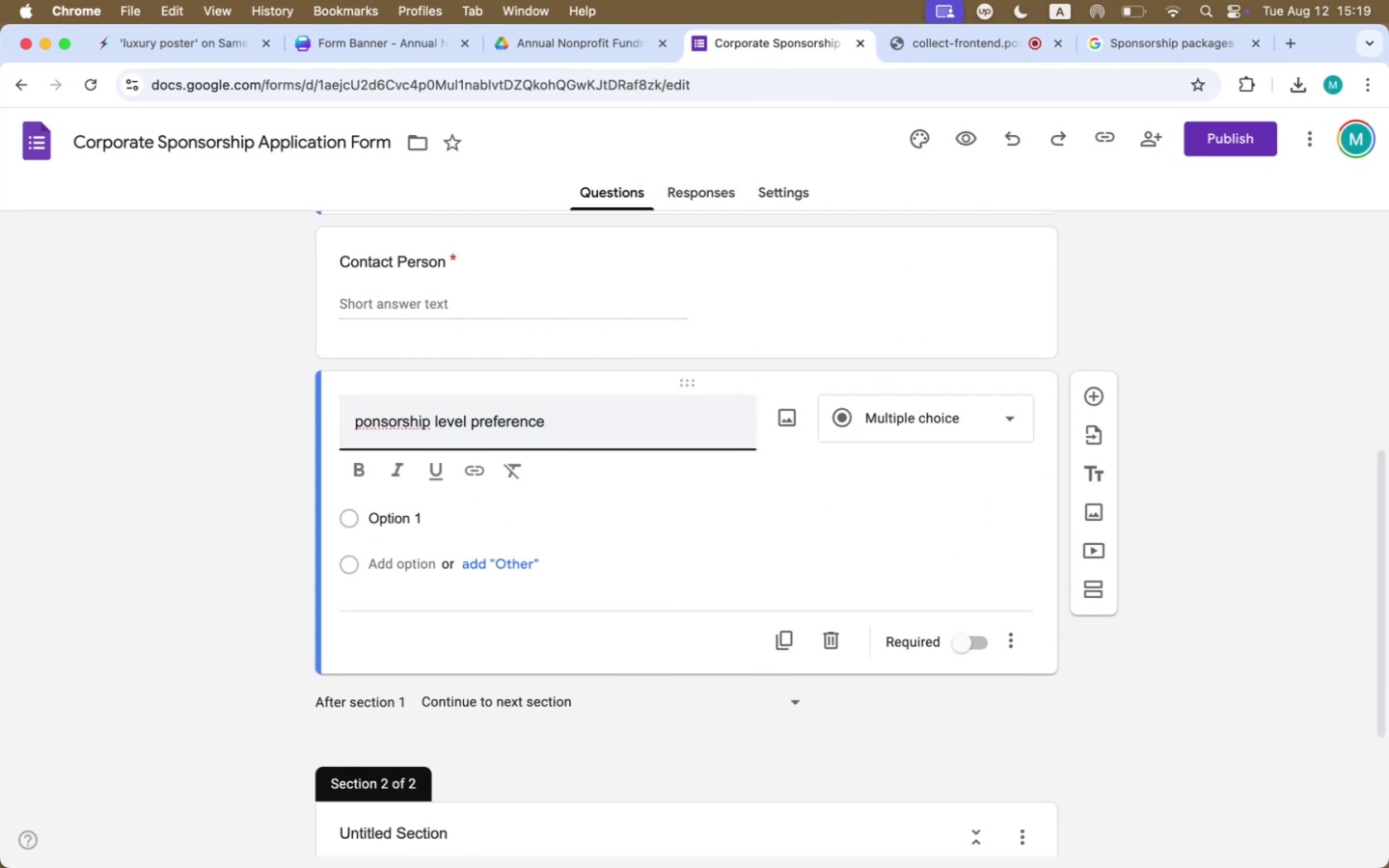 
key(Shift+S)
 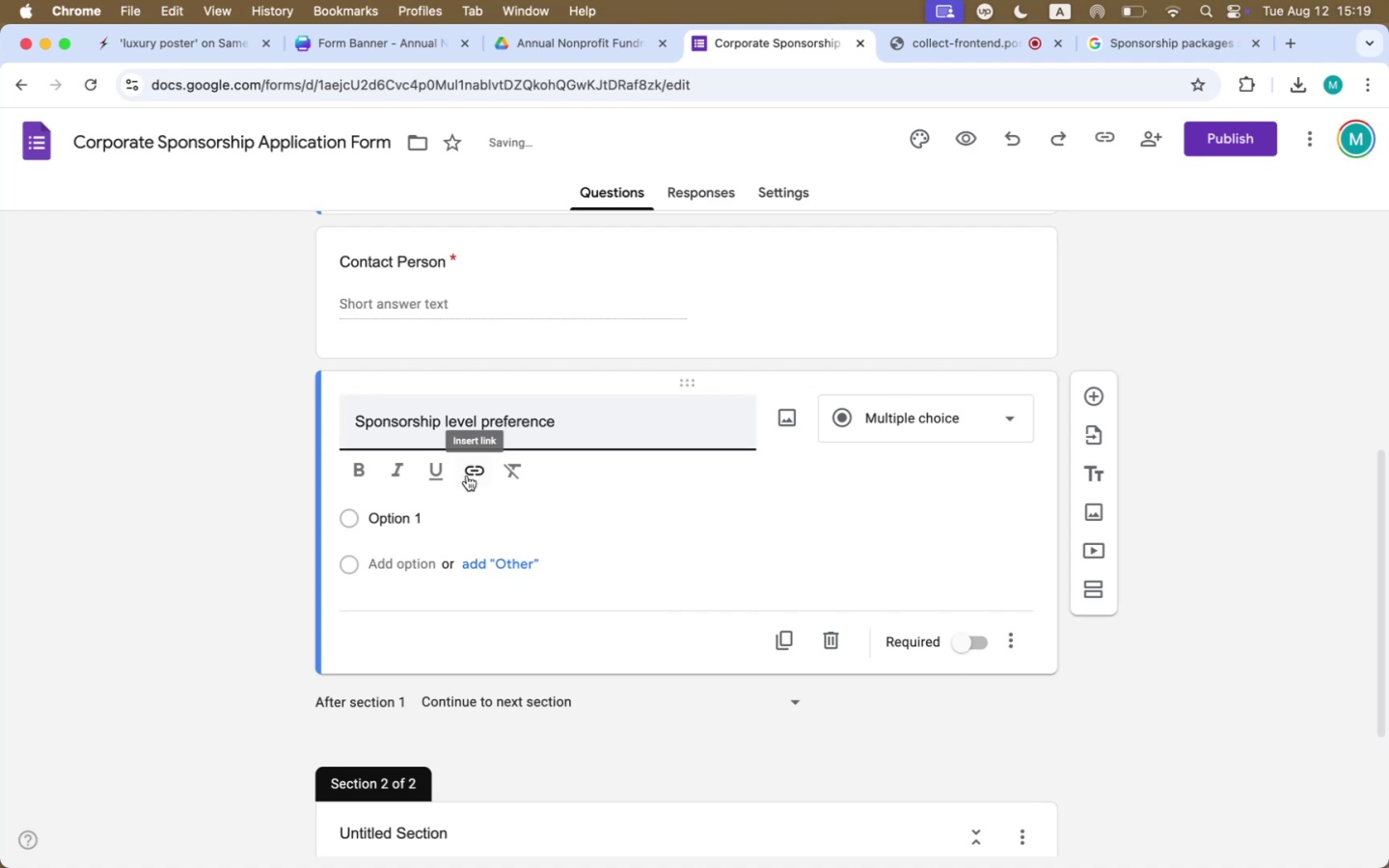 
double_click([412, 517])
 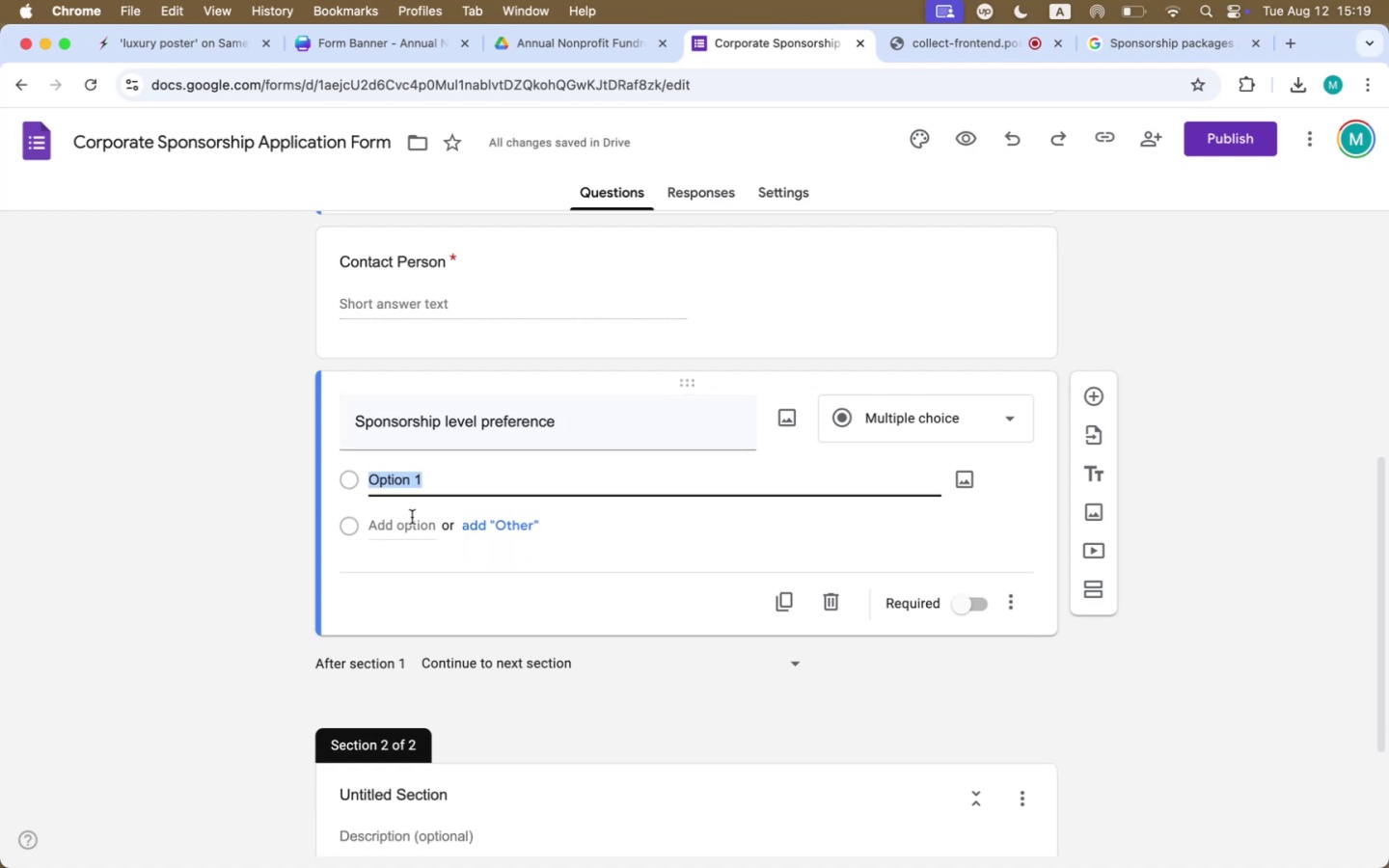 
type(Platiu)
key(Backspace)
type(nim)
 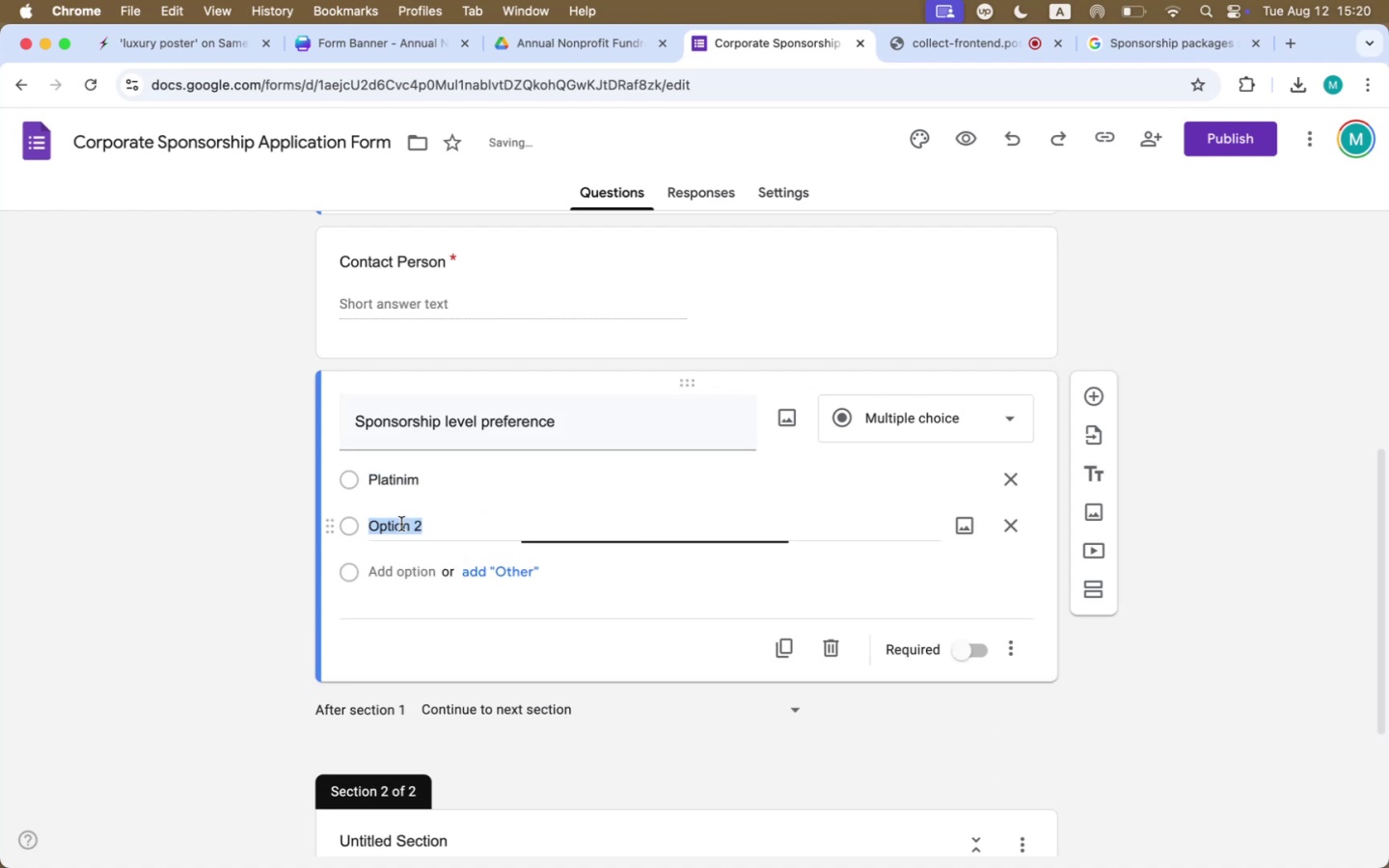 
hold_key(key=ShiftLeft, duration=0.36)
 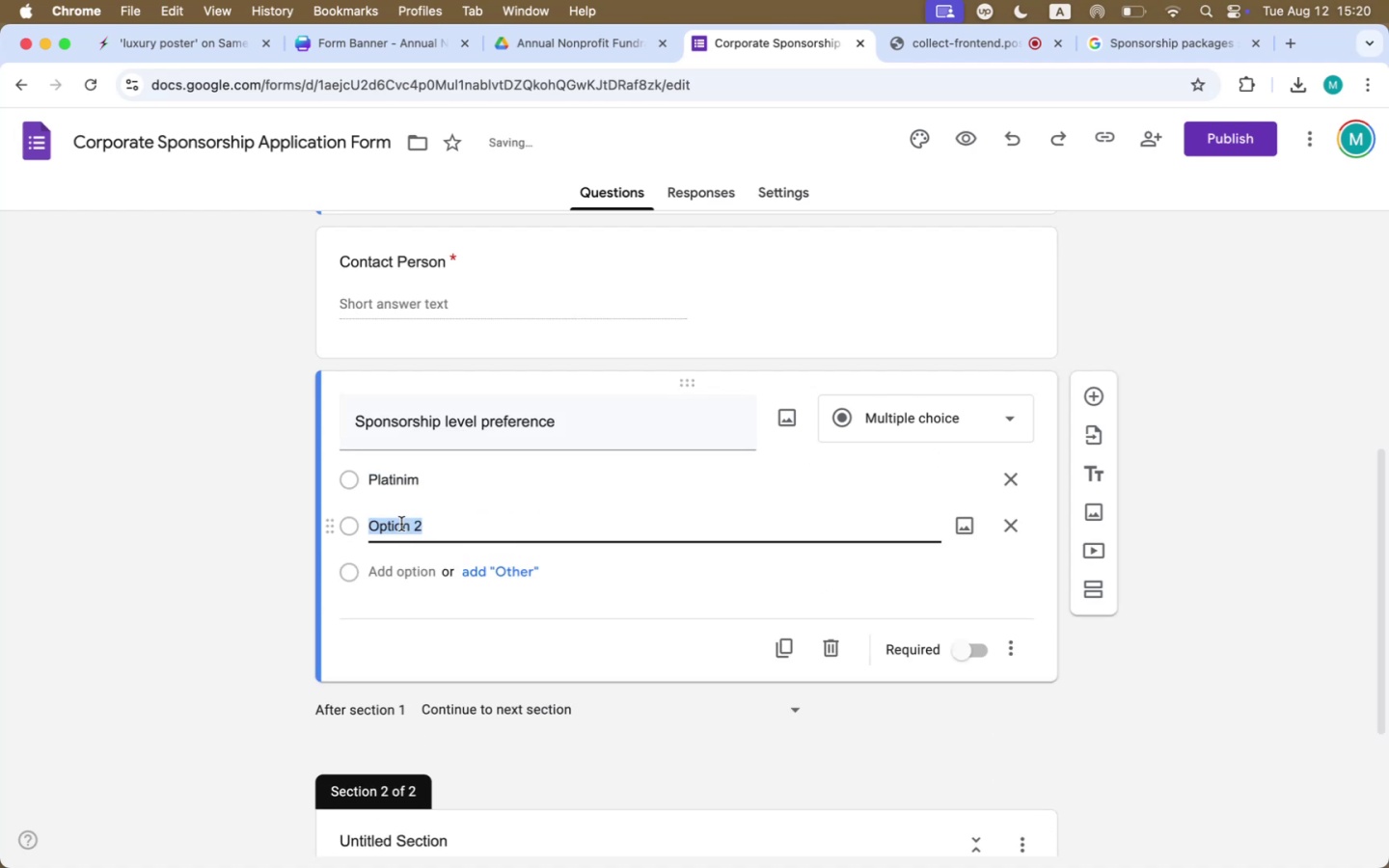 
key(Meta+Tab)
 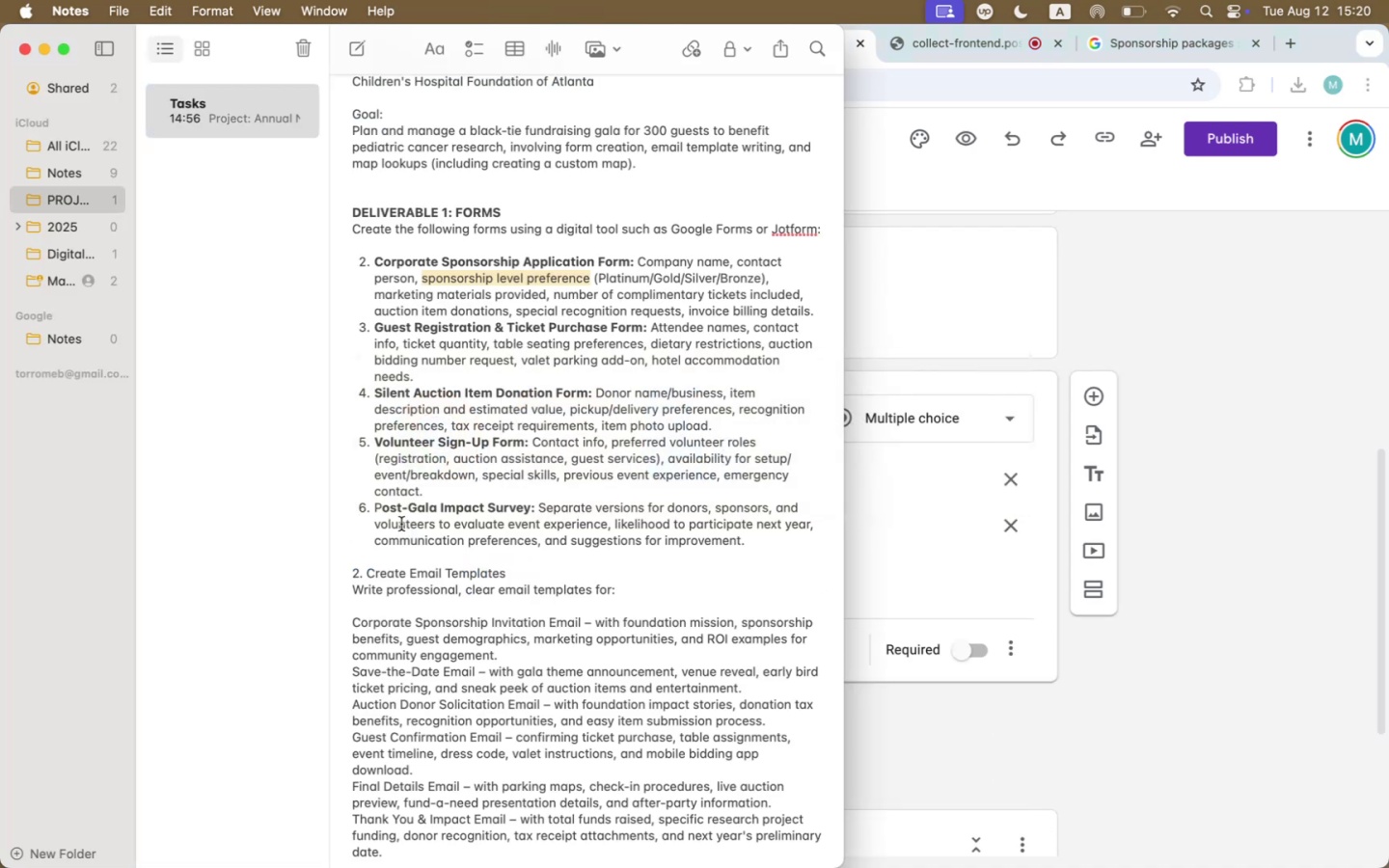 
key(Meta+CommandLeft)
 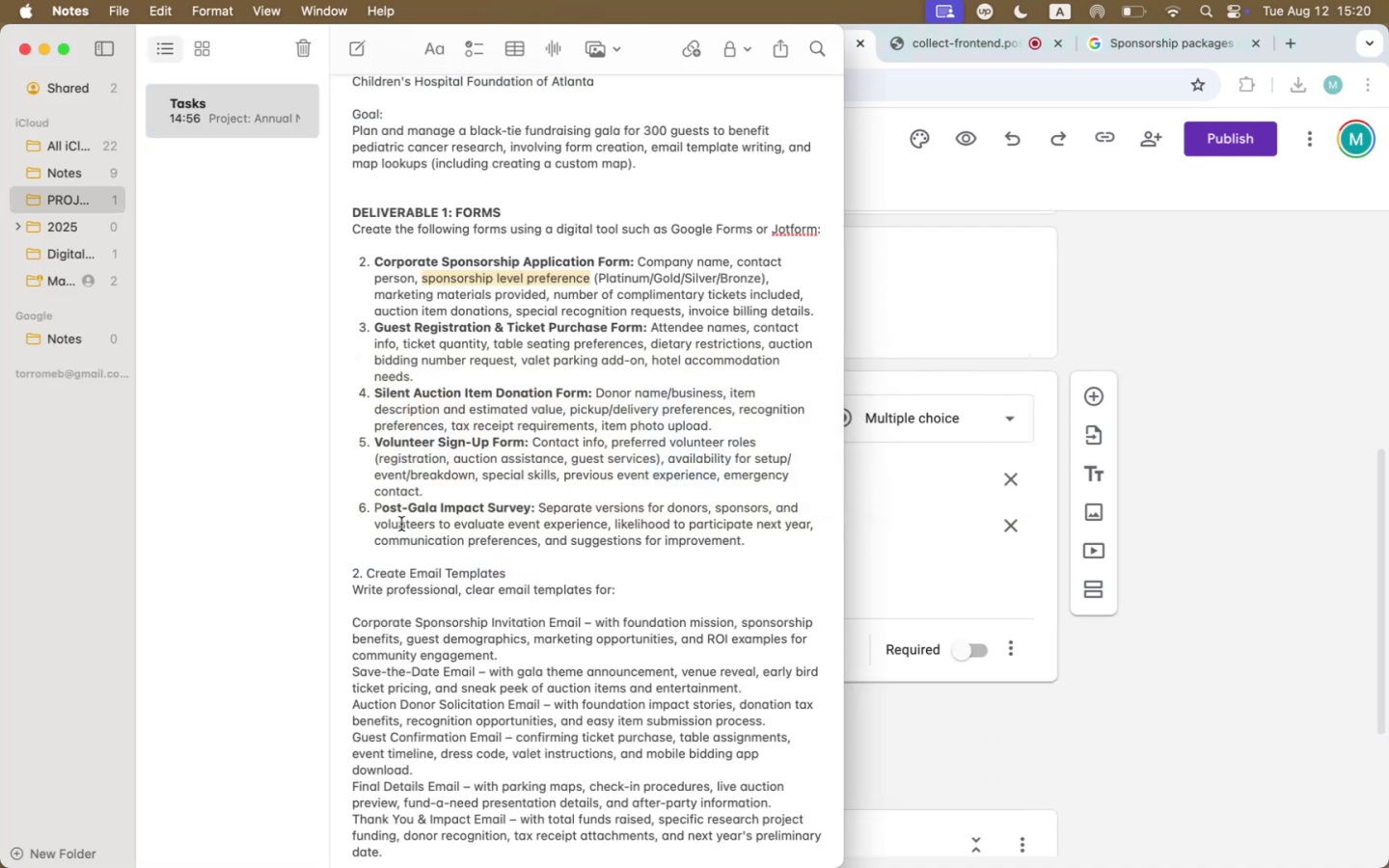 
key(Meta+Tab)
 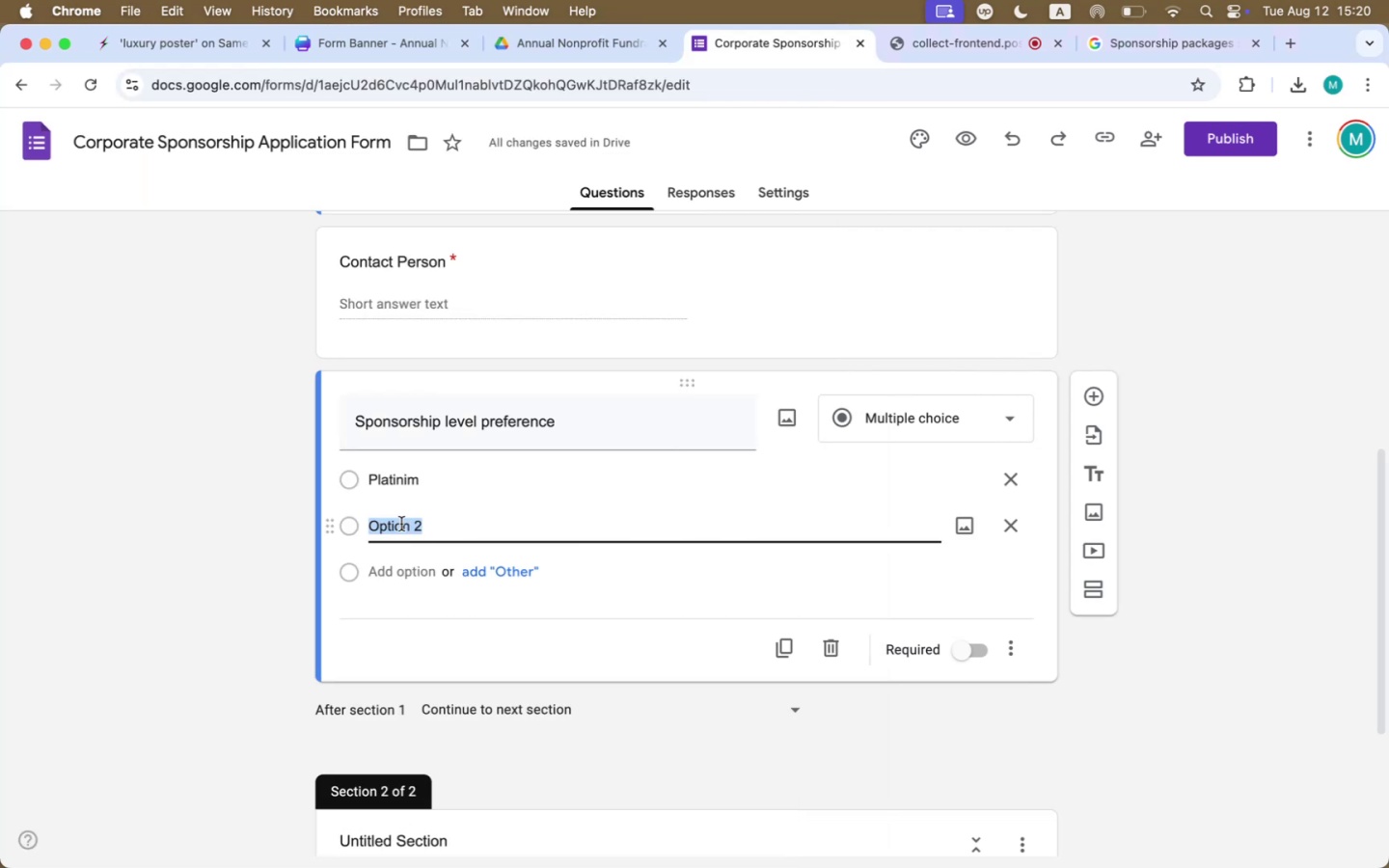 
type(Gold )
key(Backspace)
 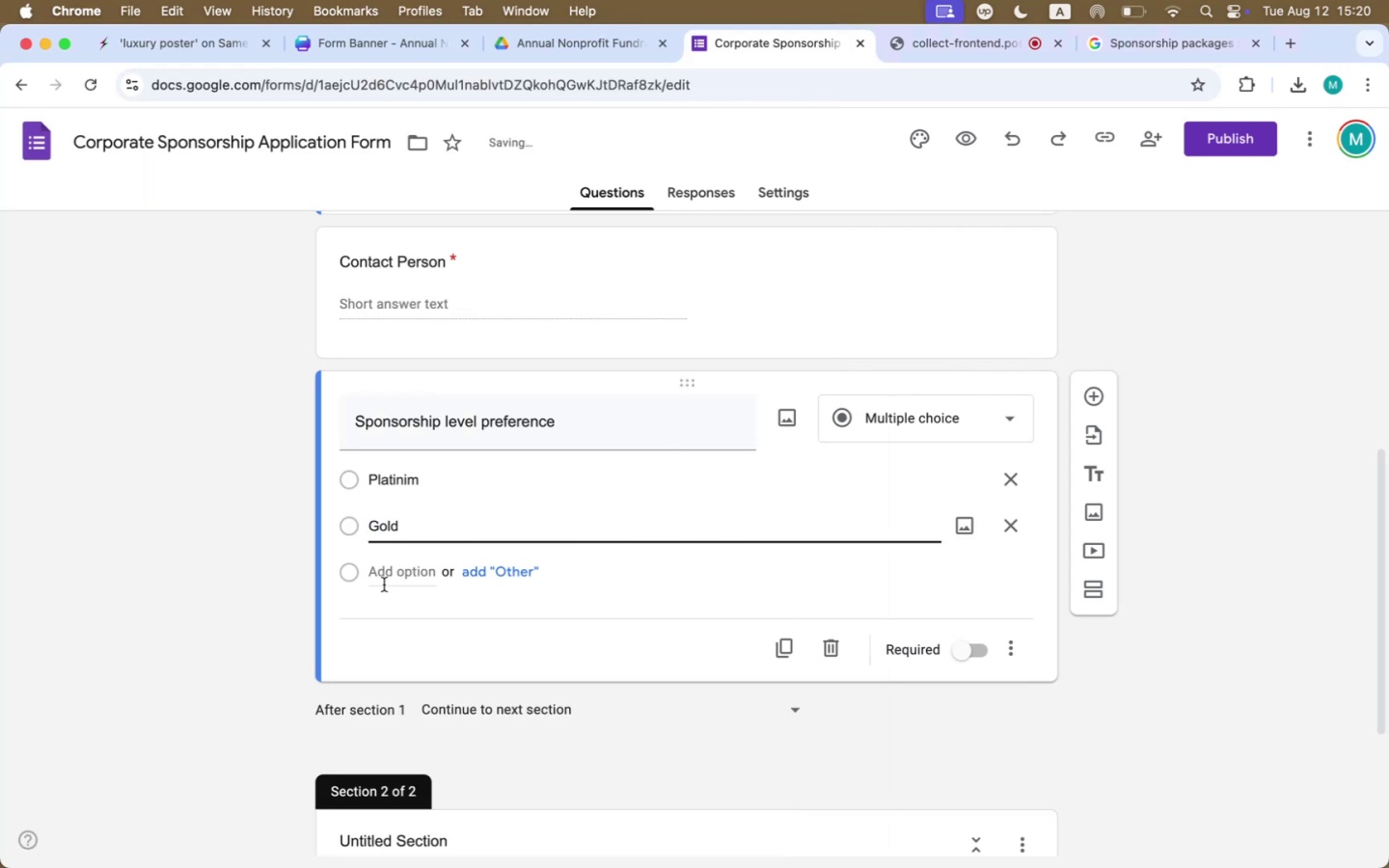 
left_click([407, 563])
 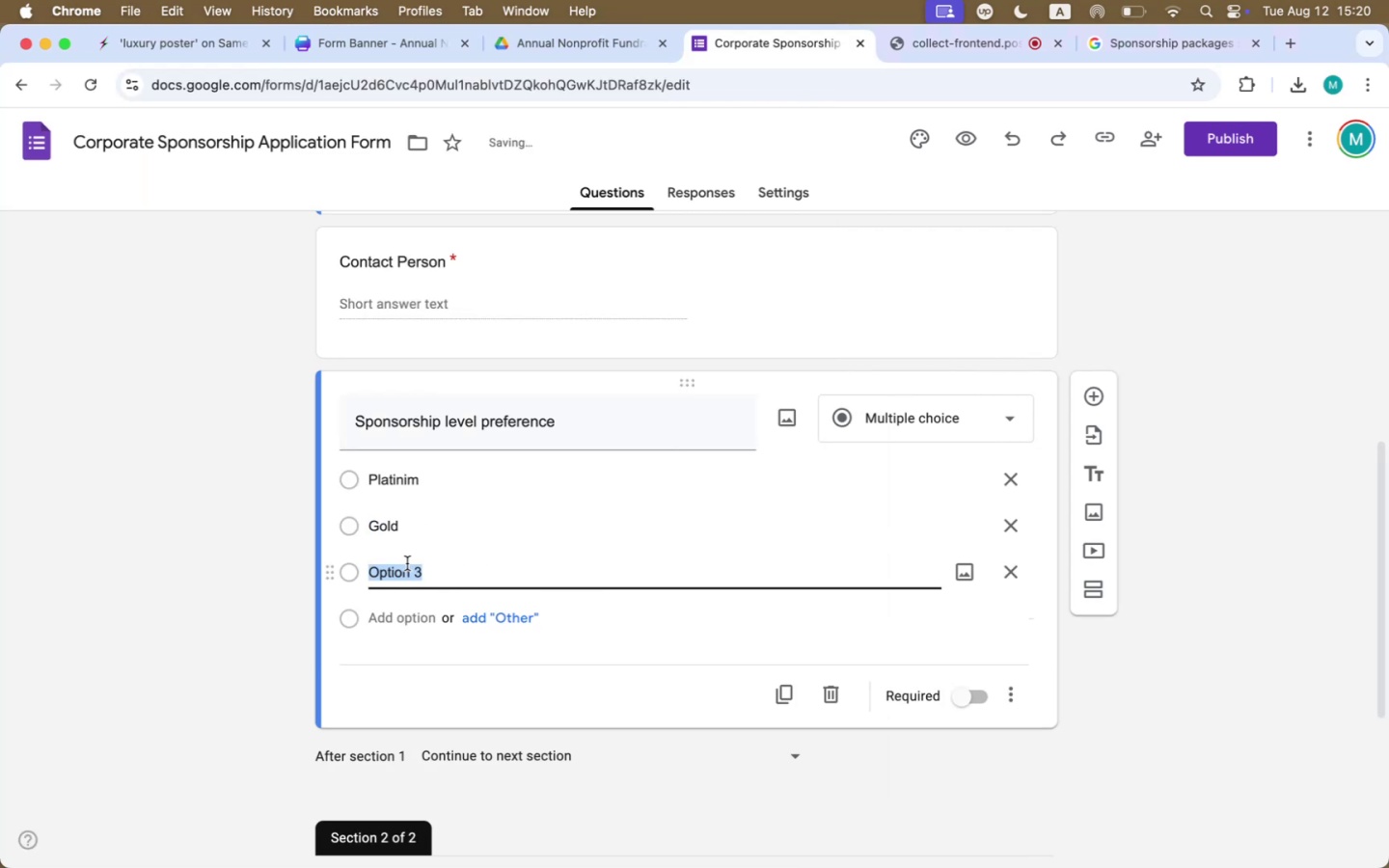 
type(Solver)
key(Backspace)
key(Backspace)
key(Backspace)
key(Backspace)
key(Backspace)
type(ilver)
 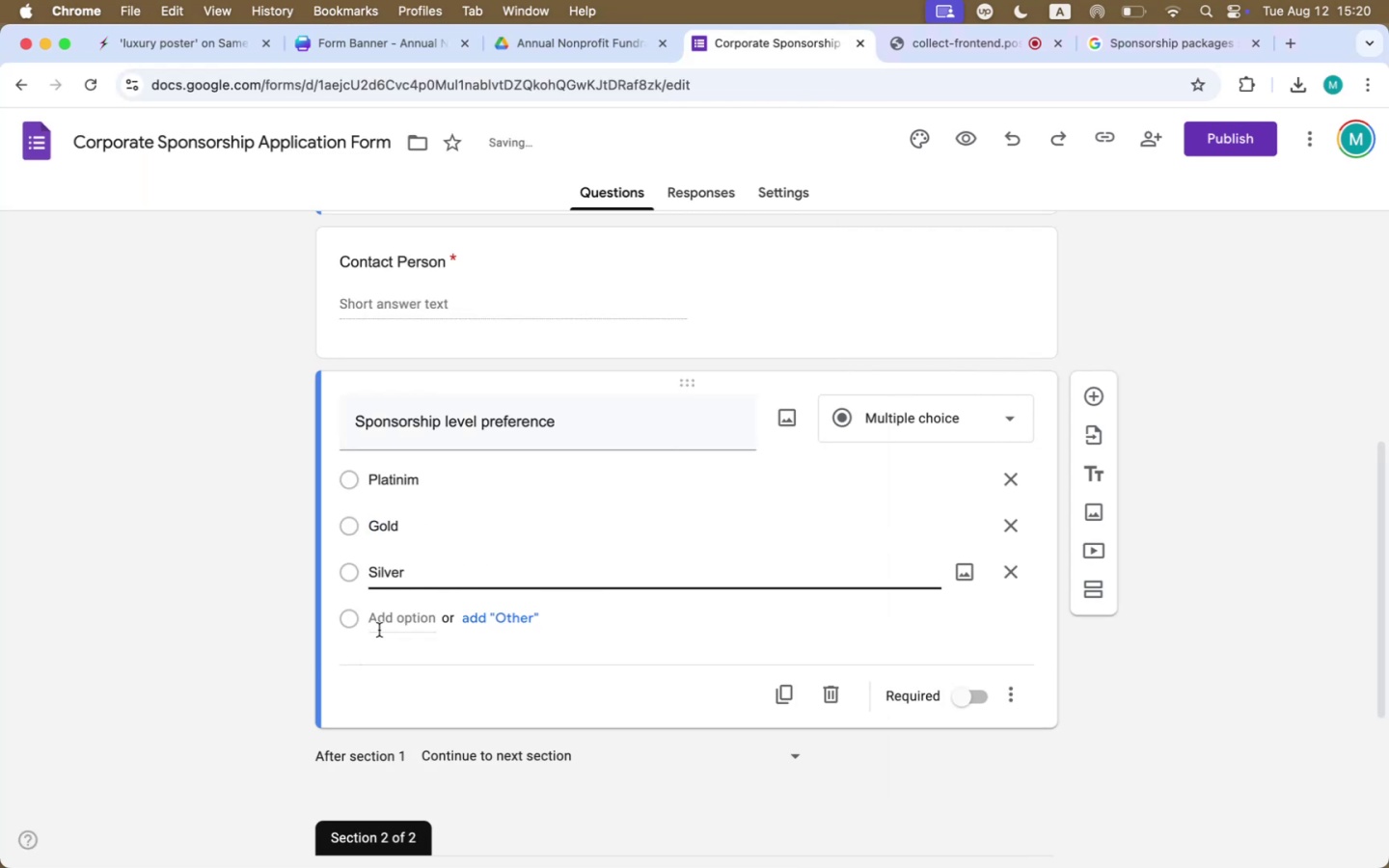 
left_click([394, 622])
 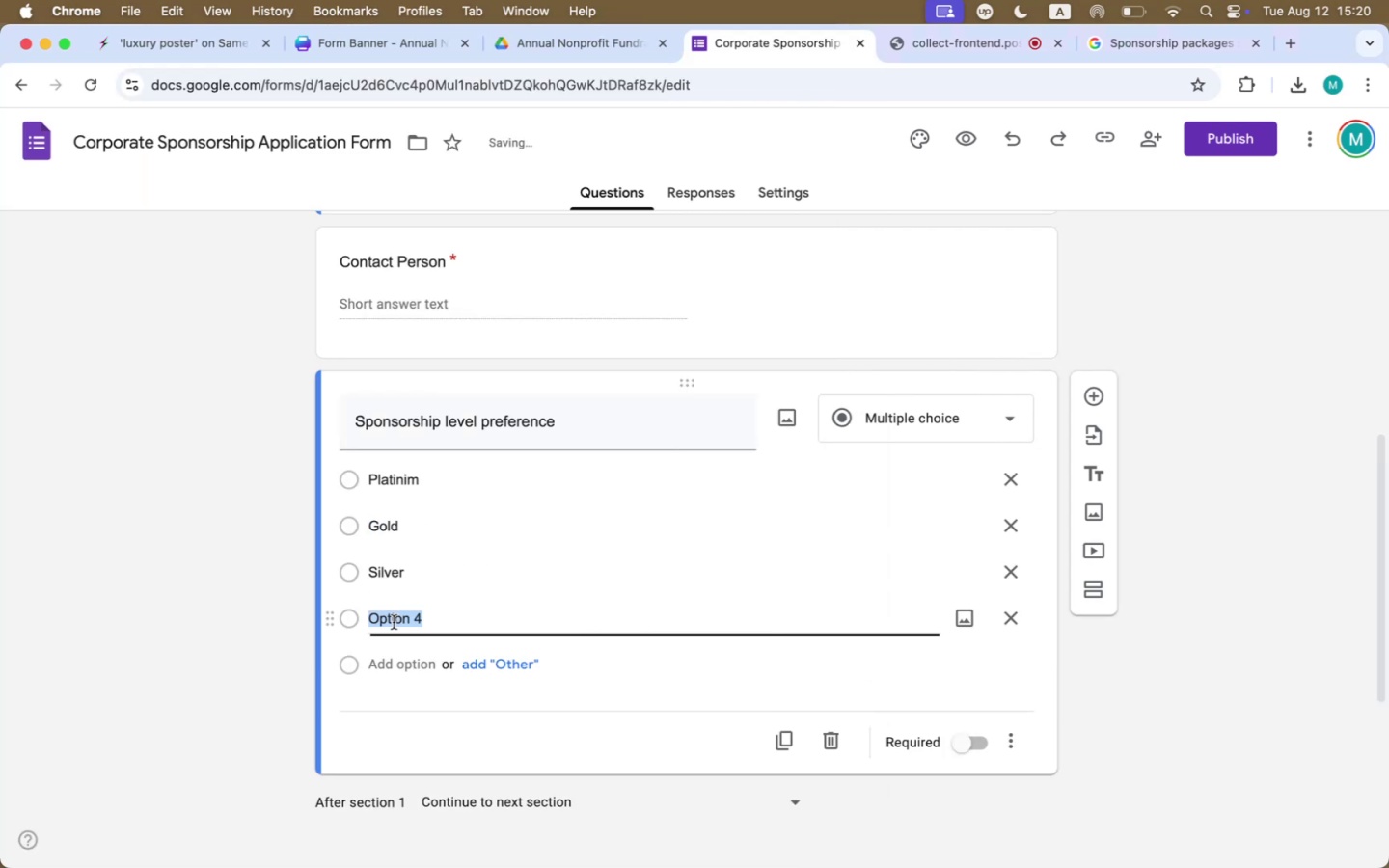 
type(Bronze)
 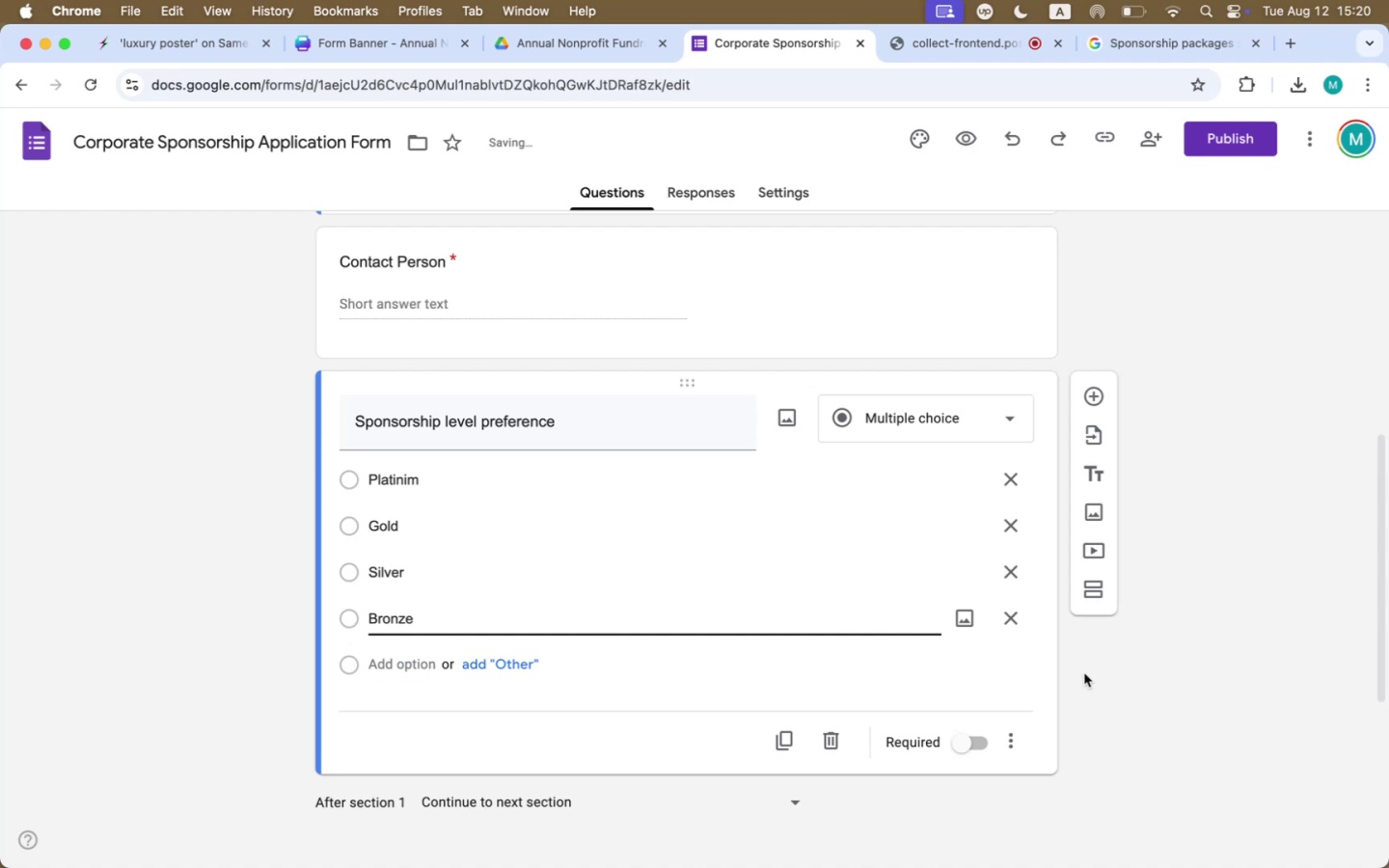 
left_click([1085, 679])
 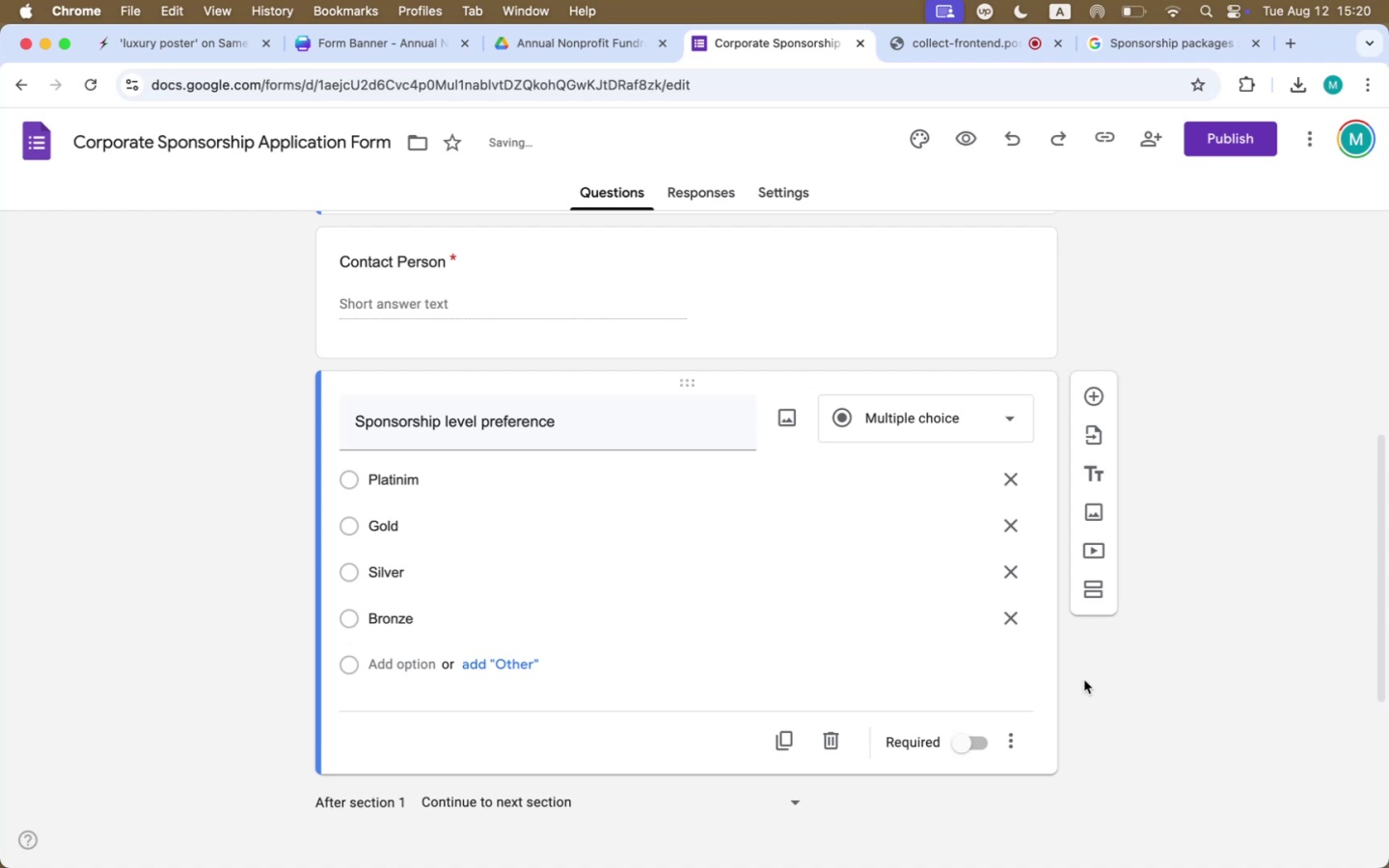 
scroll: coordinate [1084, 680], scroll_direction: down, amount: 12.0
 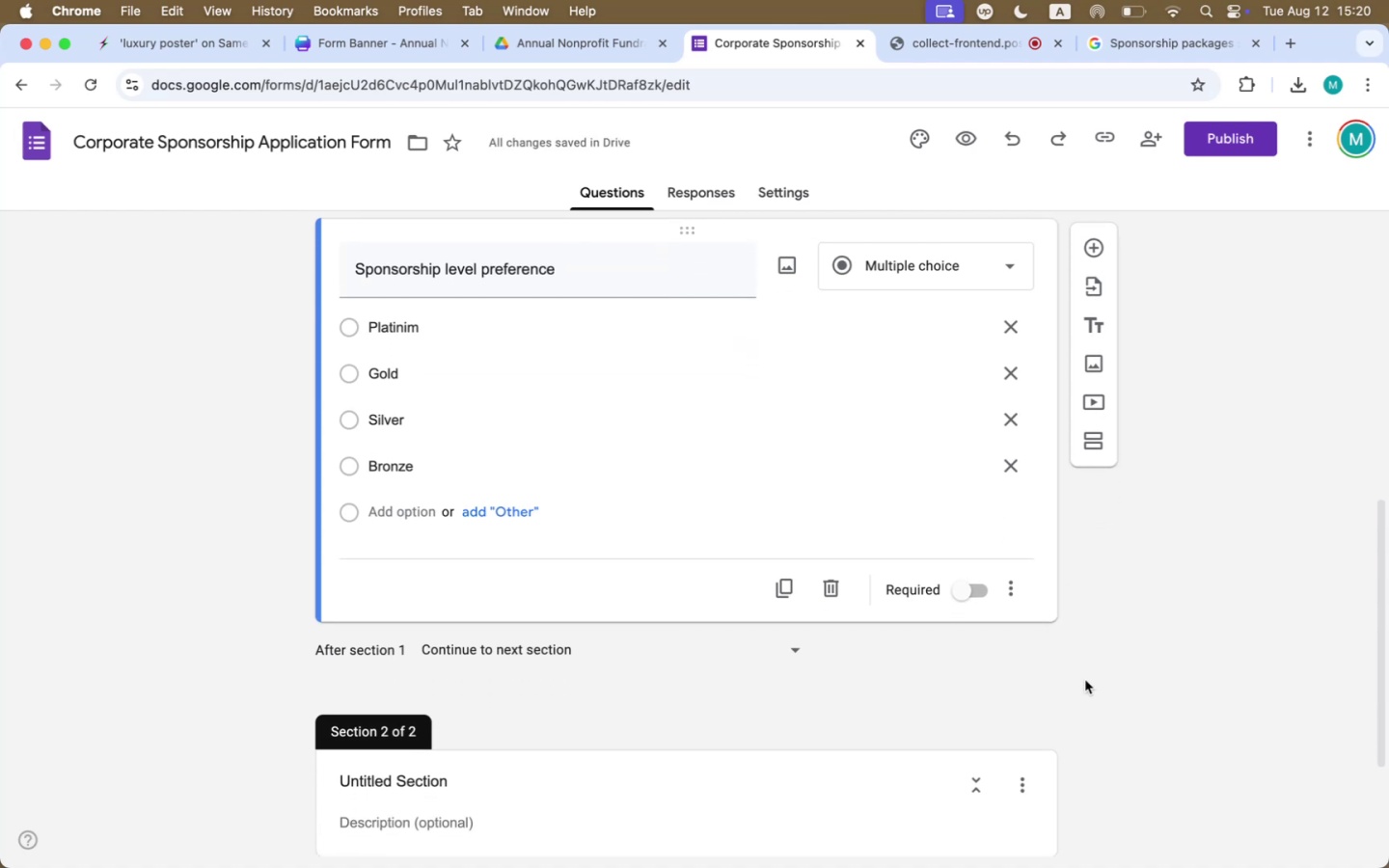 
left_click([983, 593])
 